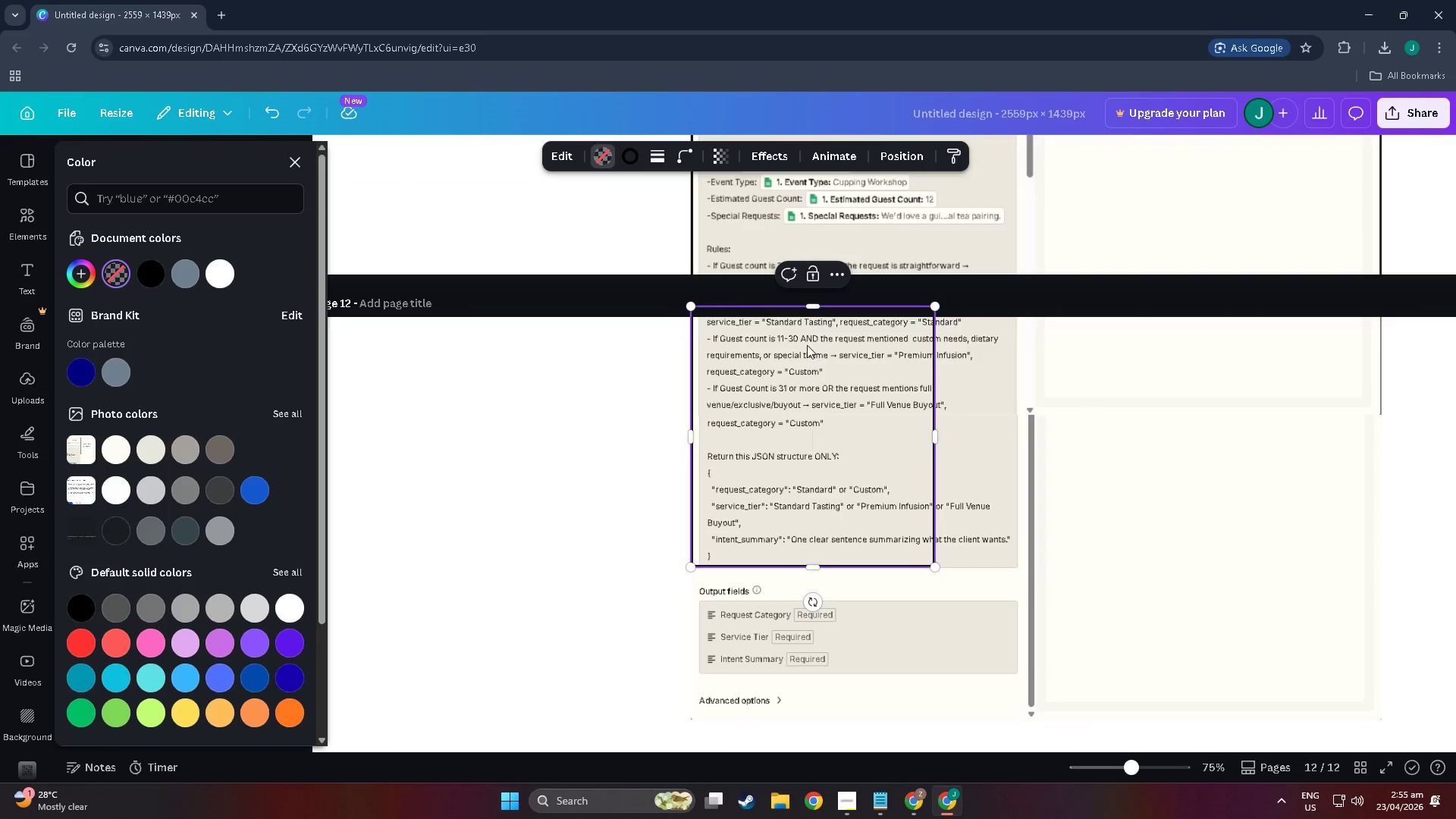 
scroll: coordinate [804, 366], scroll_direction: down, amount: 4.0
 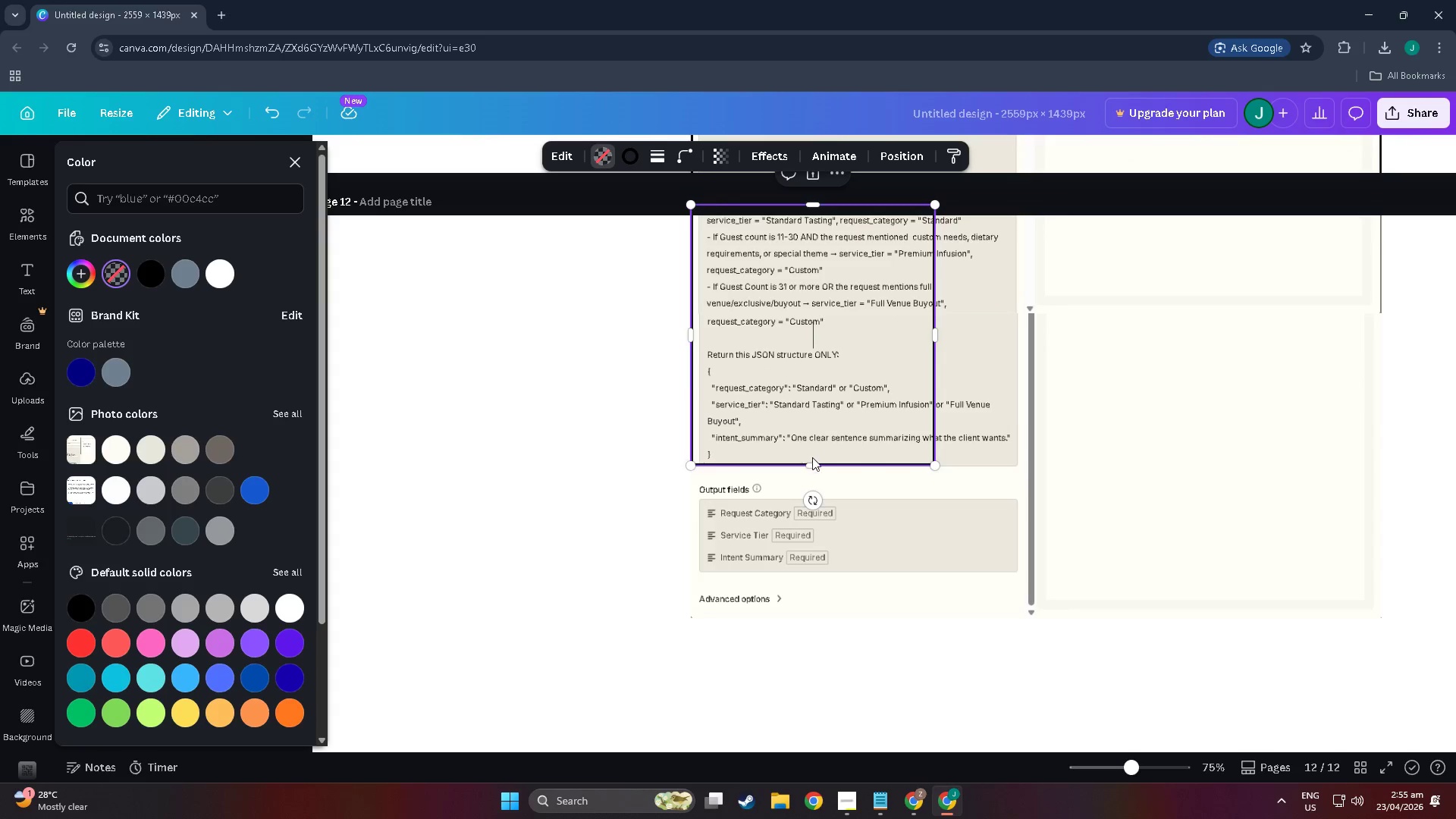 
left_click_drag(start_coordinate=[813, 466], to_coordinate=[799, 616])
 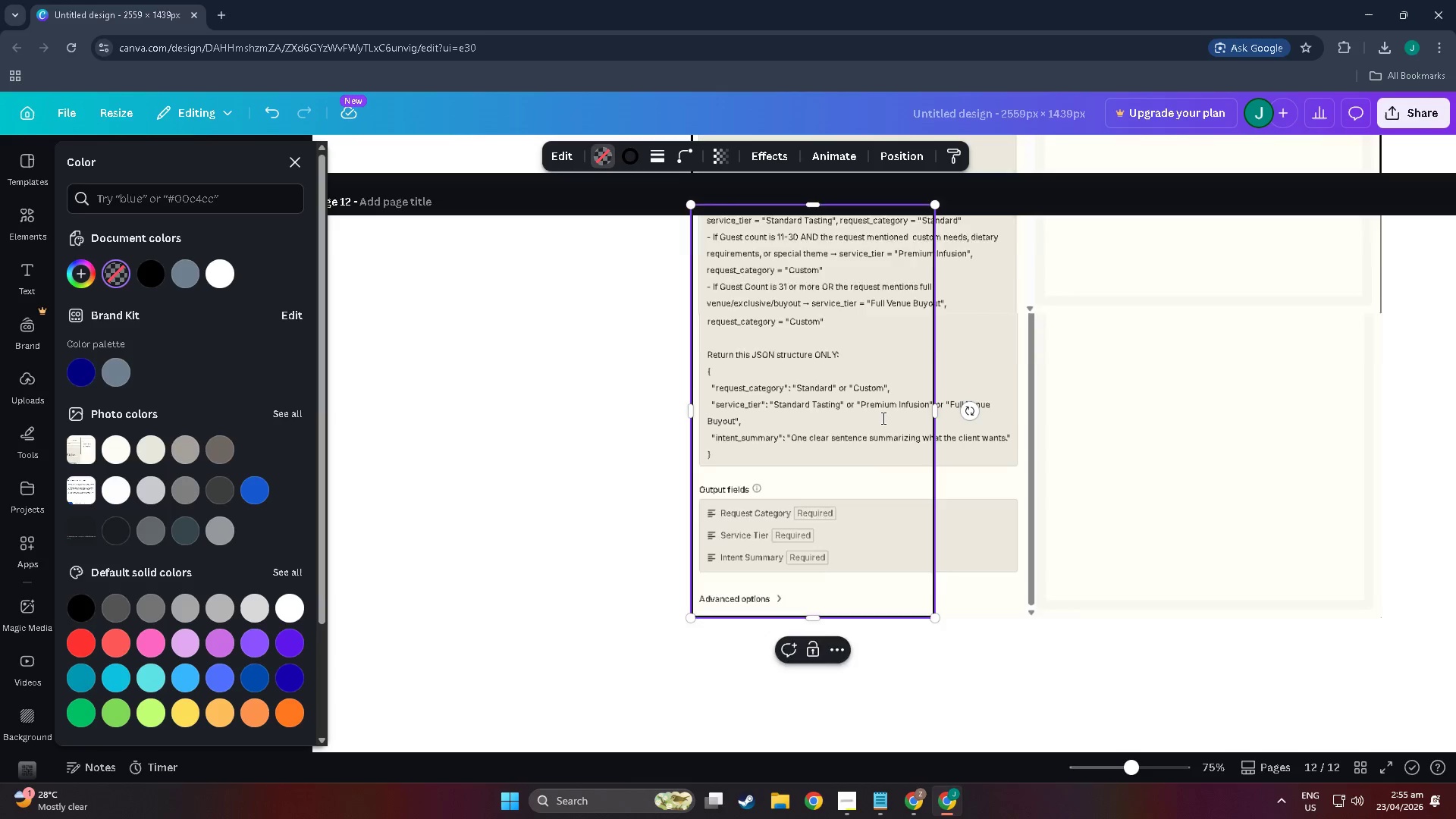 
scroll: coordinate [882, 418], scroll_direction: up, amount: 3.0
 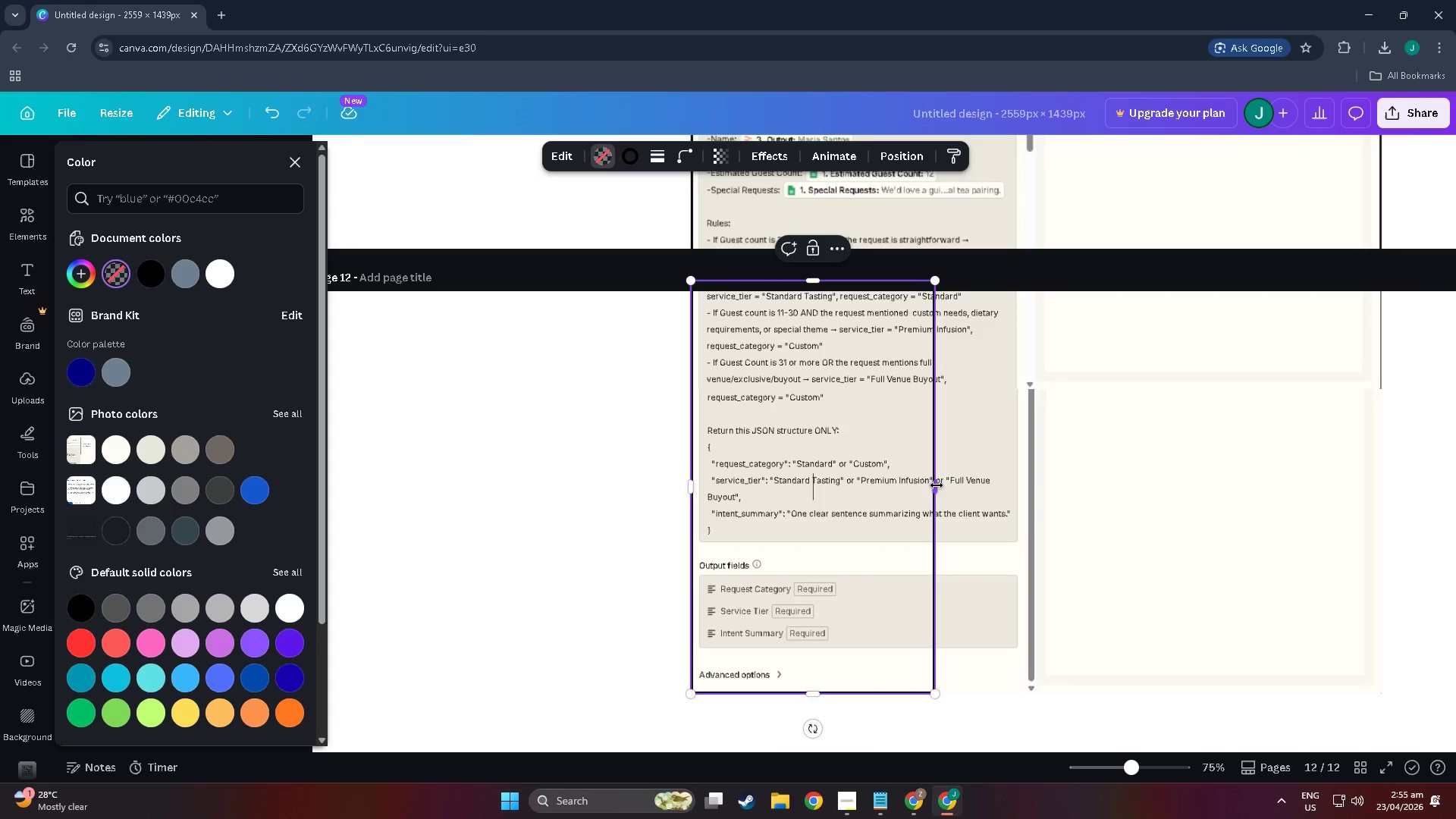 
left_click_drag(start_coordinate=[937, 491], to_coordinate=[1383, 488])
 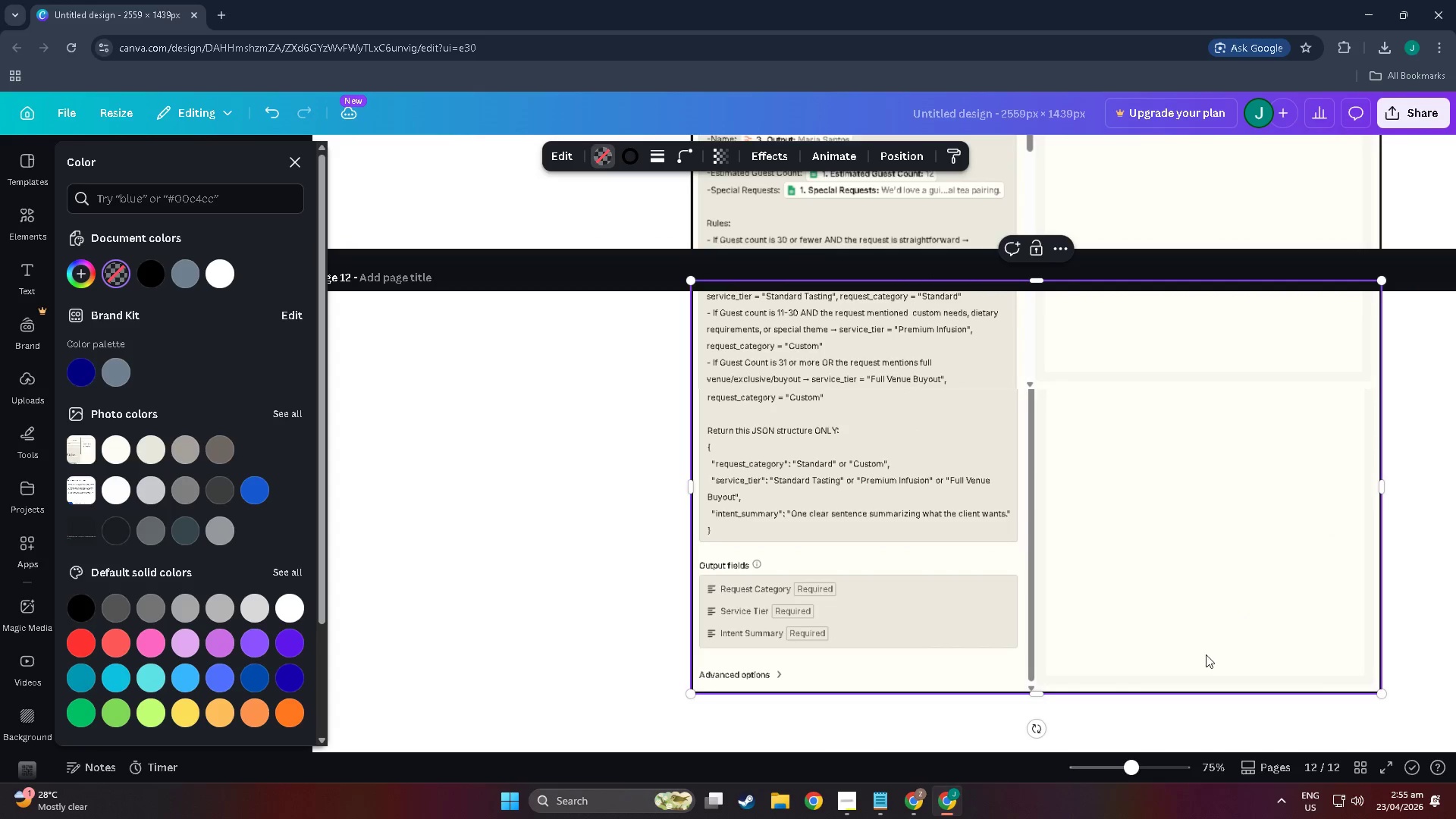 
left_click_drag(start_coordinate=[1197, 661], to_coordinate=[1192, 662])
 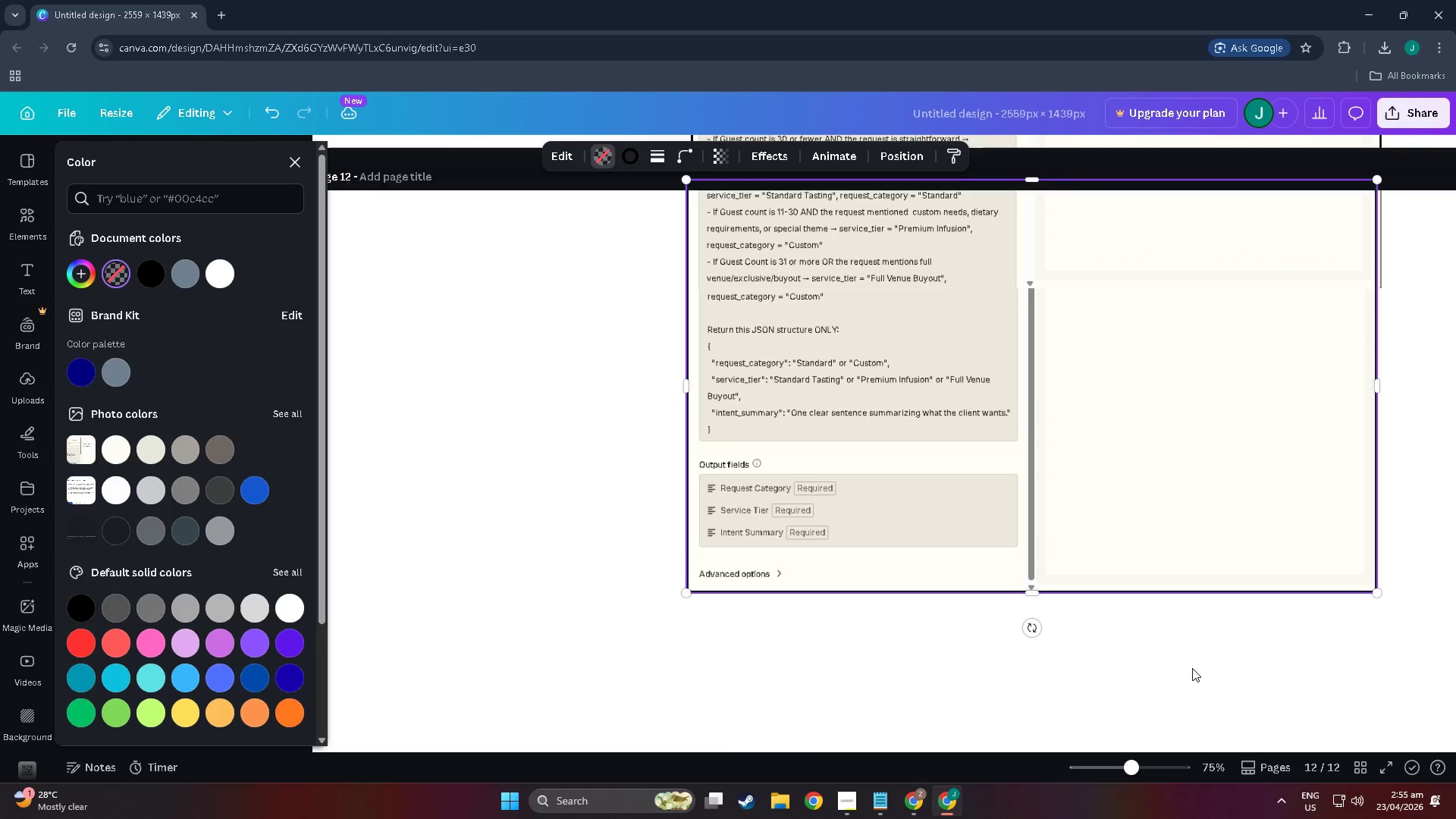 
left_click([1016, 668])
 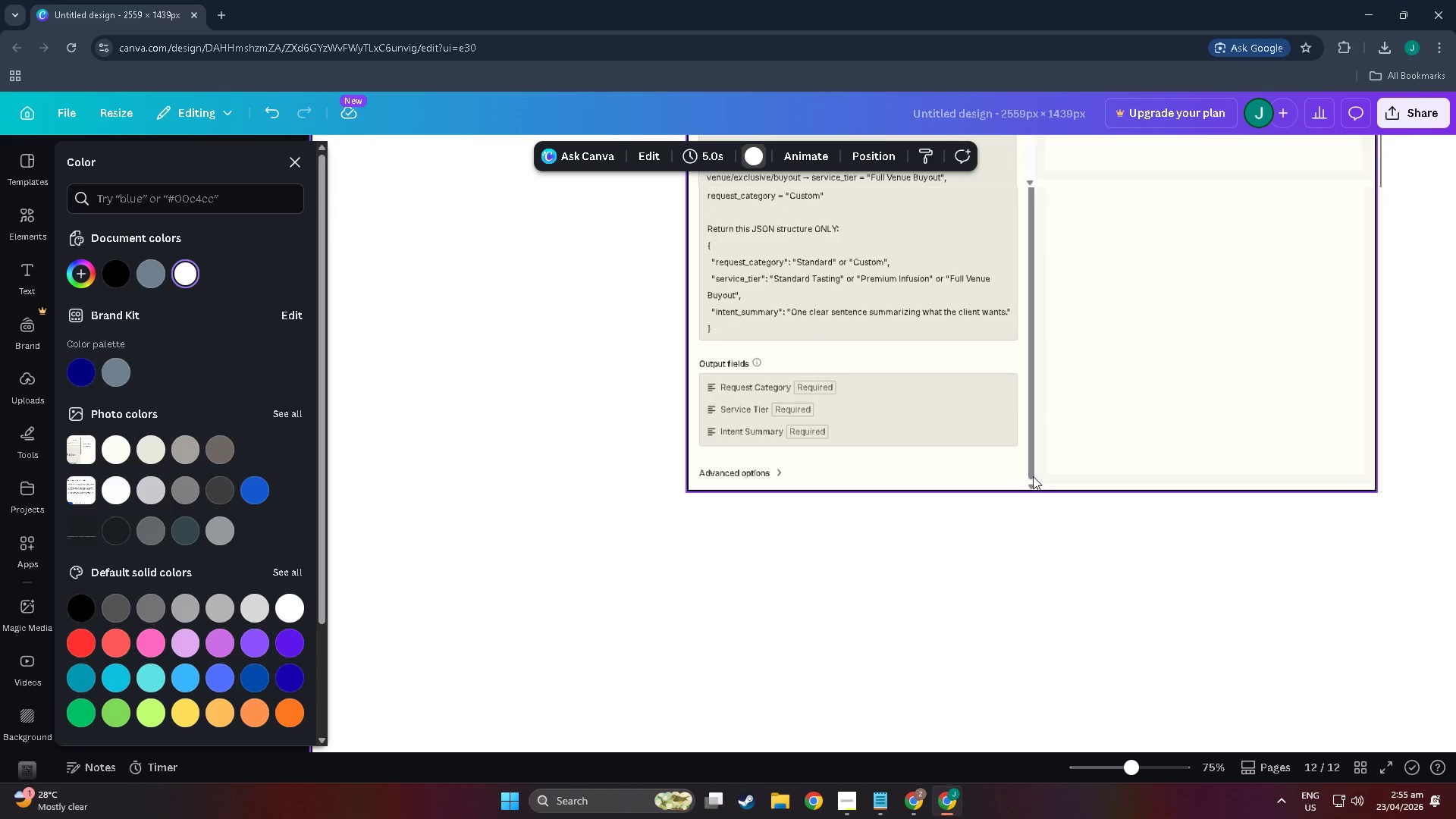 
scroll: coordinate [1116, 657], scroll_direction: down, amount: 8.0
 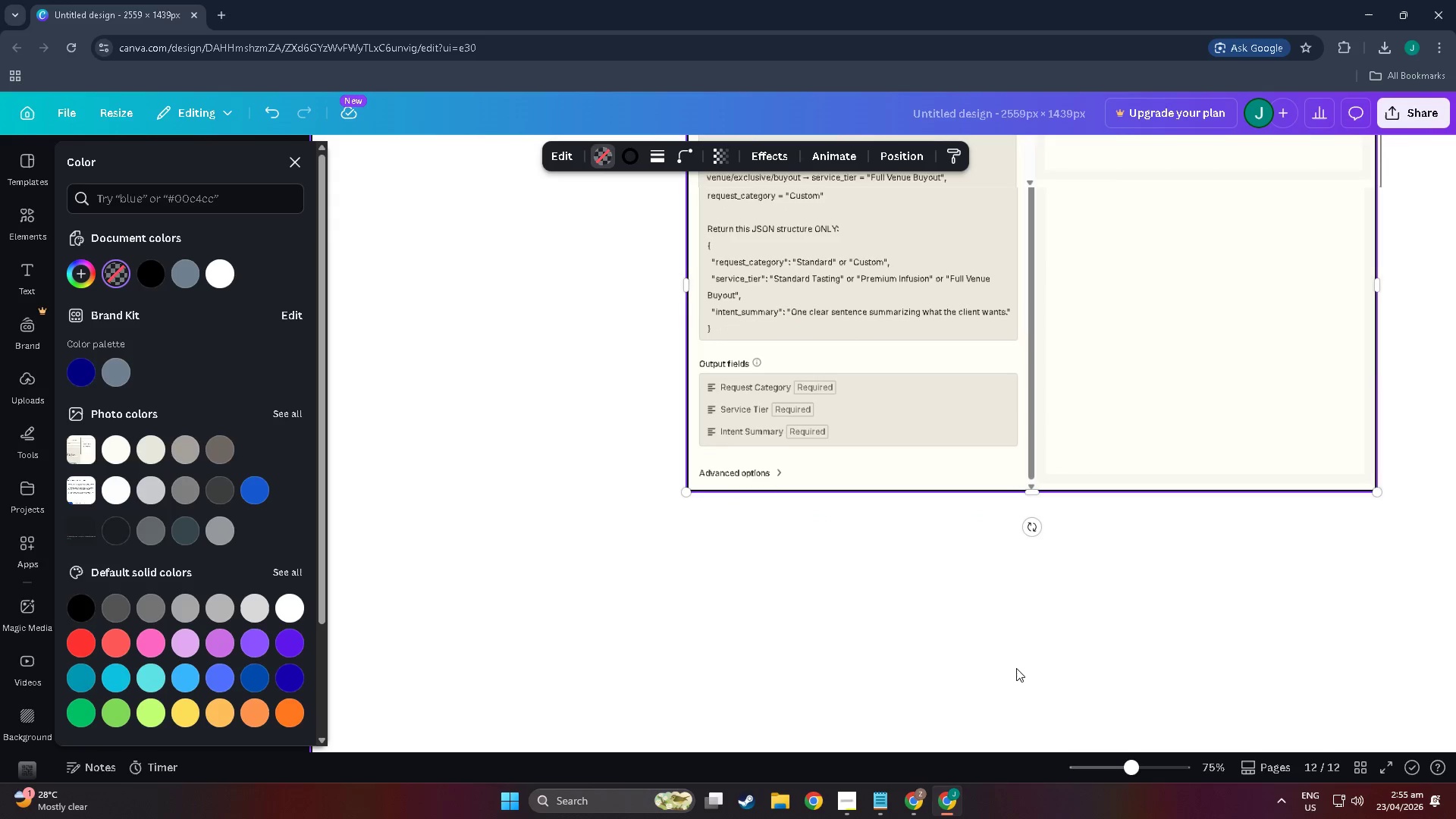 
left_click([1033, 476])
 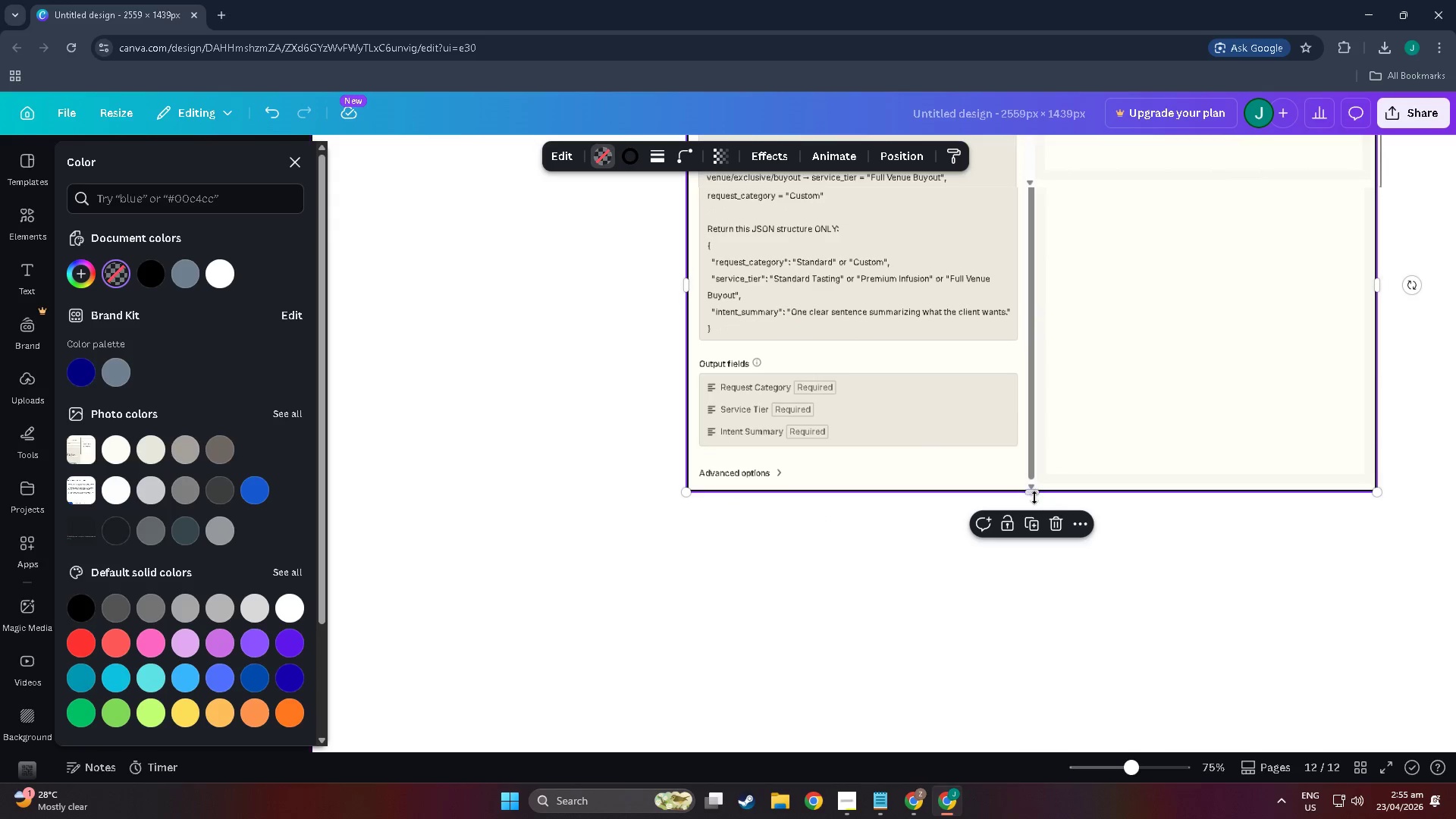 
left_click_drag(start_coordinate=[1034, 496], to_coordinate=[1034, 503])
 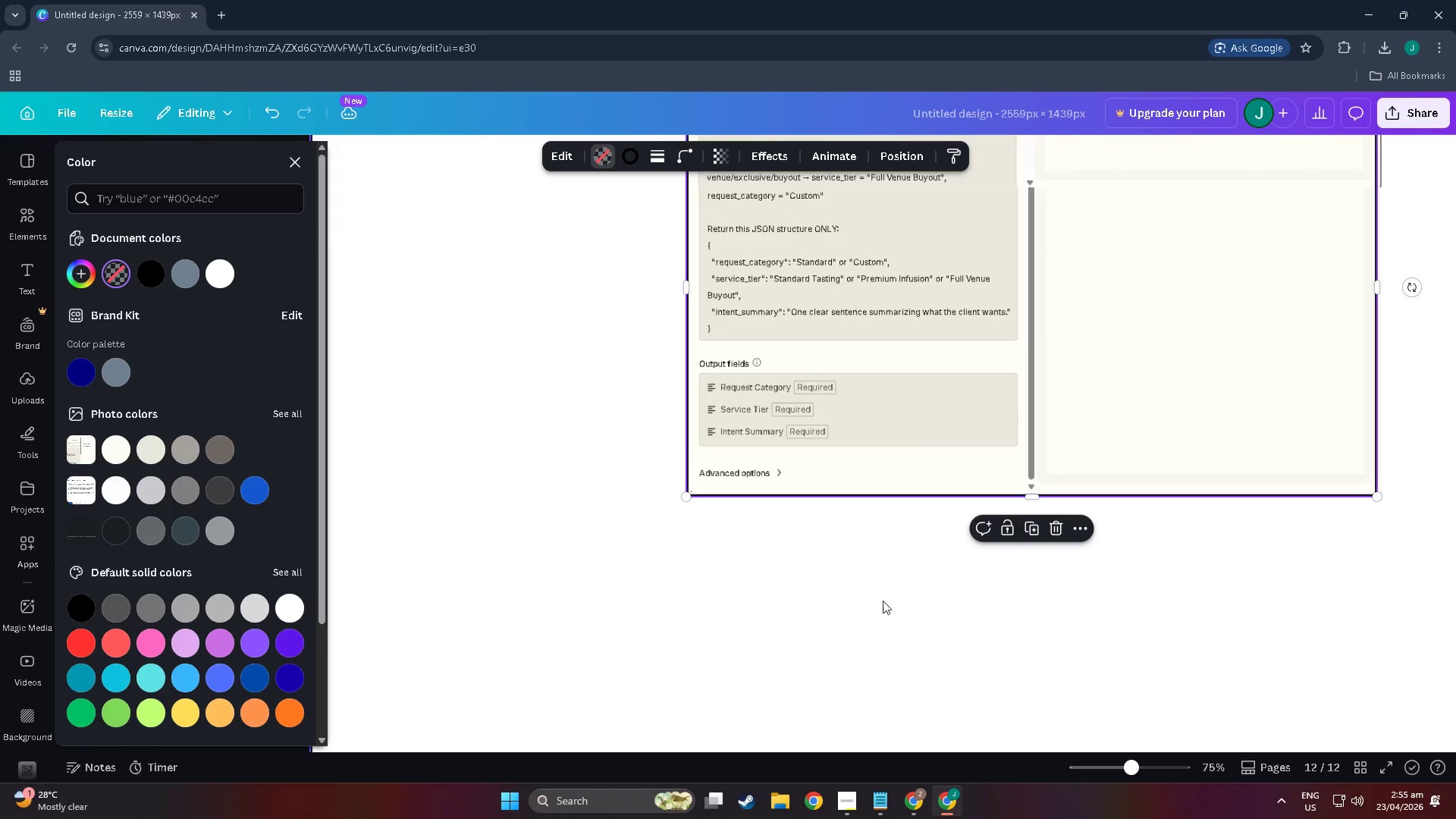 
left_click([864, 615])
 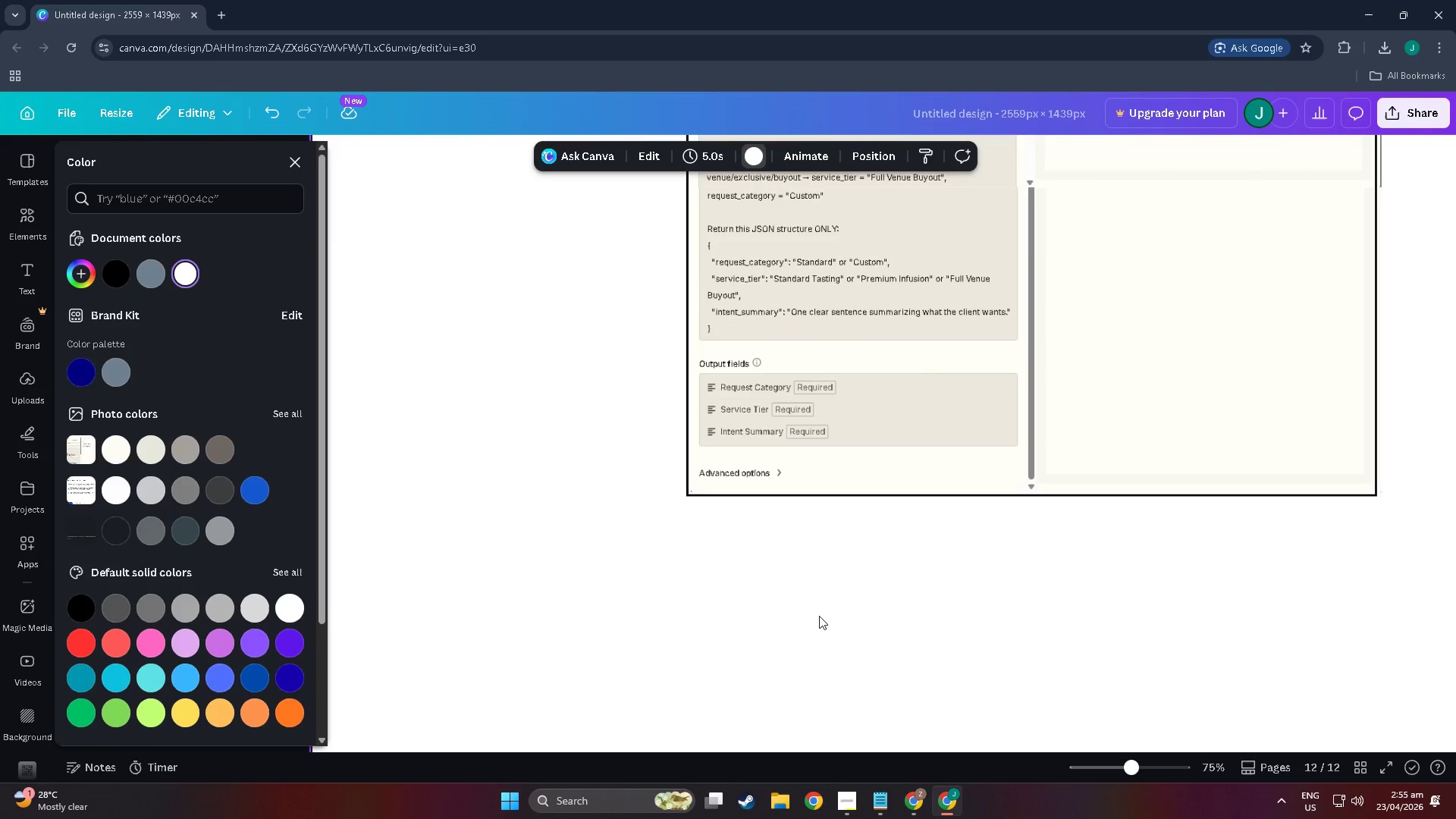 
scroll: coordinate [772, 612], scroll_direction: up, amount: 17.0
 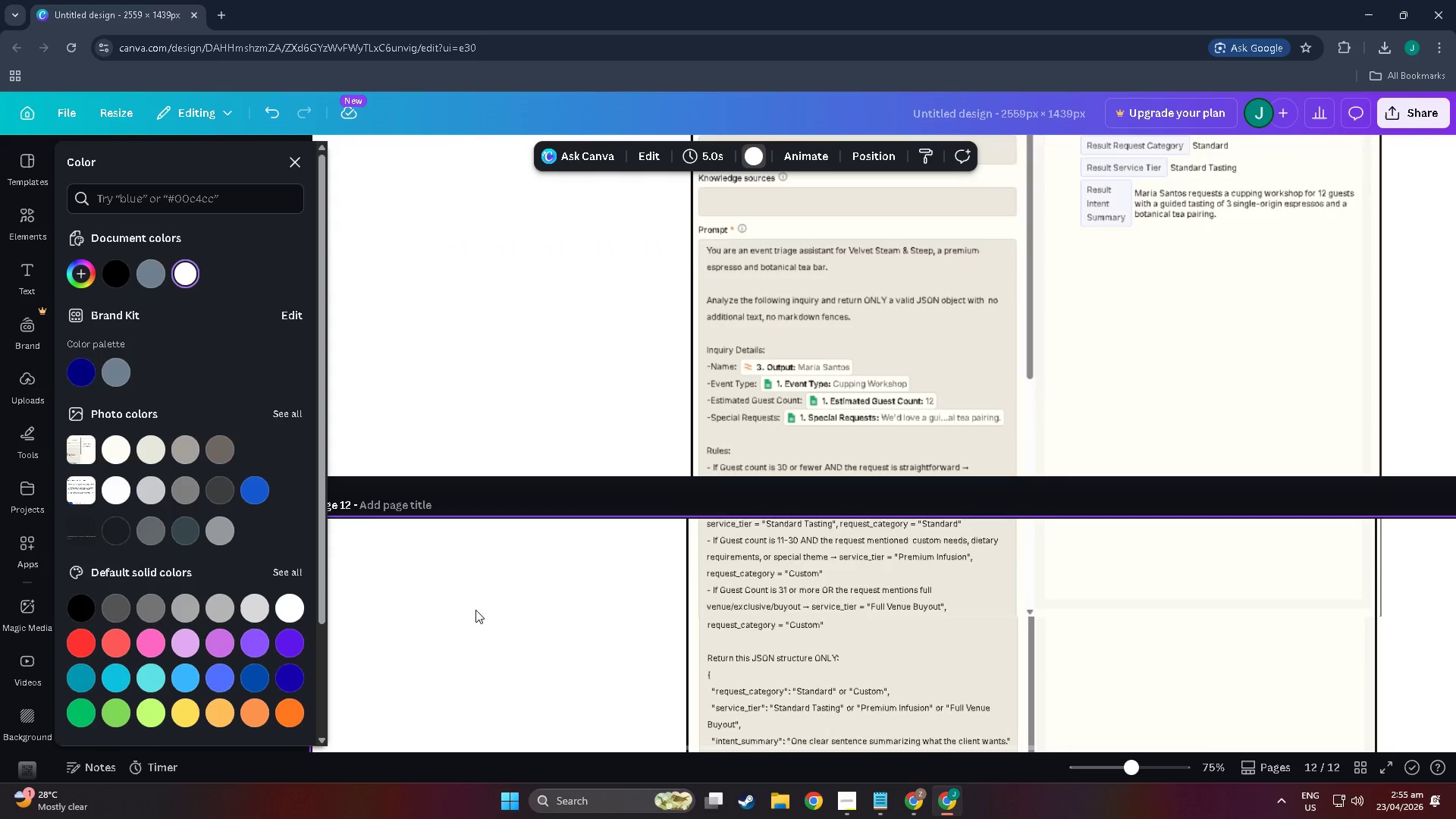 
left_click_drag(start_coordinate=[584, 643], to_coordinate=[946, 486])
 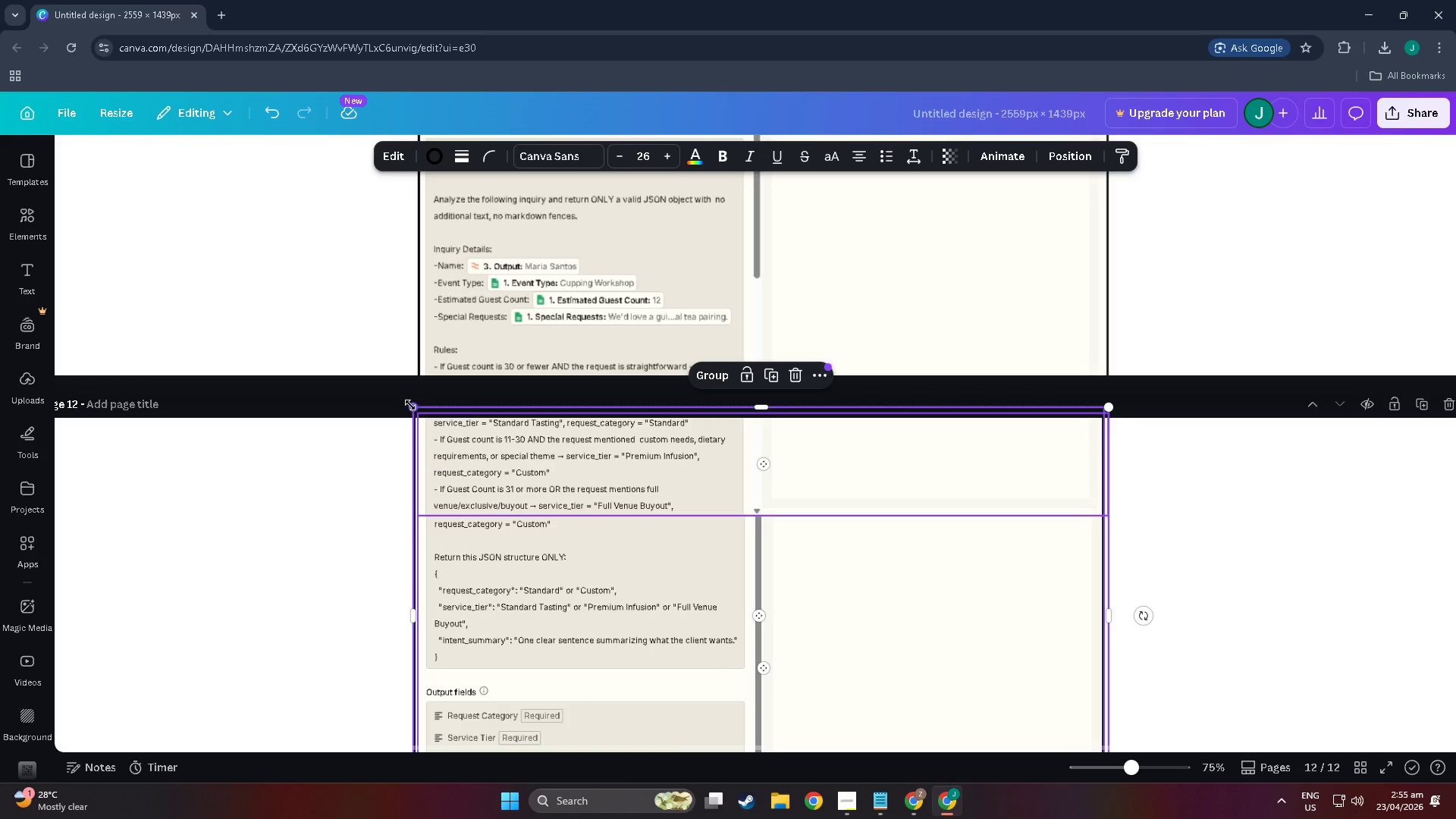 
scroll: coordinate [598, 640], scroll_direction: down, amount: 4.0
 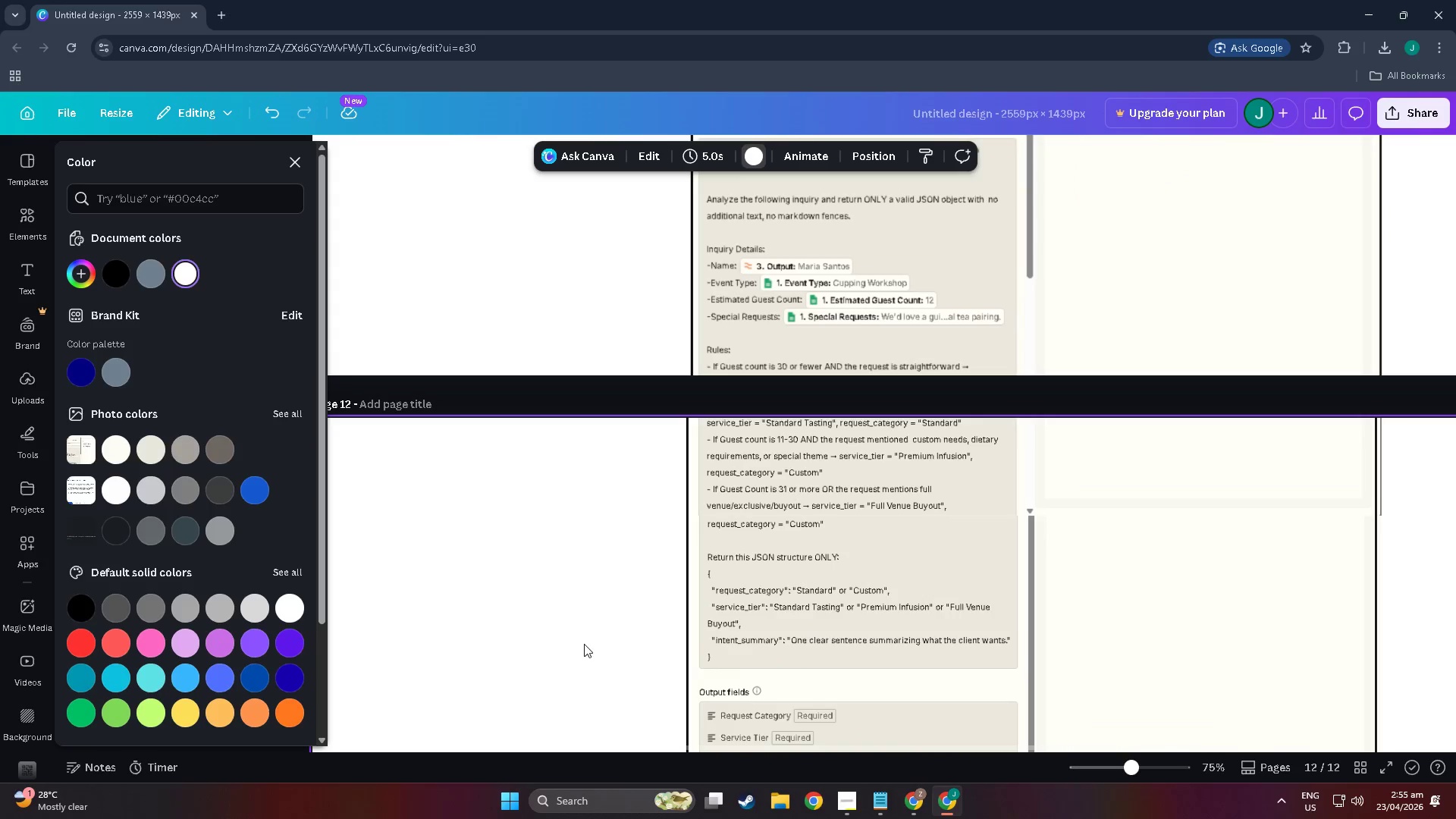 
left_click_drag(start_coordinate=[410, 405], to_coordinate=[416, 406])
 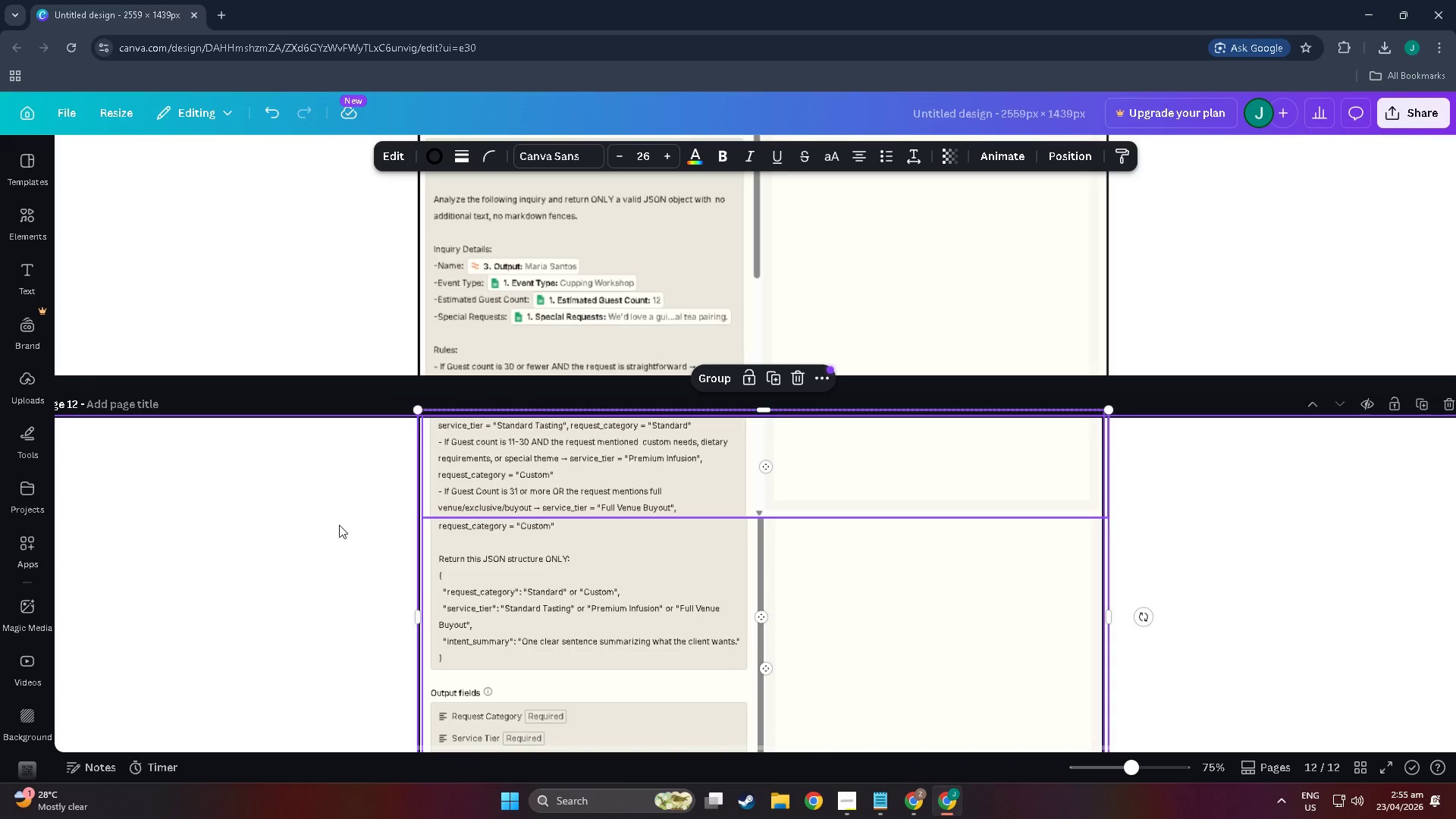 
left_click([339, 525])
 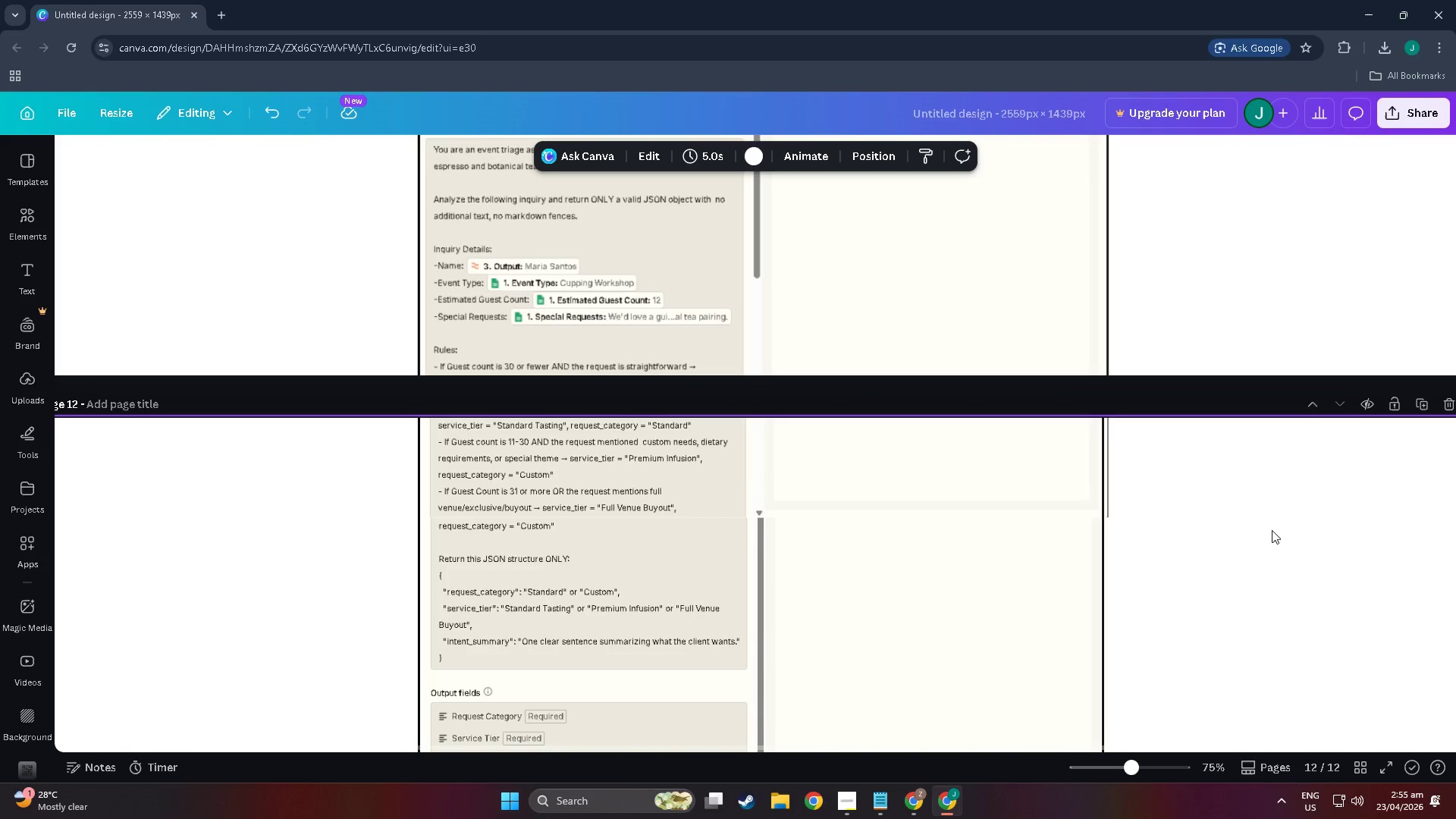 
scroll: coordinate [1168, 513], scroll_direction: down, amount: 3.0
 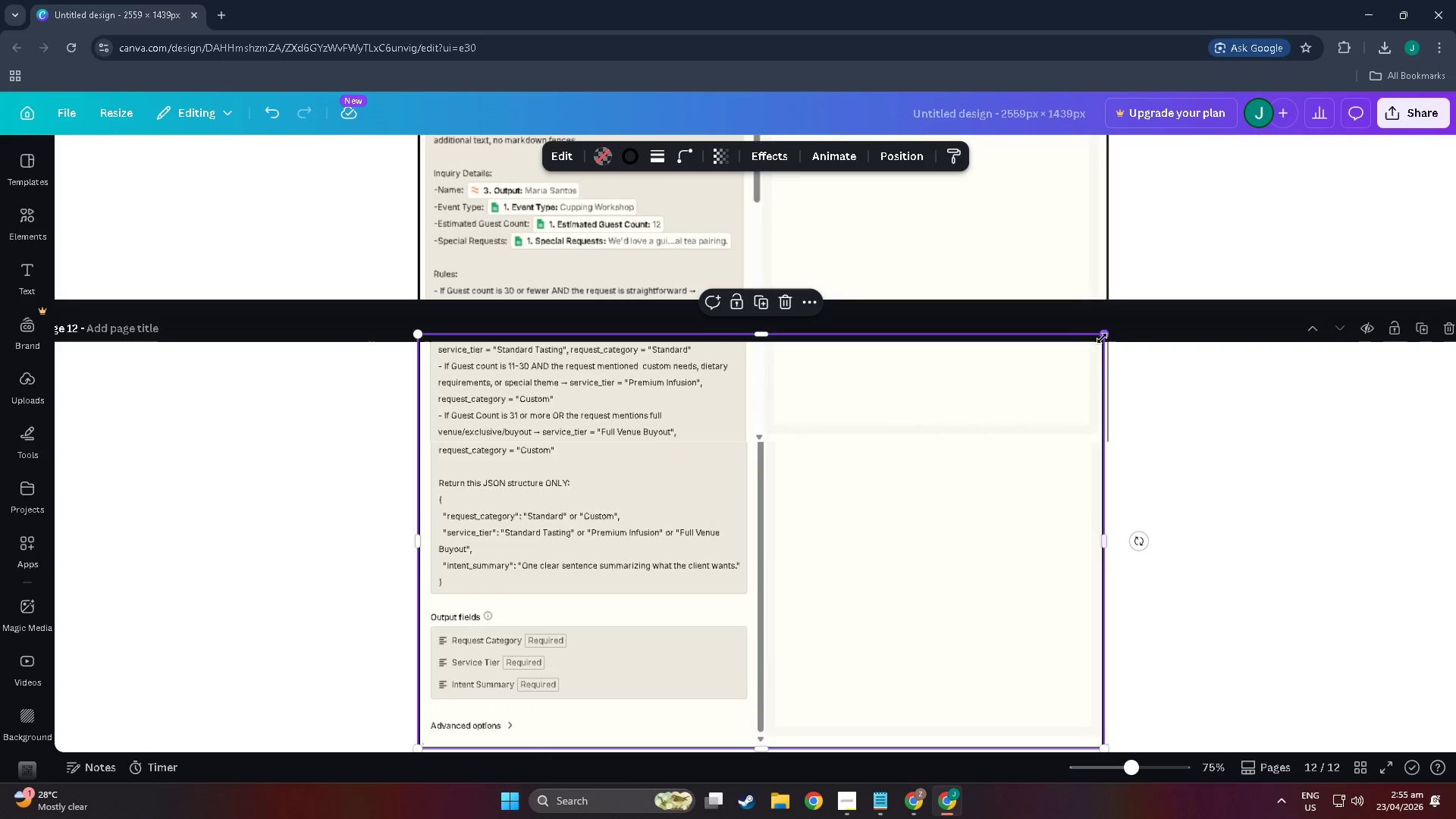 
left_click_drag(start_coordinate=[1108, 334], to_coordinate=[1115, 330])
 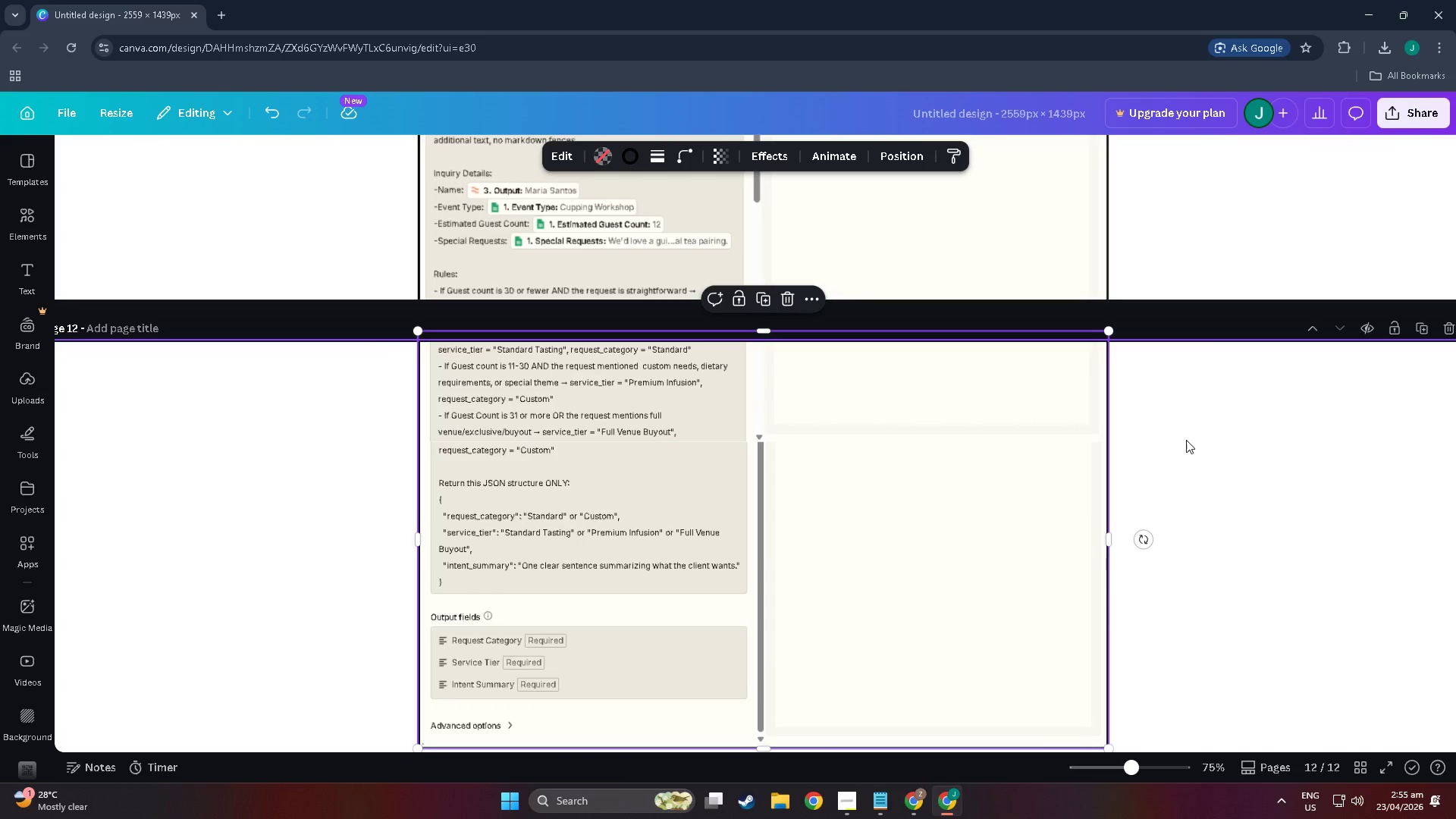 
left_click([1186, 441])
 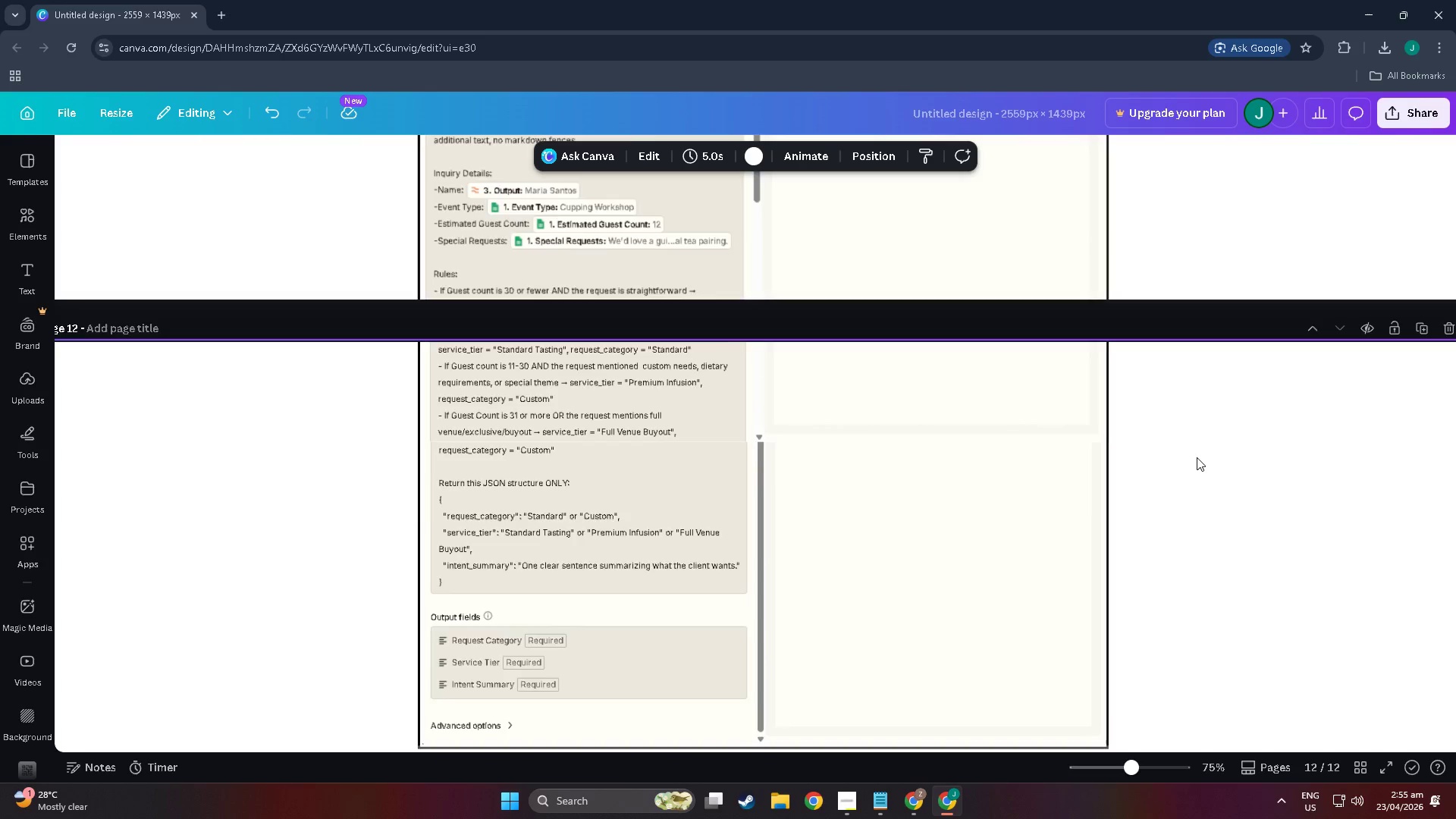 
scroll: coordinate [1196, 468], scroll_direction: down, amount: 13.0
 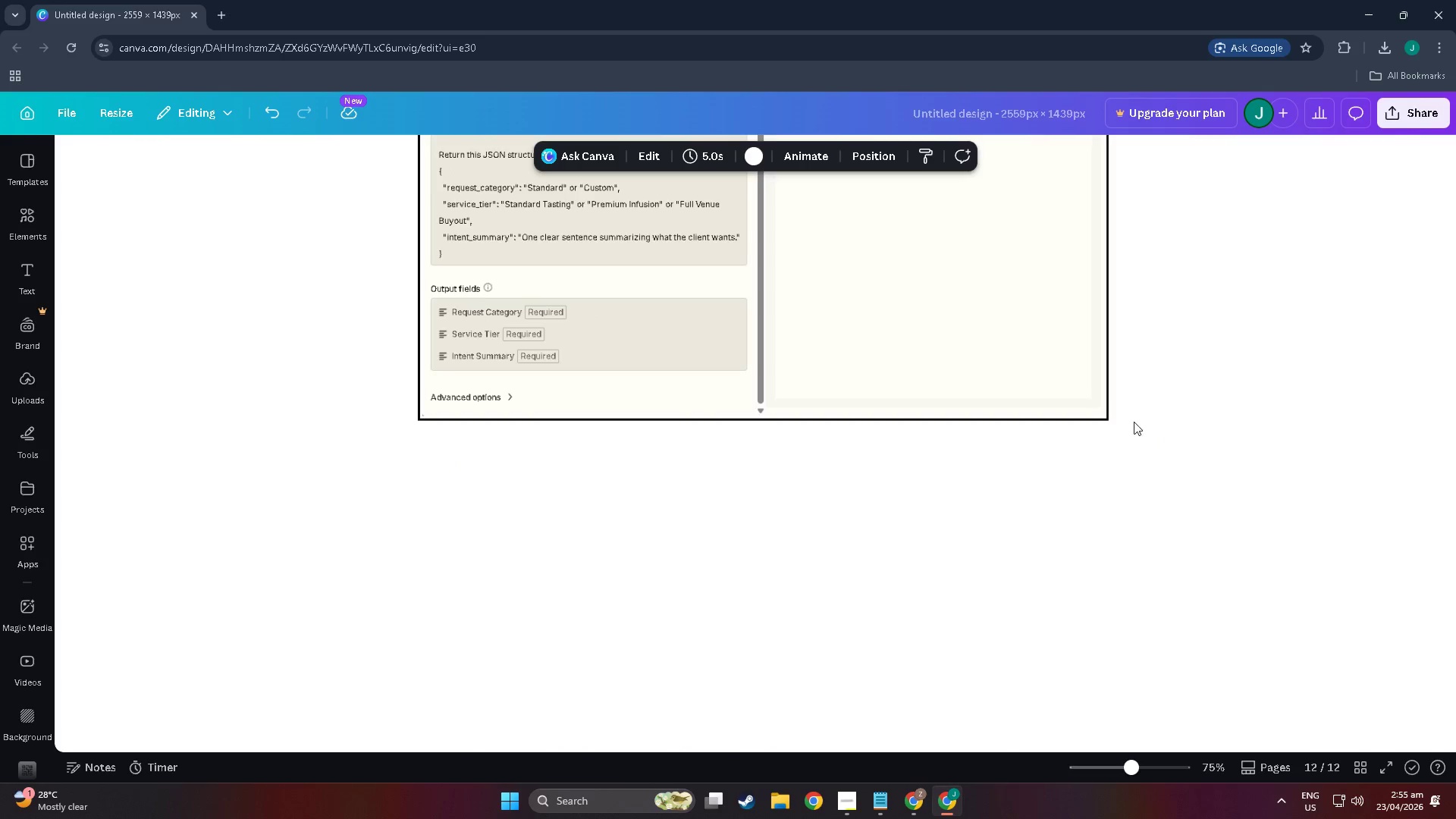 
scroll: coordinate [805, 531], scroll_direction: up, amount: 37.0
 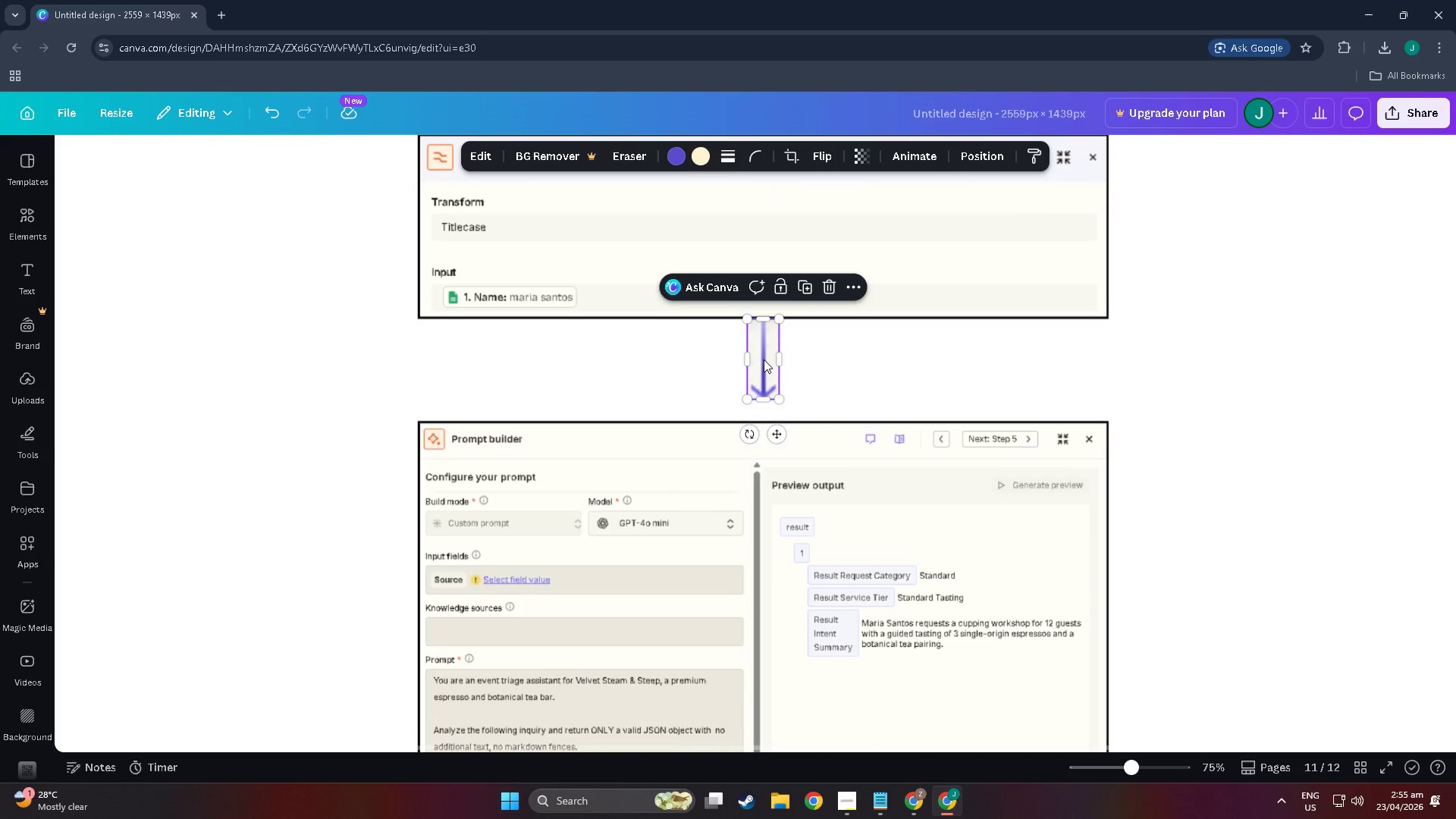 
key(Control+C)
 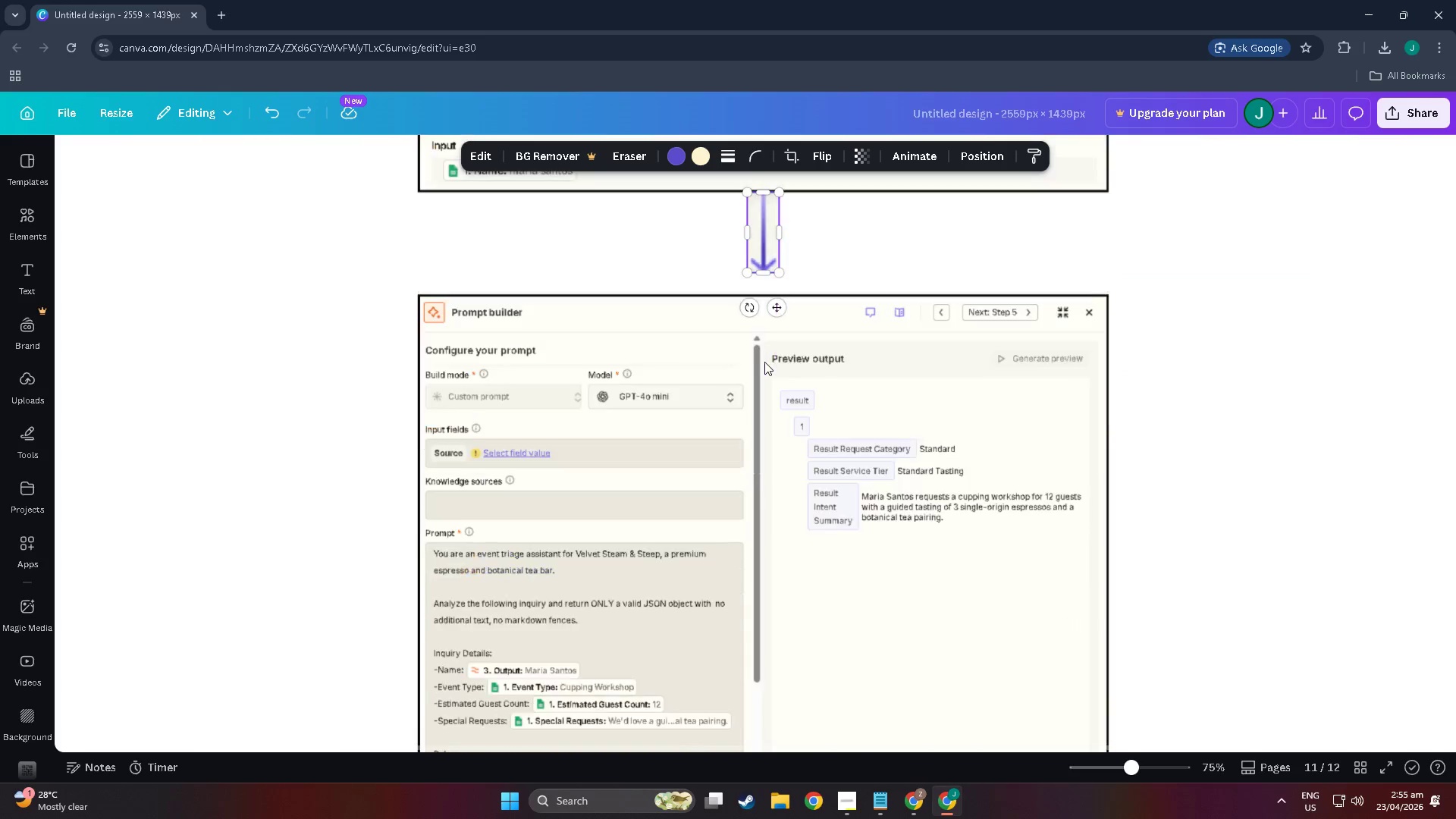 
left_click([749, 568])
 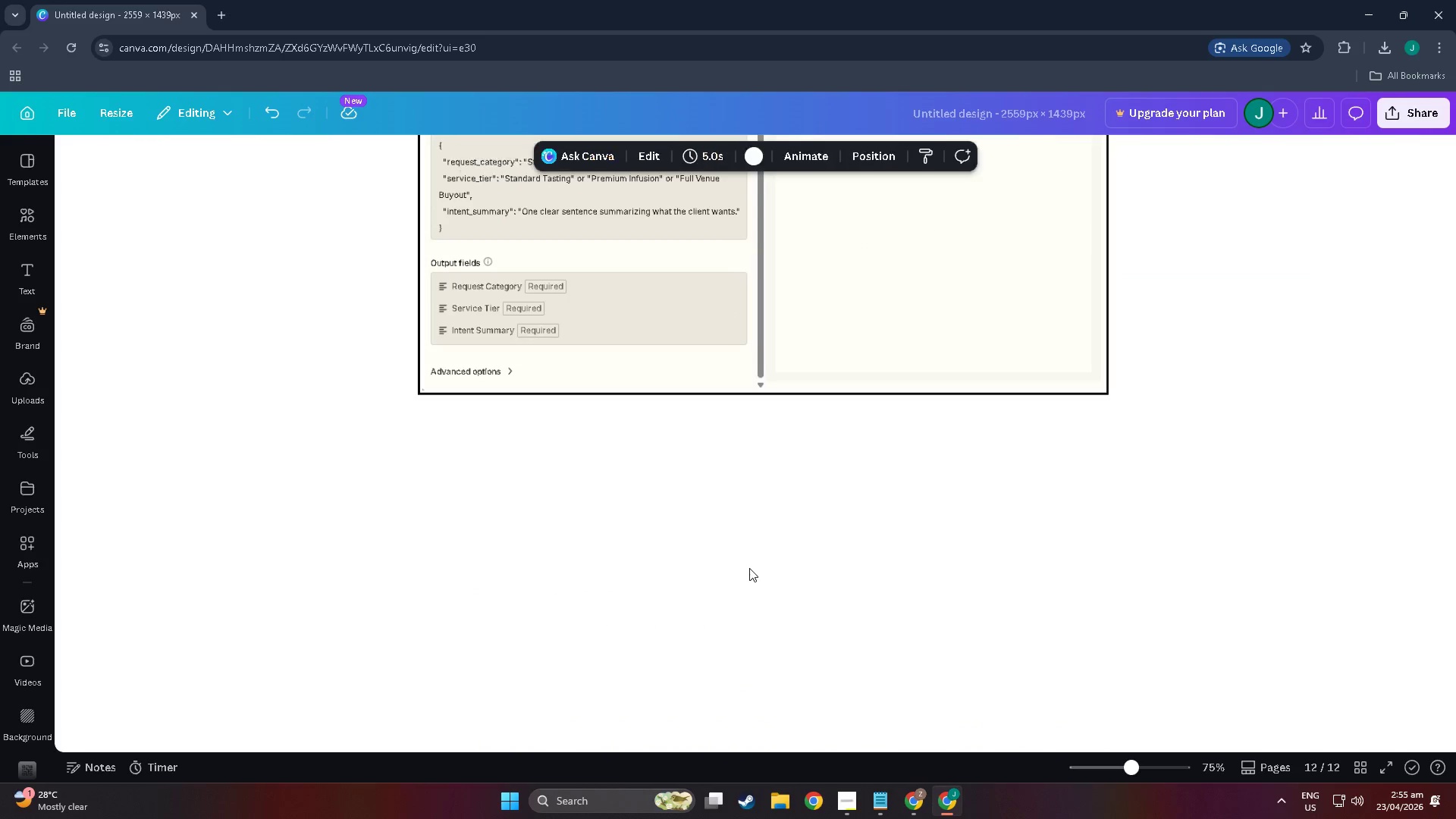 
key(Control+ControlLeft)
 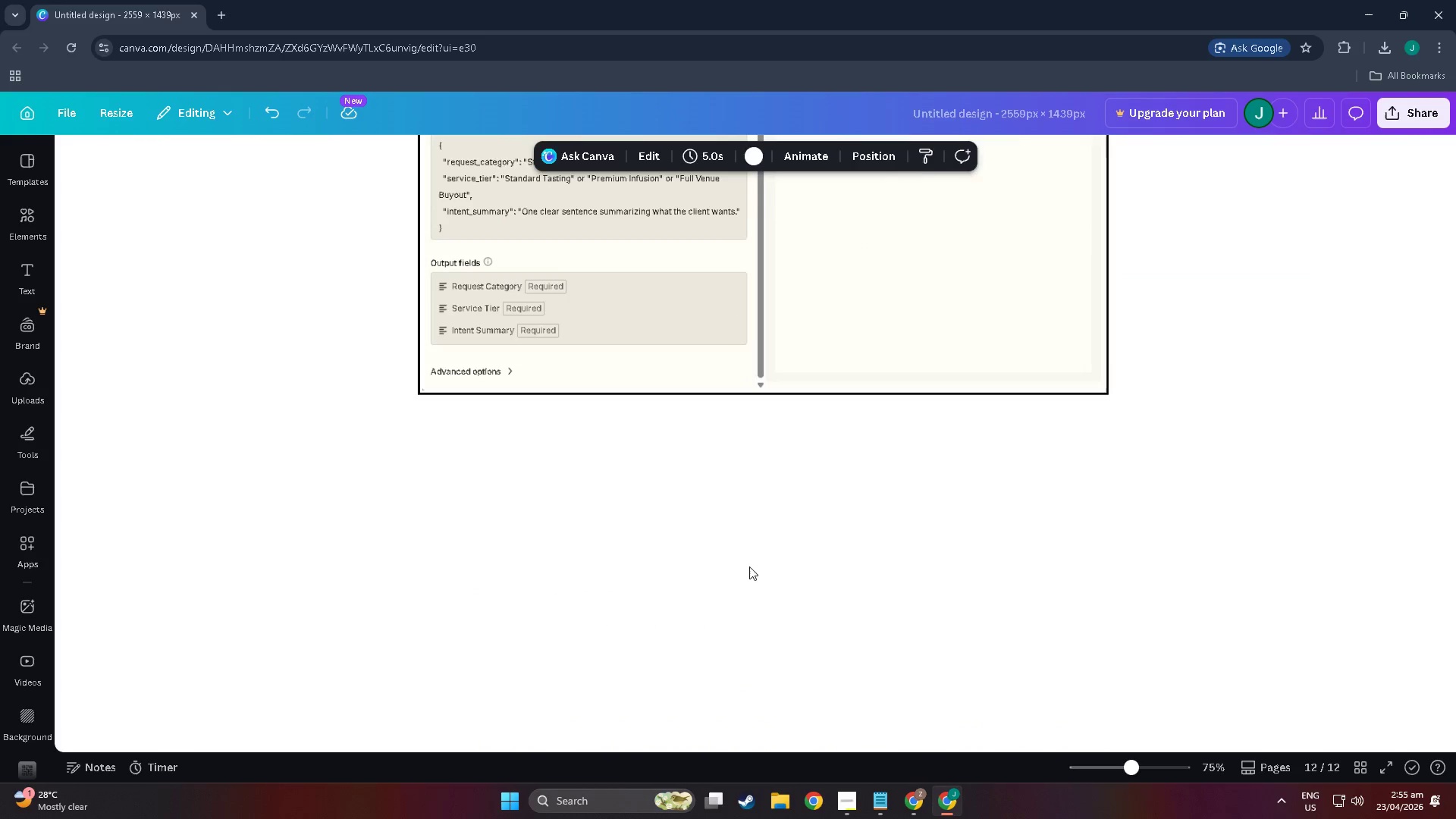 
key(Control+V)
 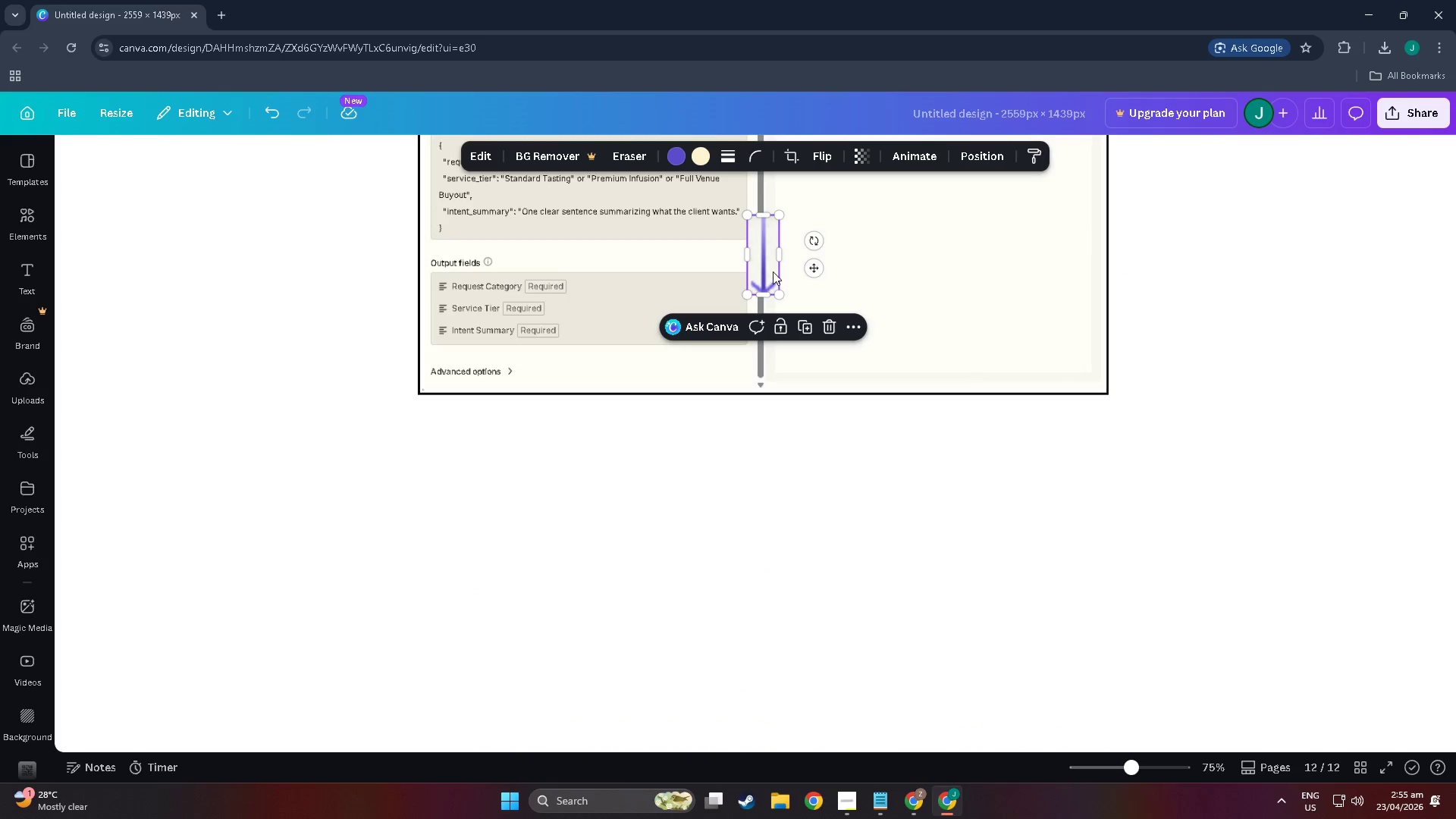 
scroll: coordinate [749, 568], scroll_direction: down, amount: 38.0
 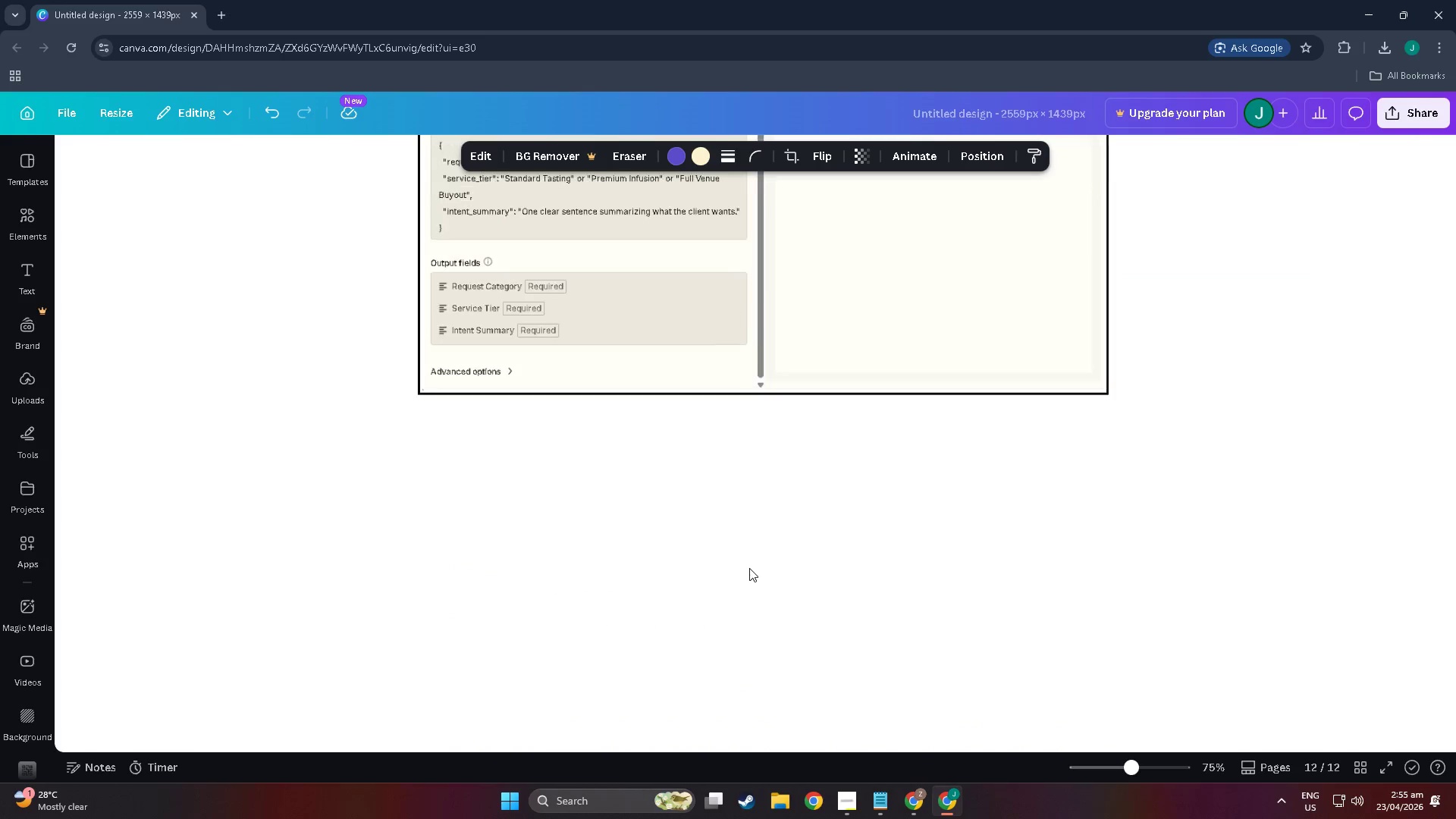 
left_click_drag(start_coordinate=[762, 265], to_coordinate=[761, 449])
 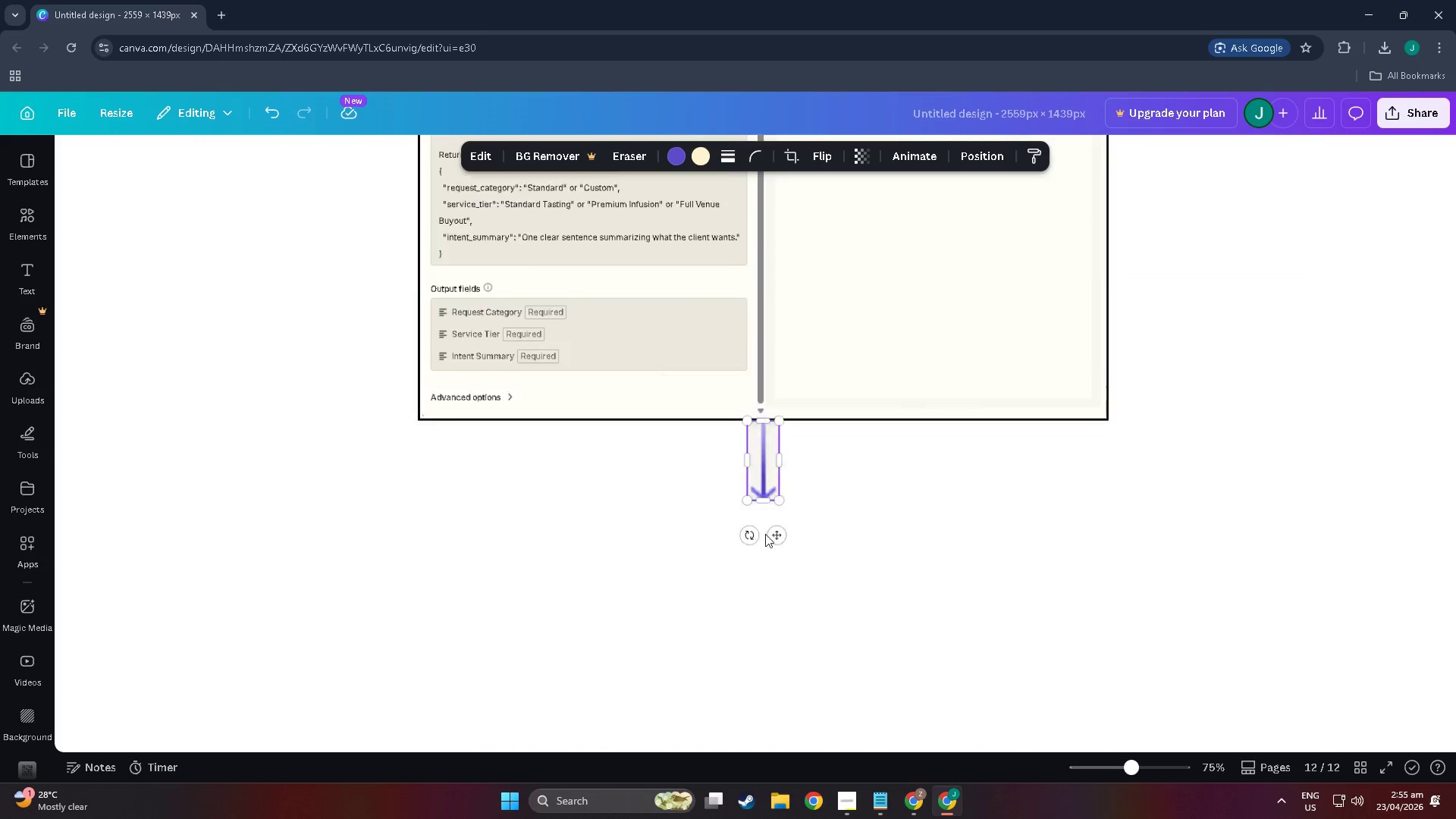 
scroll: coordinate [760, 564], scroll_direction: up, amount: 9.0
 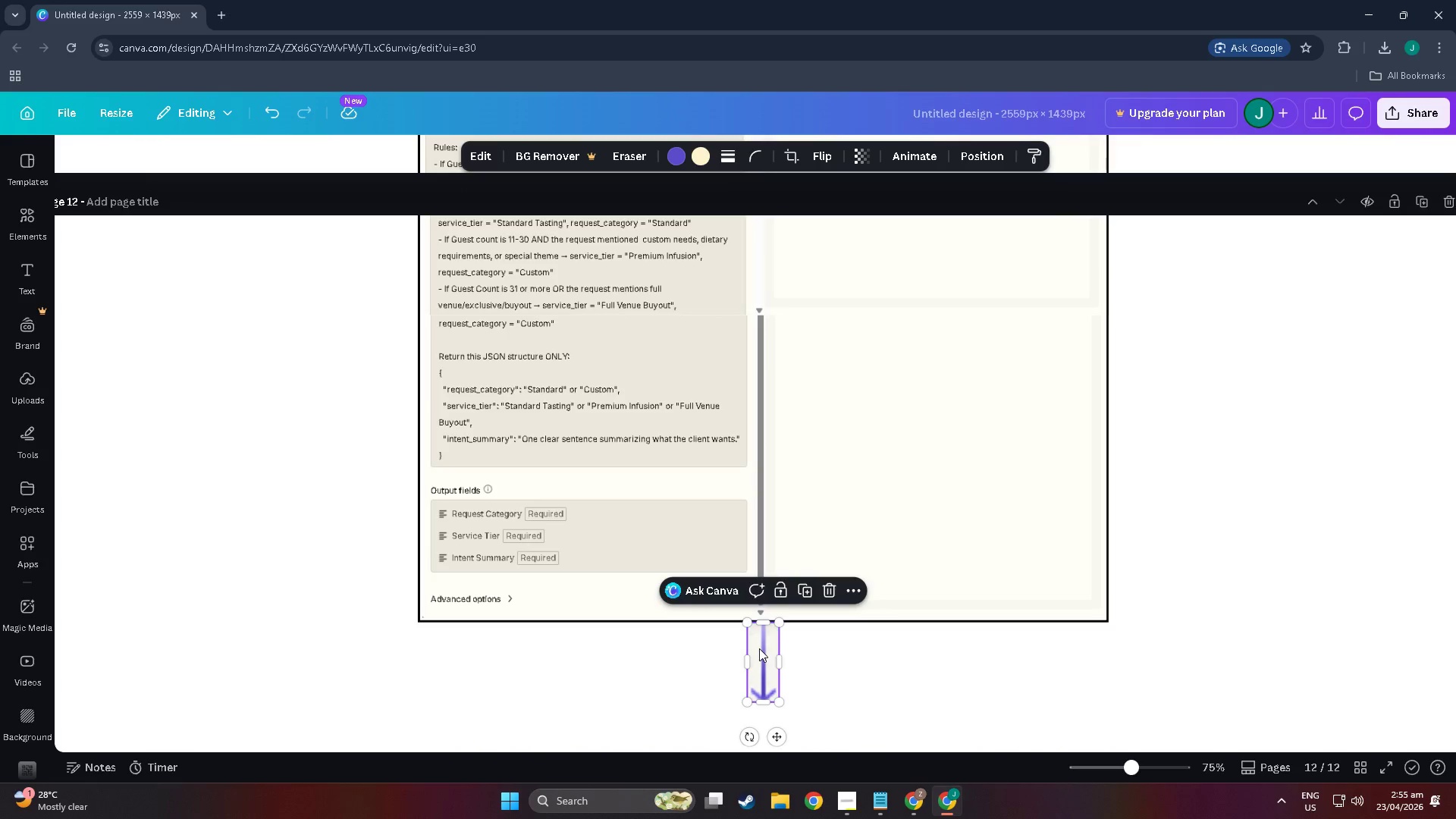 
hold_key(key=ControlLeft, duration=0.7)
 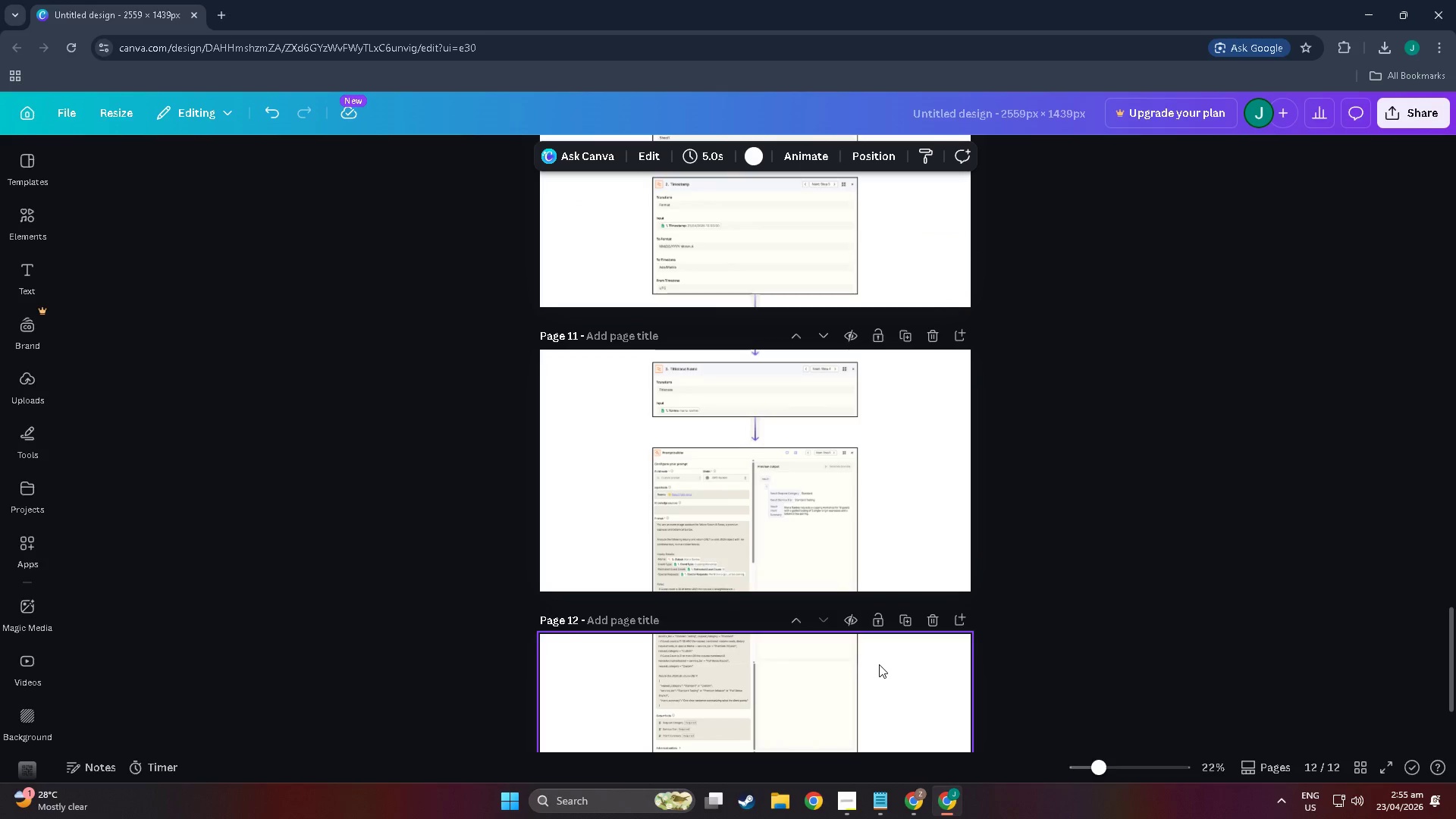 
hold_key(key=ControlLeft, duration=4.77)
 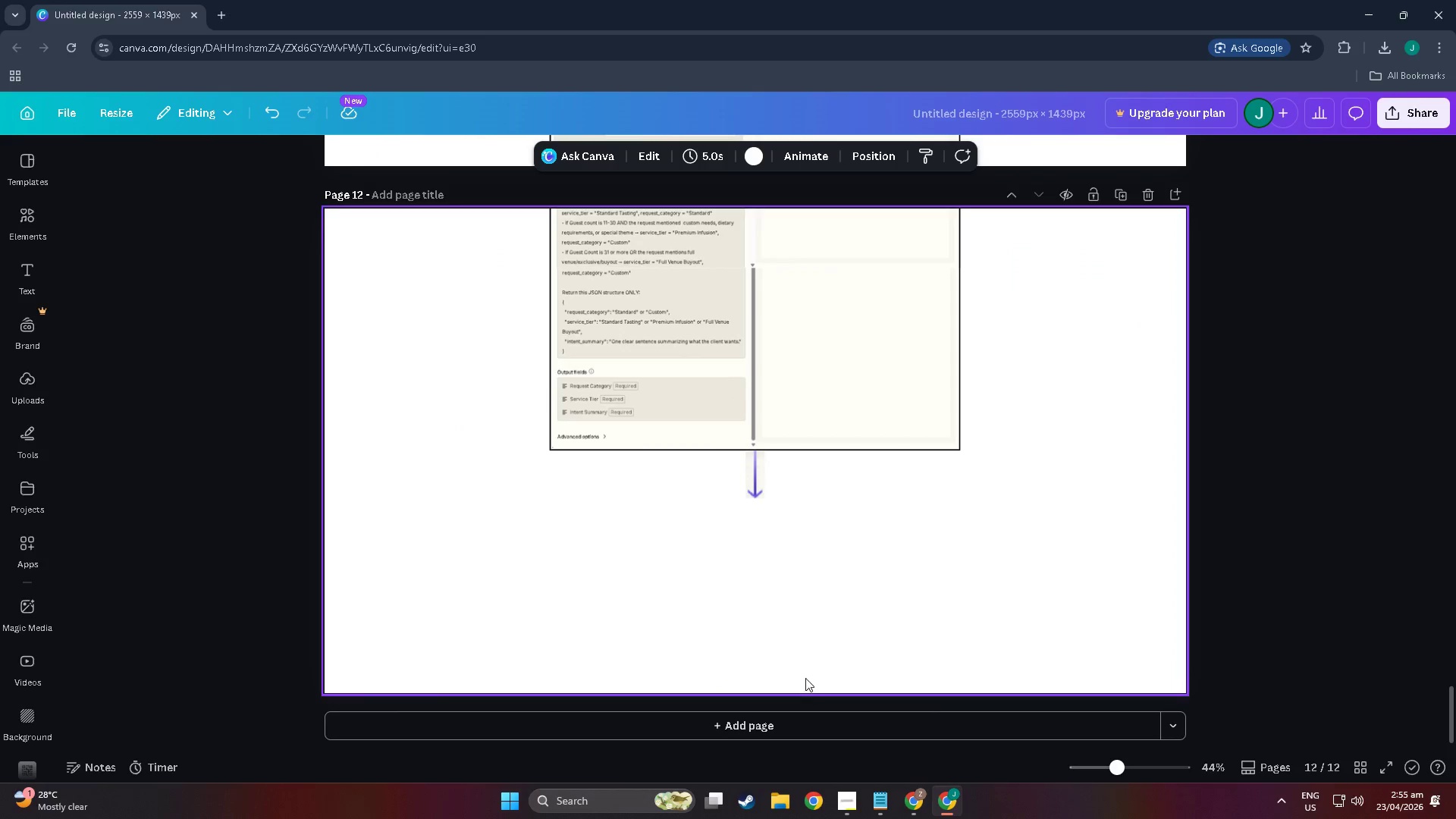 
scroll: coordinate [879, 664], scroll_direction: down, amount: 7.0
 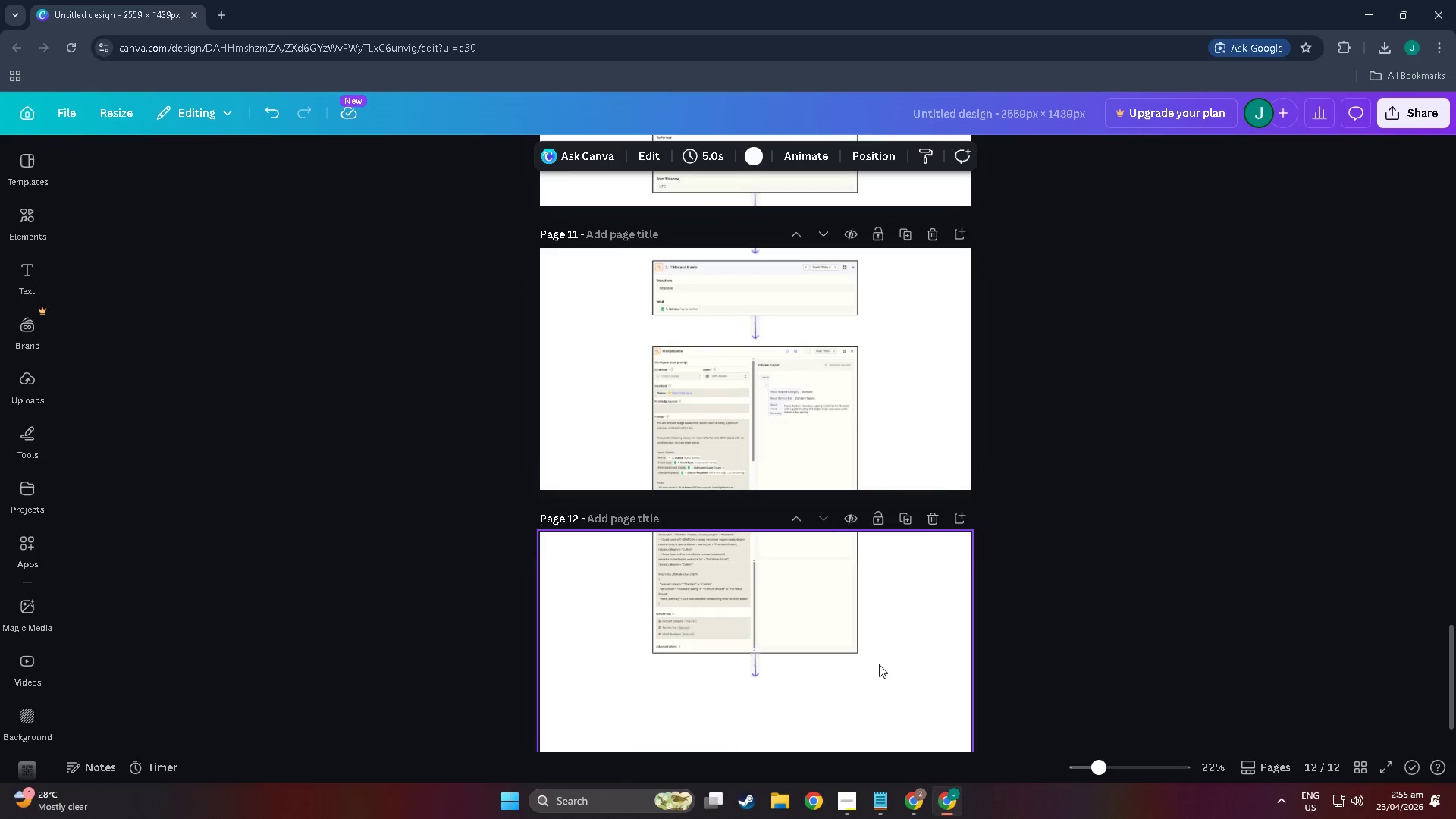 
scroll: coordinate [871, 673], scroll_direction: up, amount: 17.0
 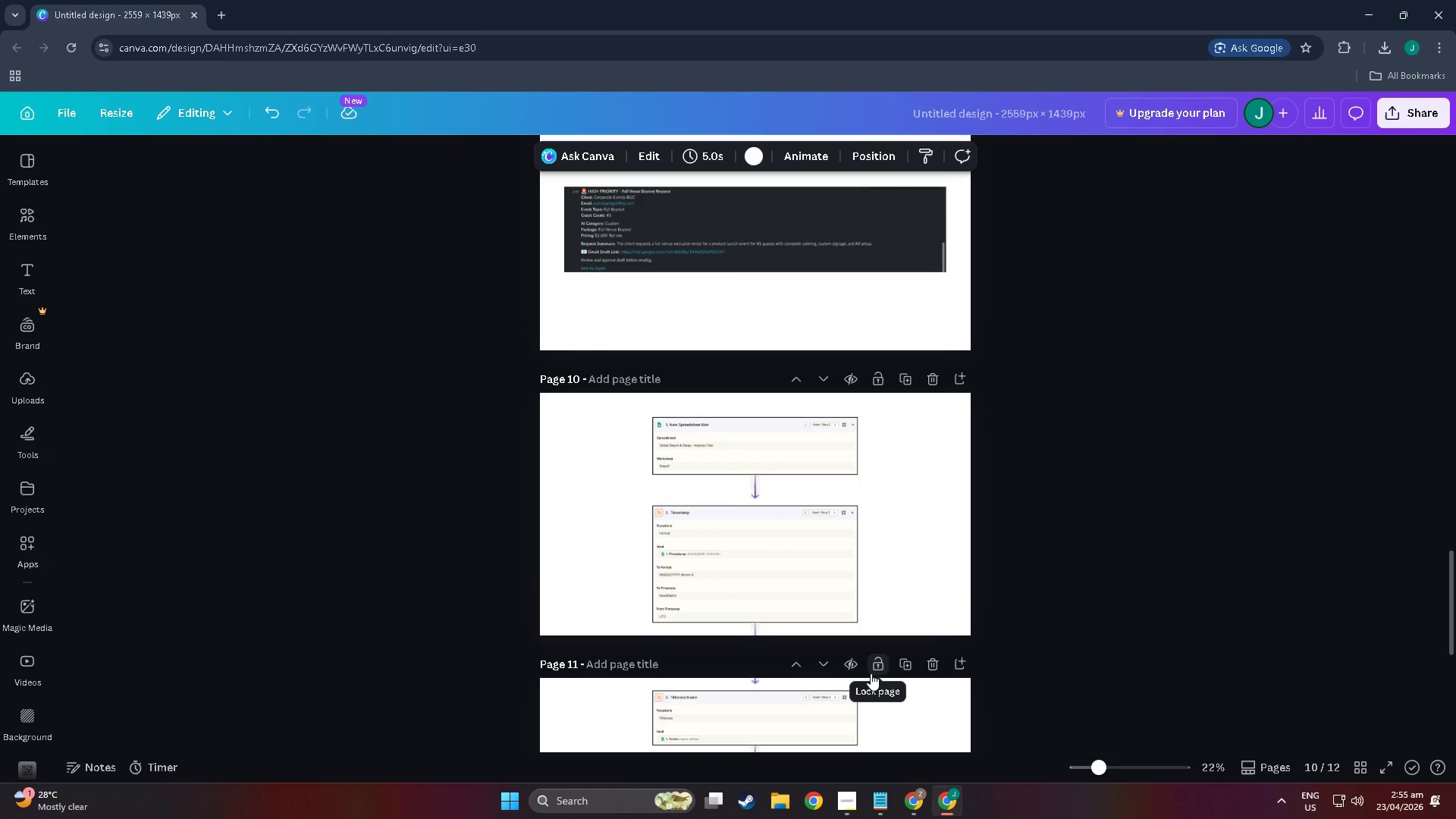 
scroll: coordinate [858, 648], scroll_direction: down, amount: 26.0
 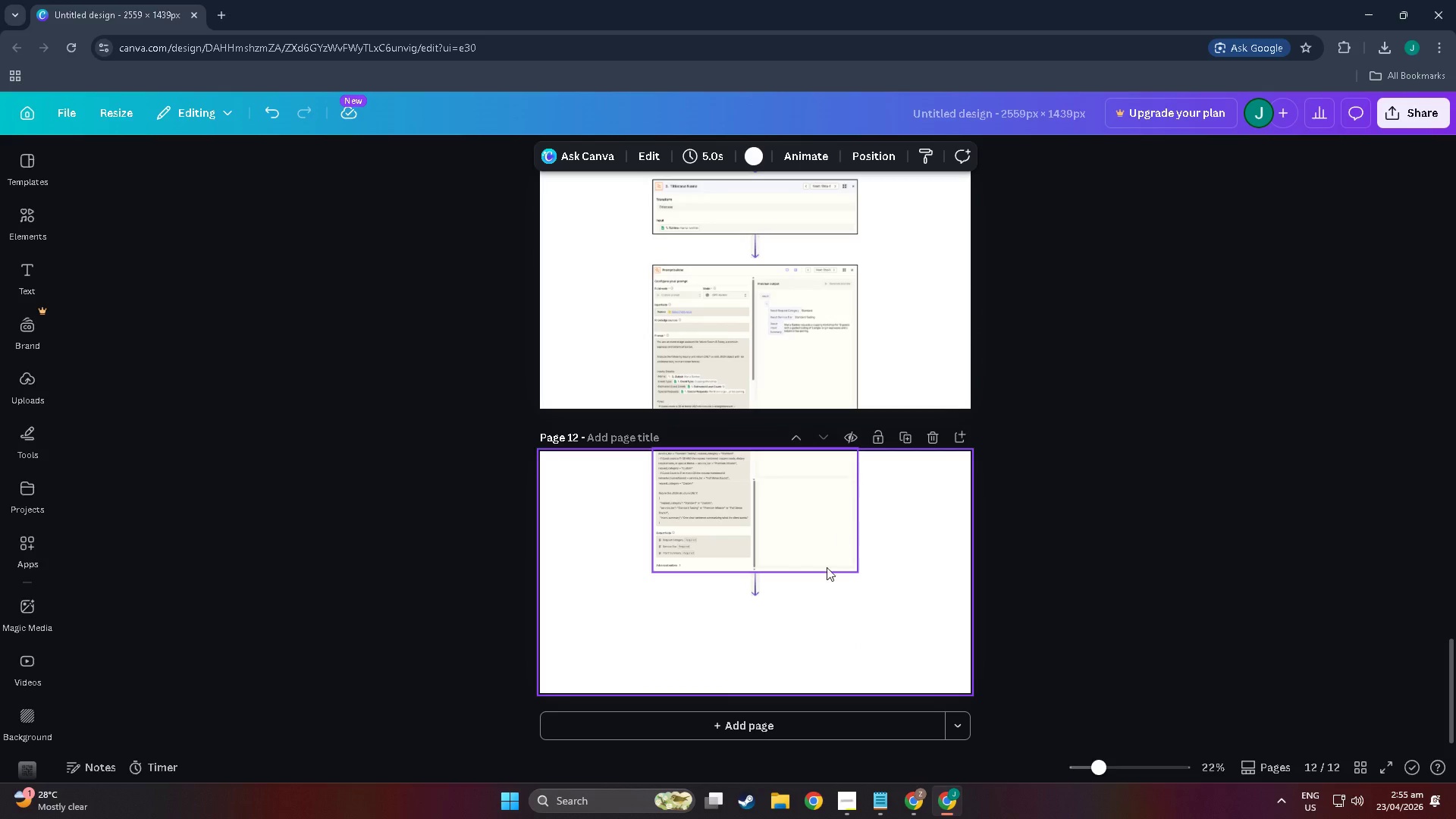 
hold_key(key=ControlLeft, duration=0.44)
scroll: coordinate [805, 693], scroll_direction: up, amount: 4.0
 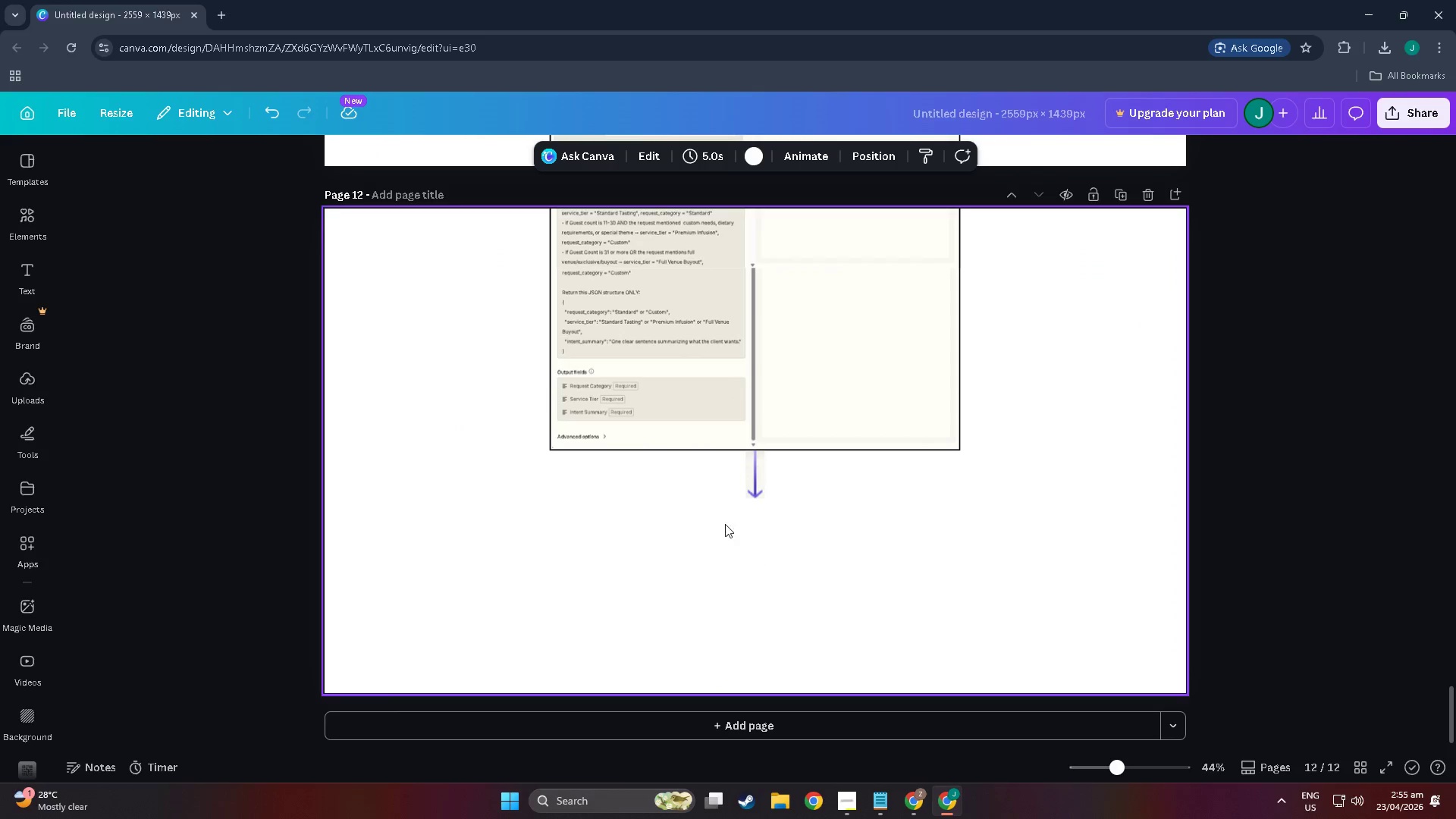 
key(Alt+AltLeft)
 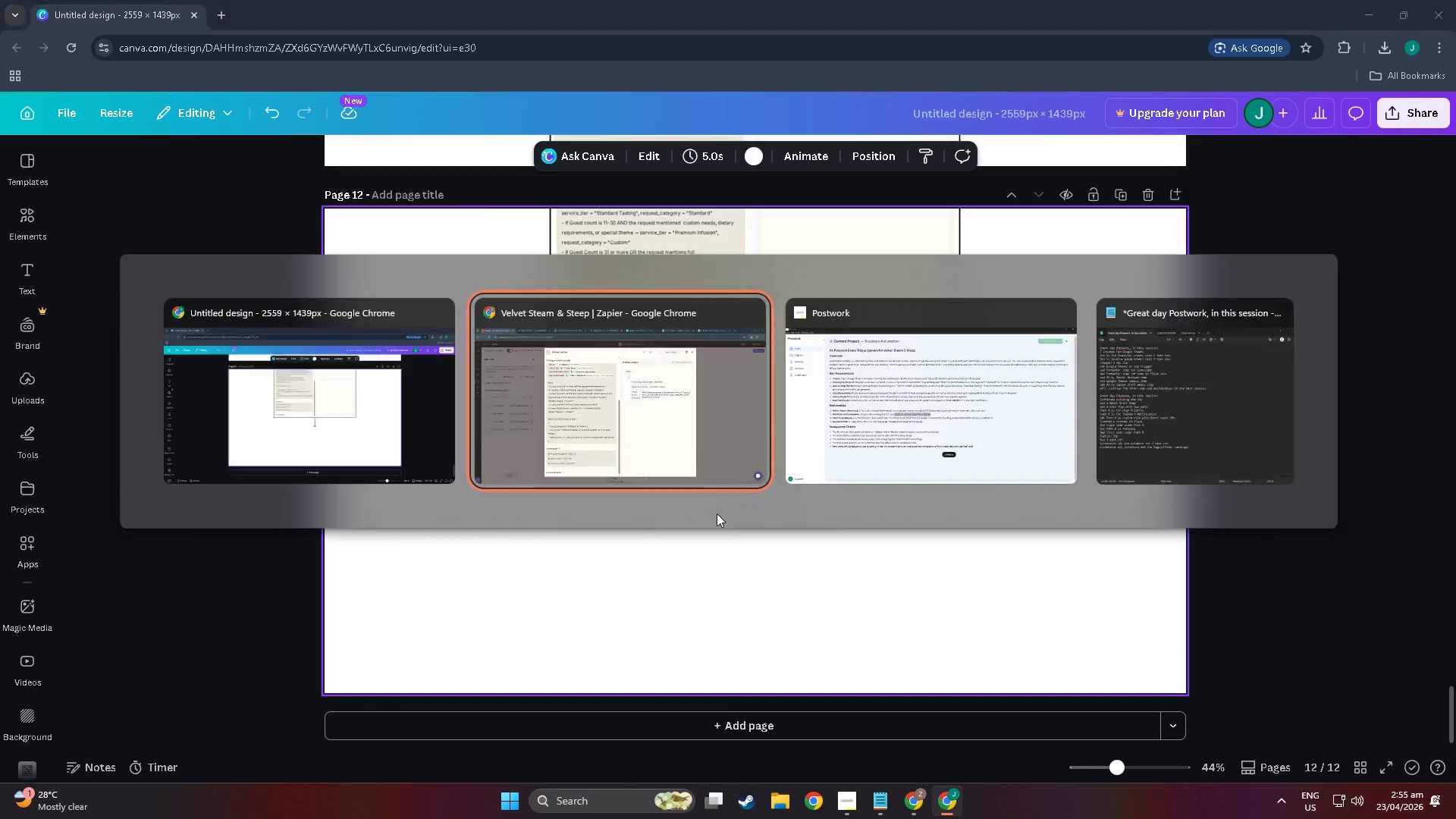 
key(Alt+Tab)
 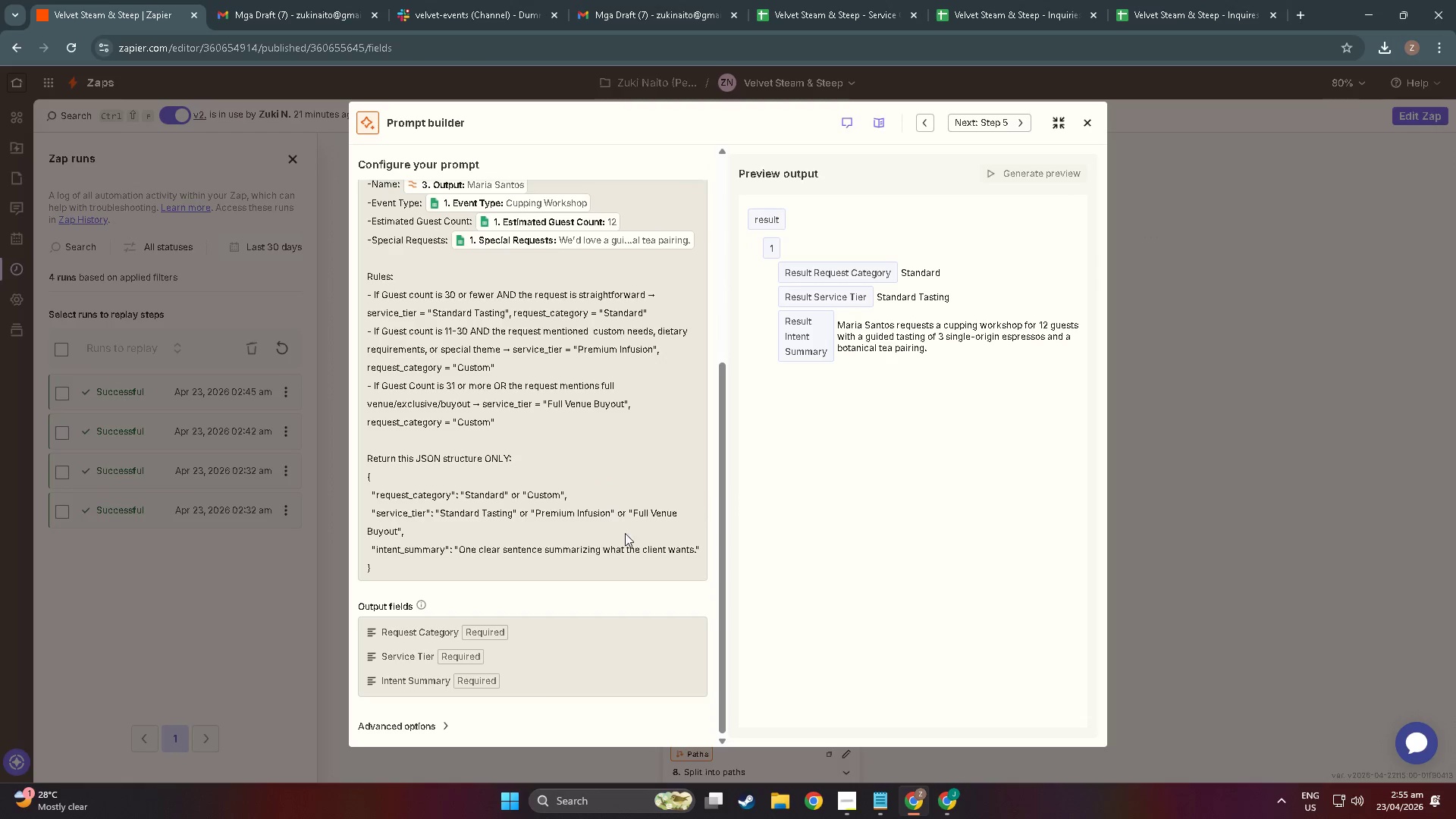 
scroll: coordinate [630, 566], scroll_direction: down, amount: 4.0
 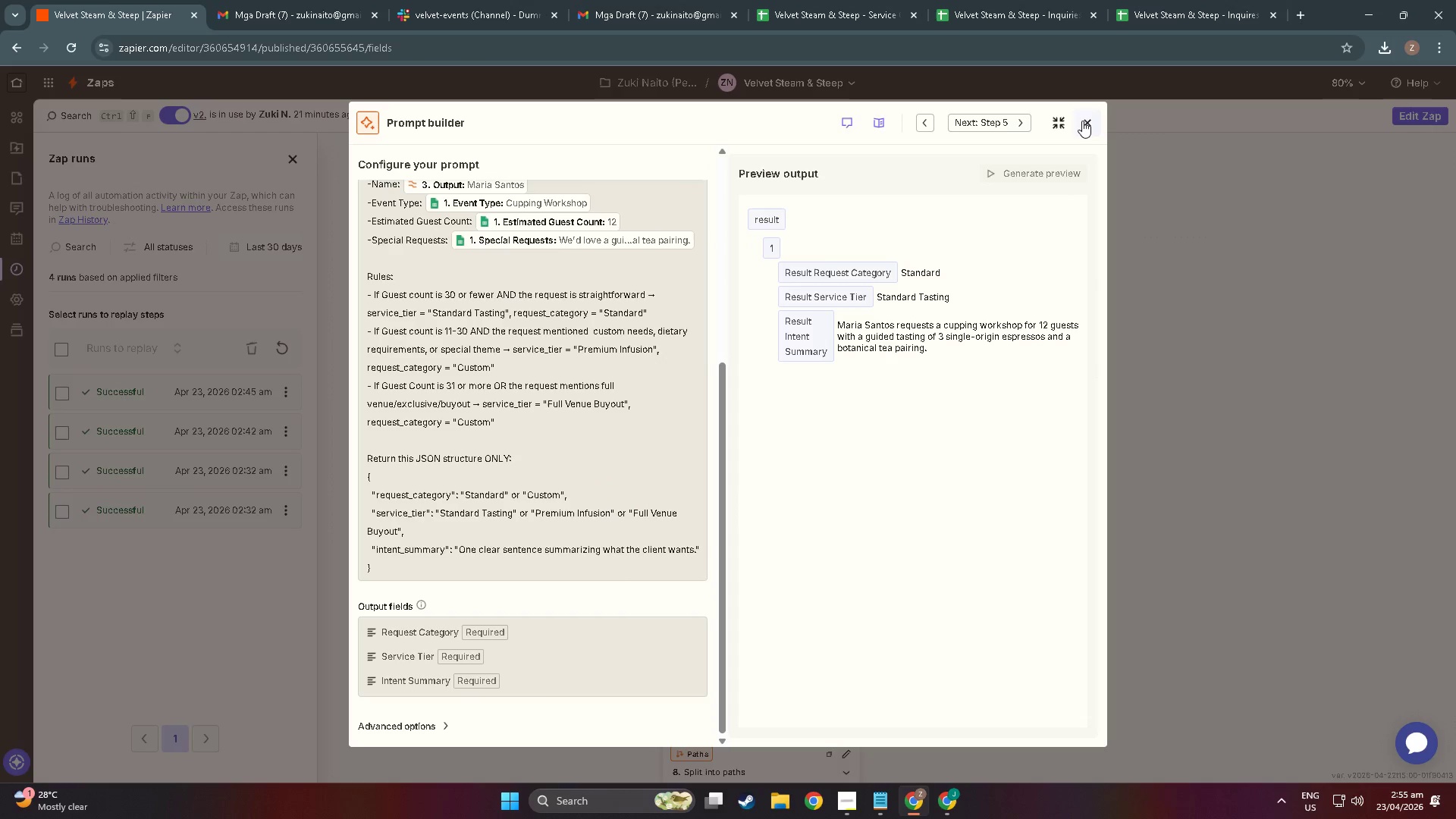 
left_click([1082, 121])
 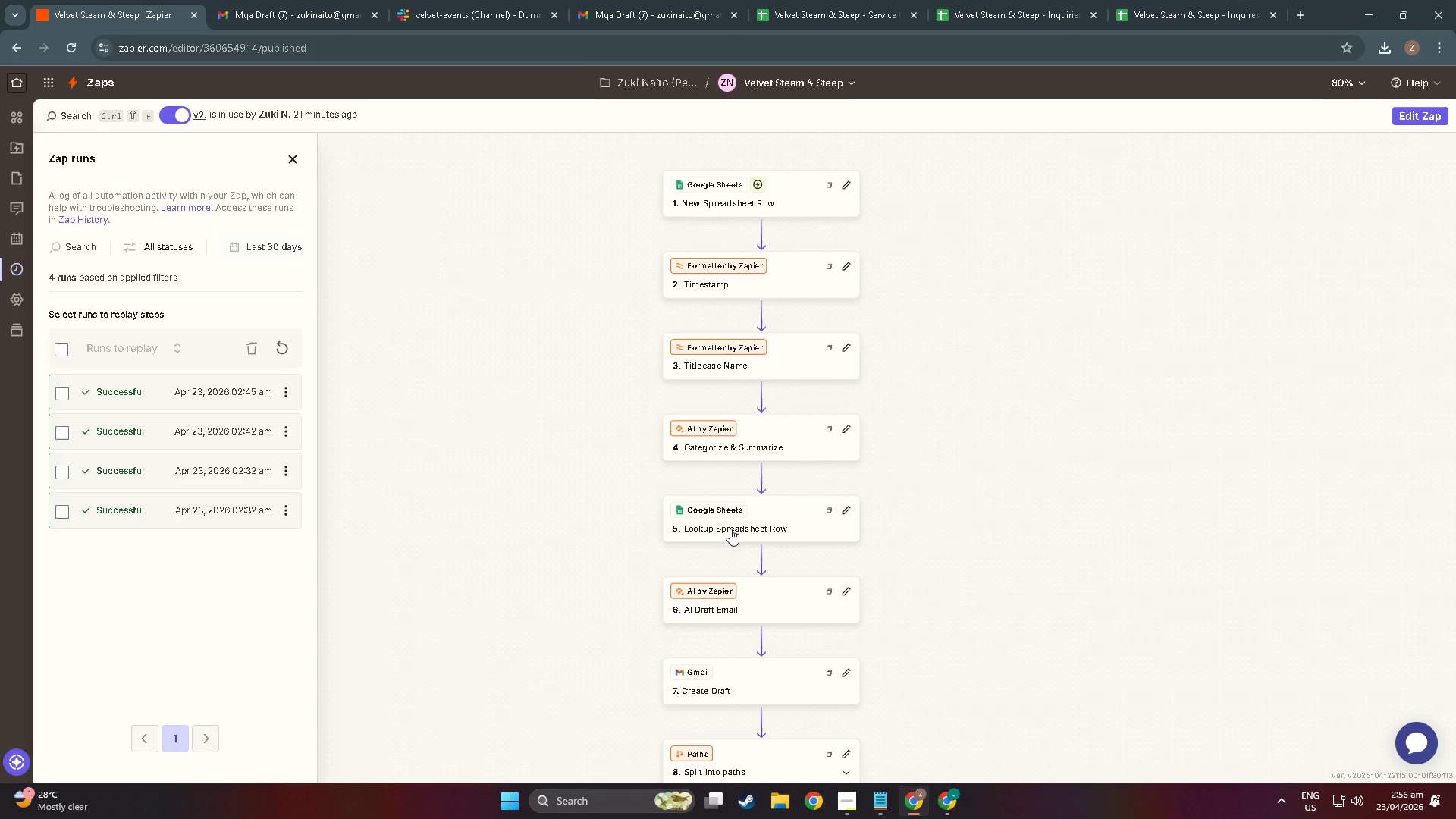 
left_click([748, 520])
 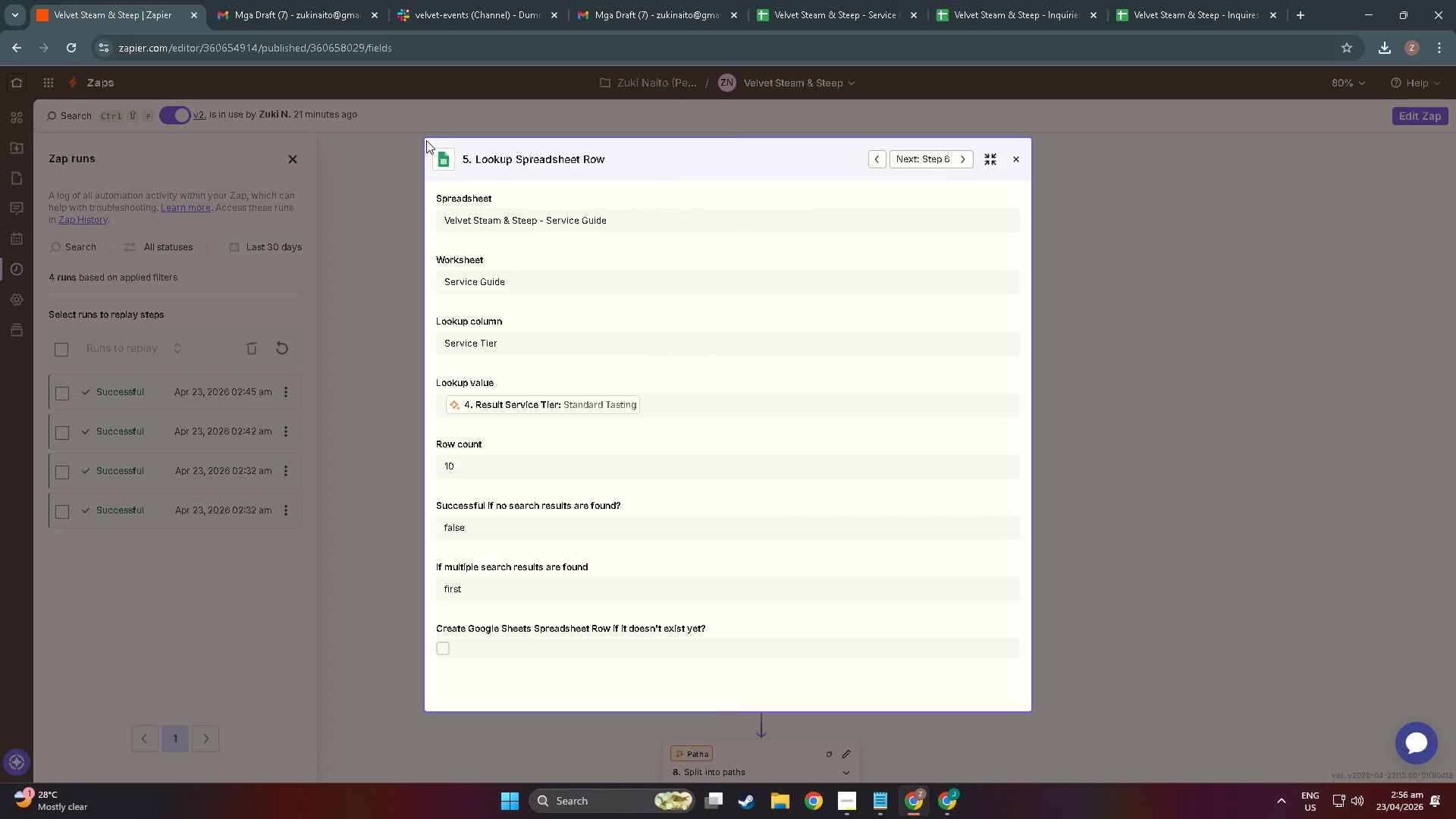 
key(Meta+MetaLeft)
 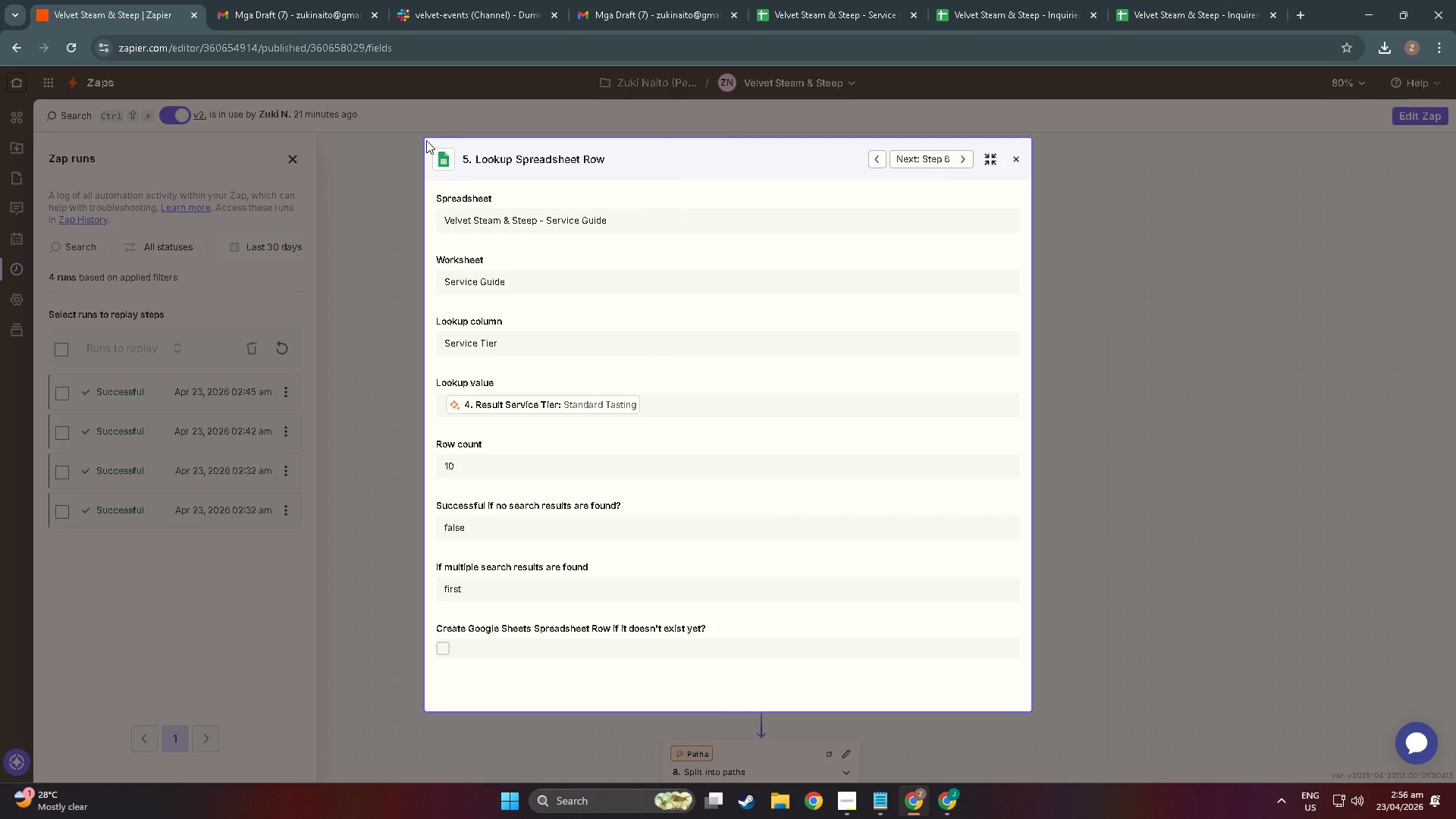 
key(Meta+Shift+ShiftLeft)
 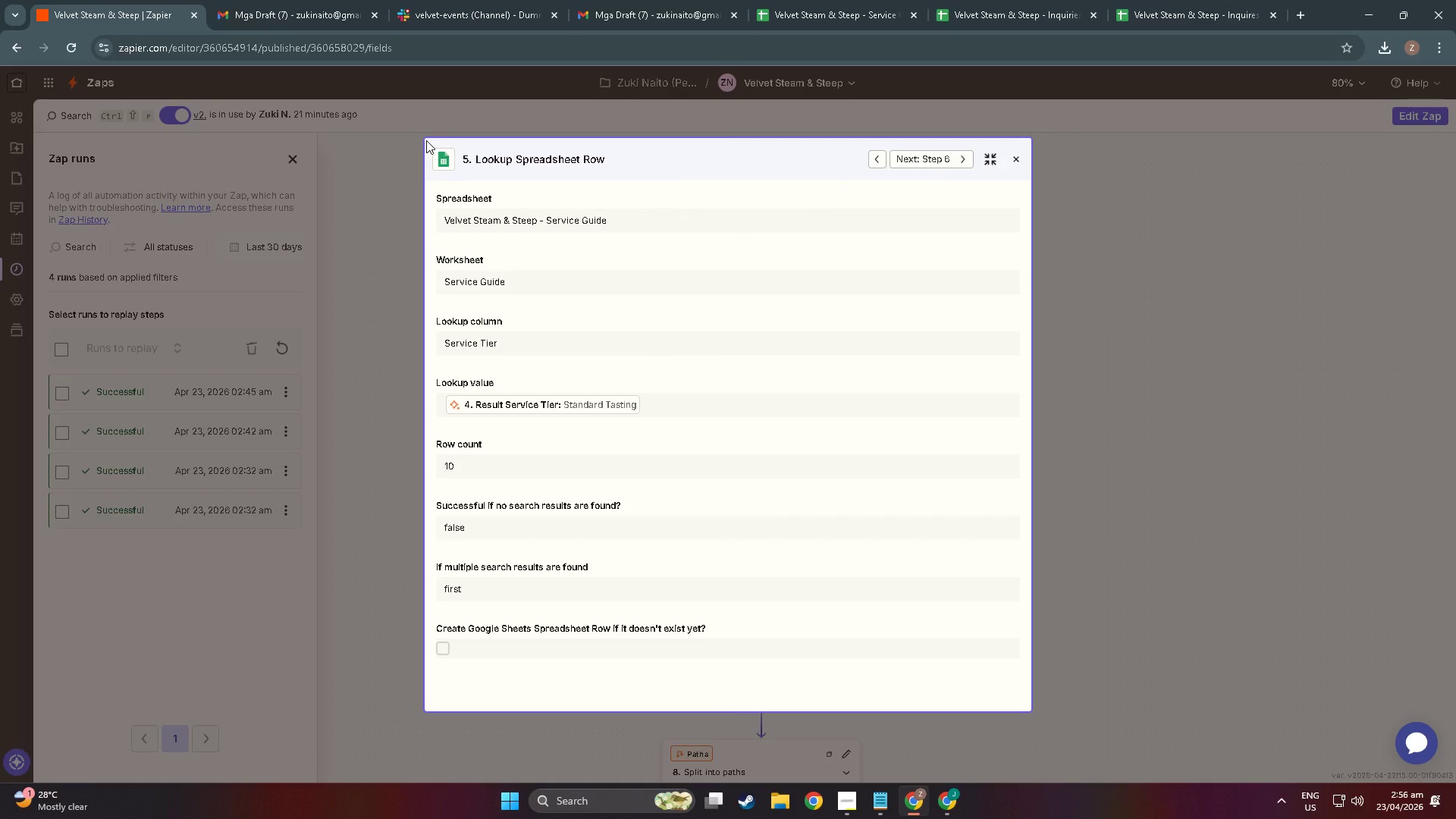 
key(Meta+Shift+S)
 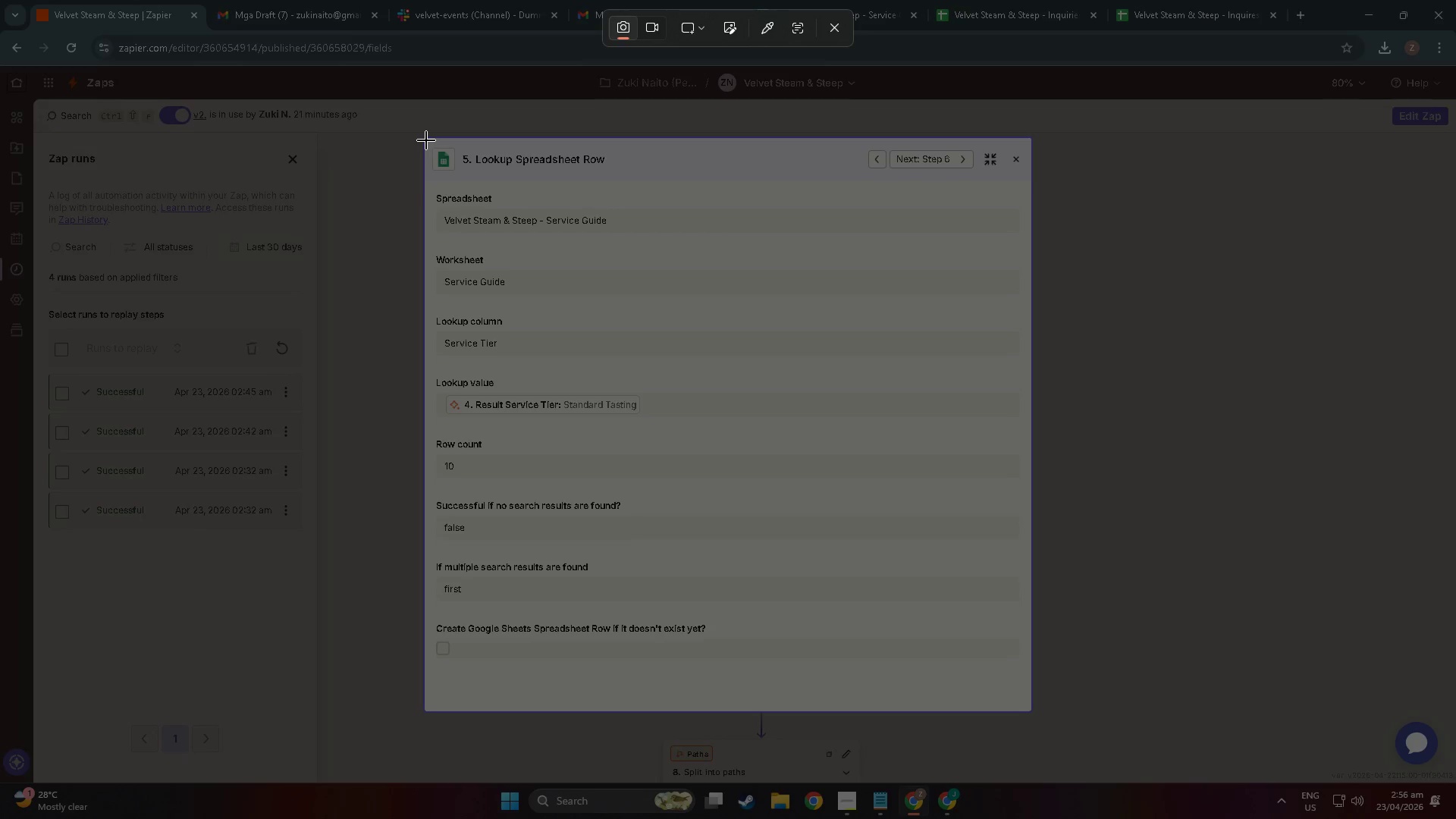 
left_click_drag(start_coordinate=[426, 140], to_coordinate=[1030, 710])
 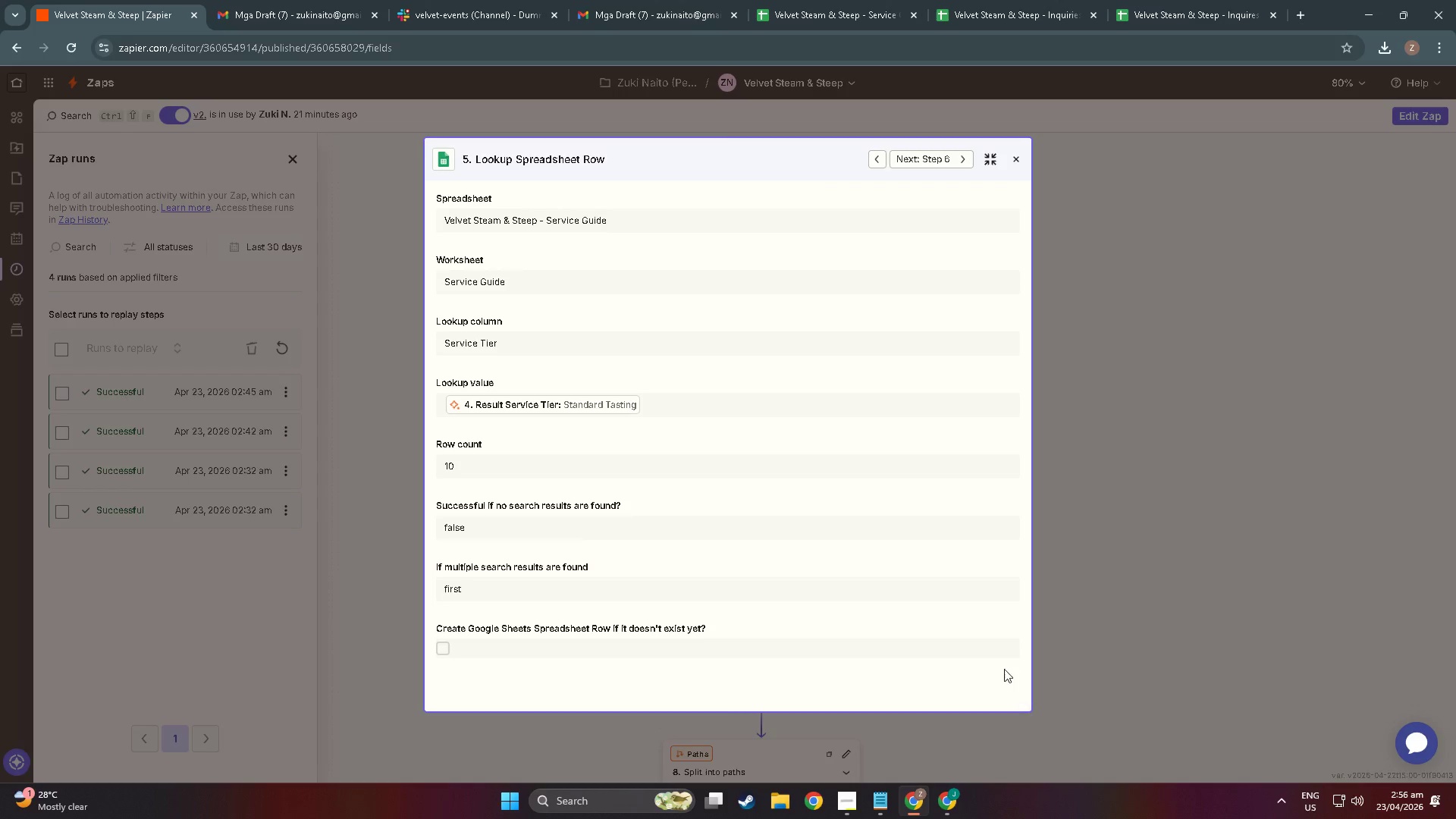 
key(Alt+Tab)
 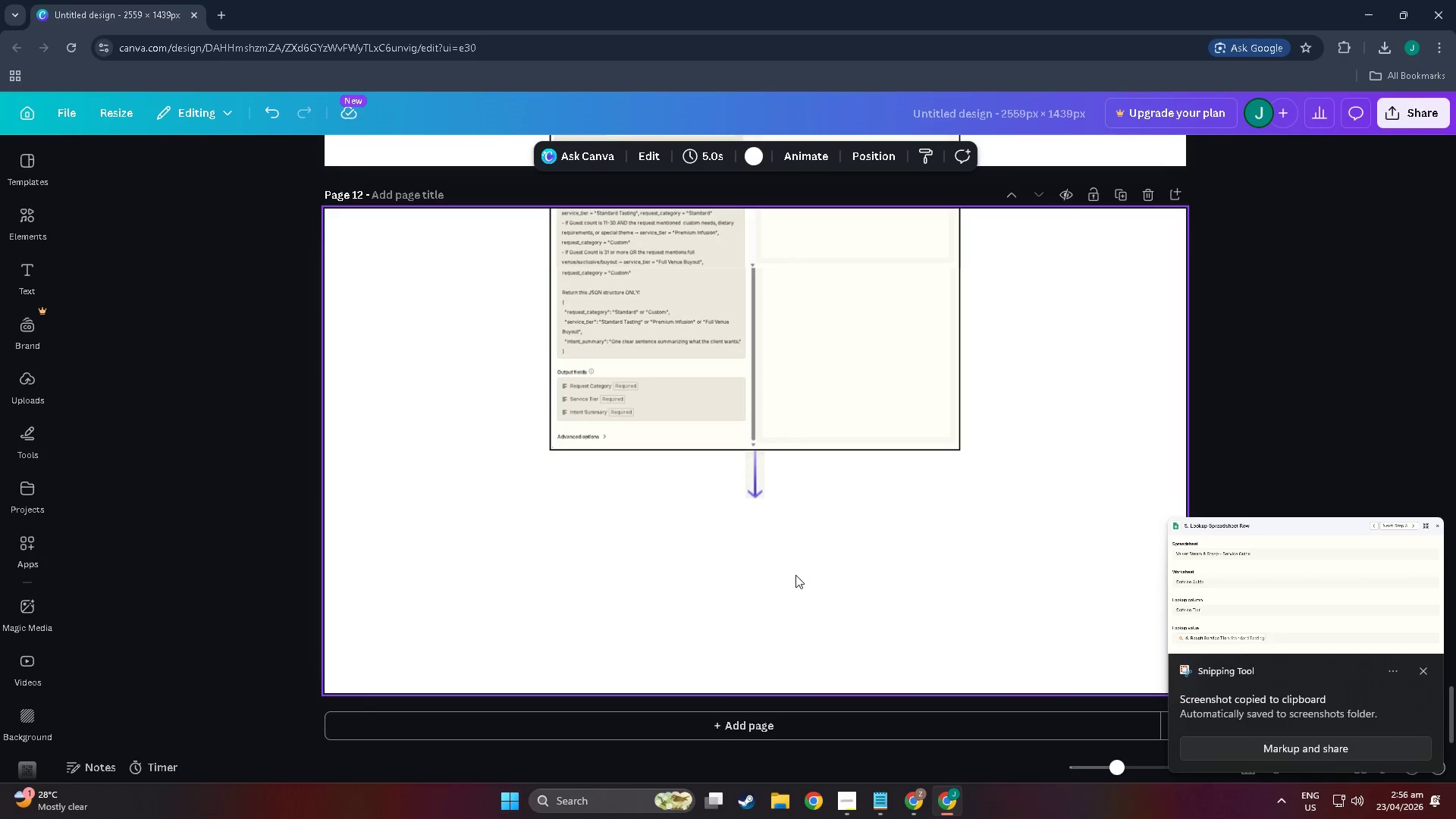 
left_click([795, 575])
 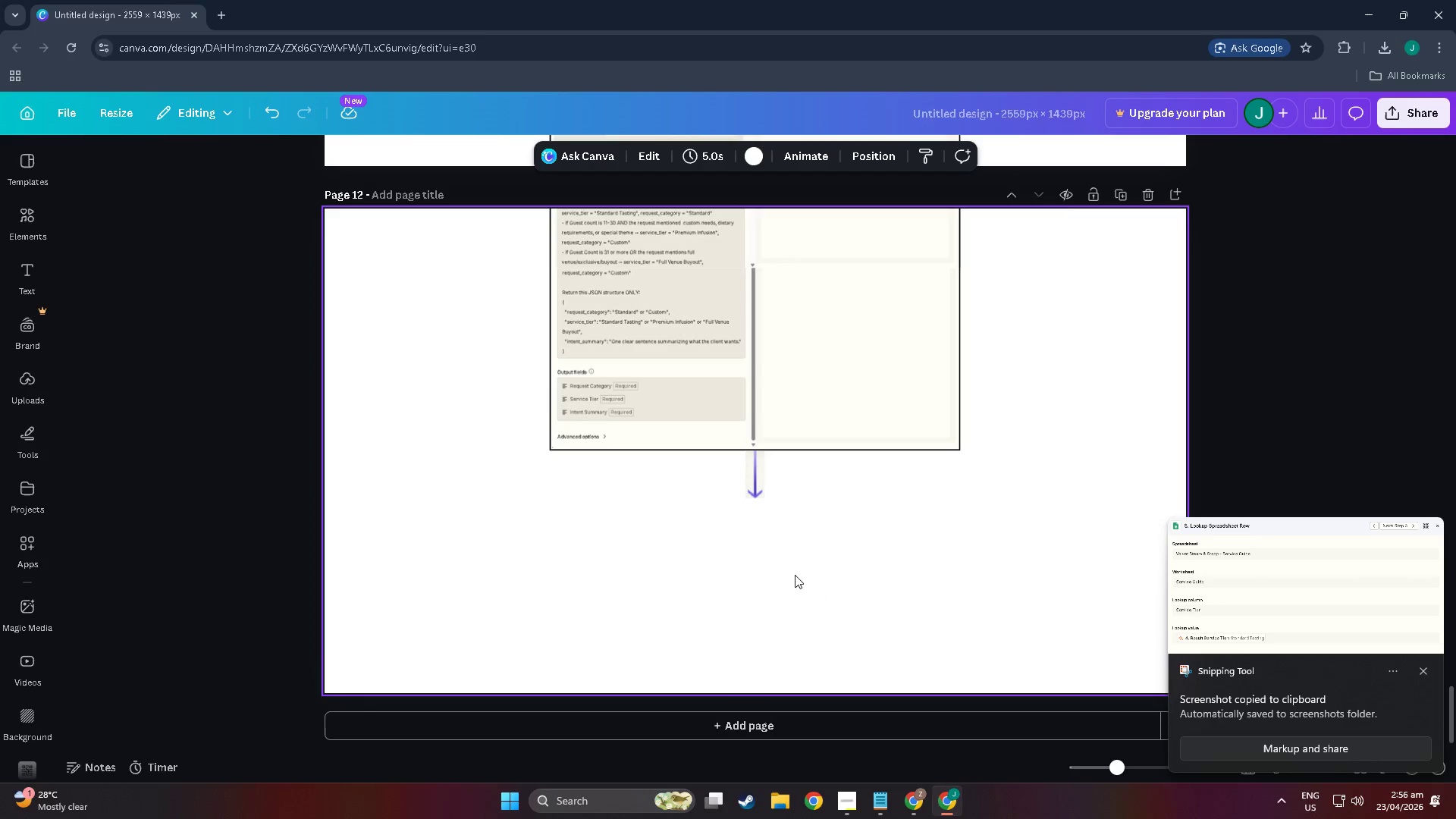 
key(Control+V)
 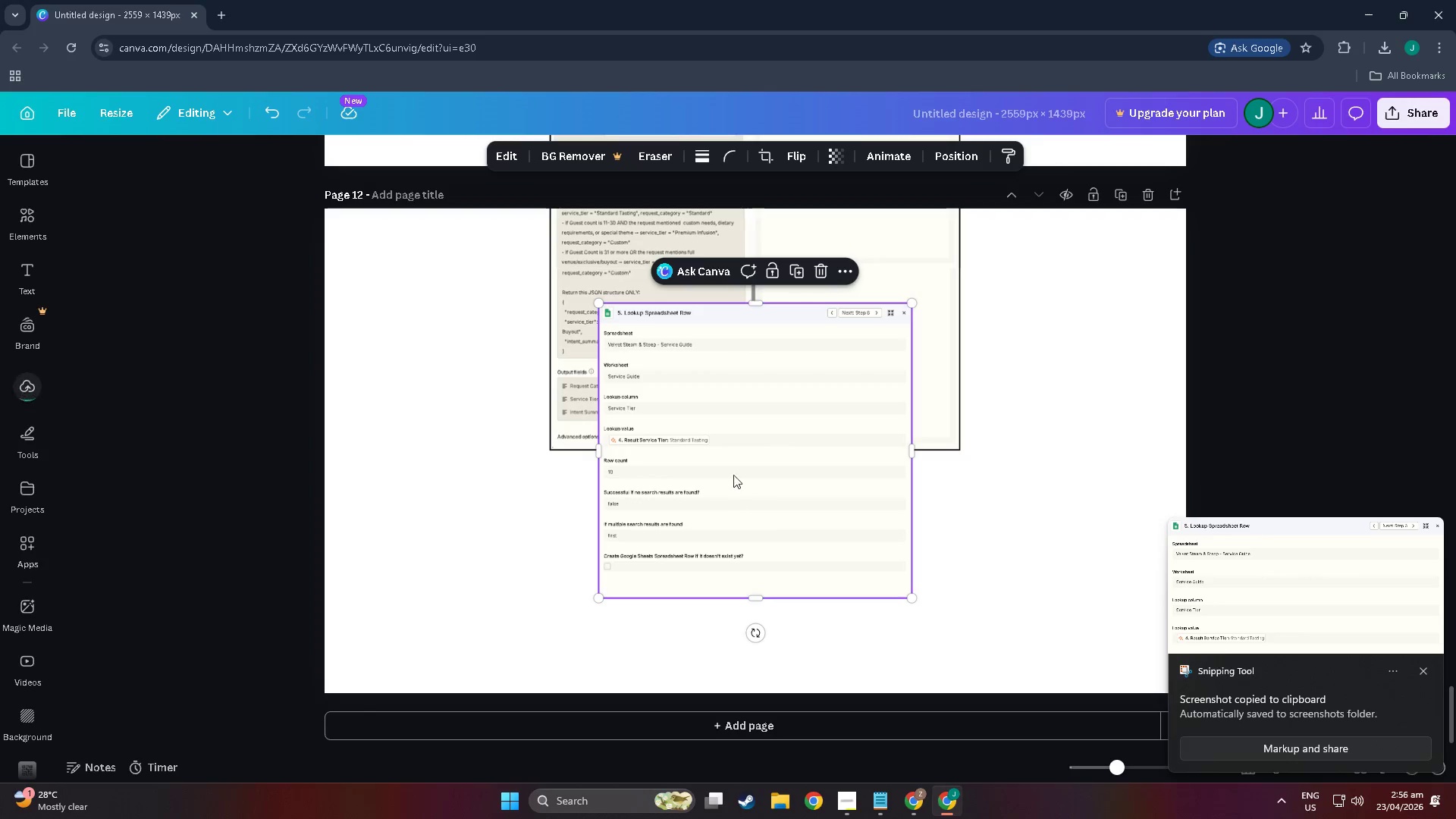 
left_click_drag(start_coordinate=[732, 428], to_coordinate=[679, 661])
 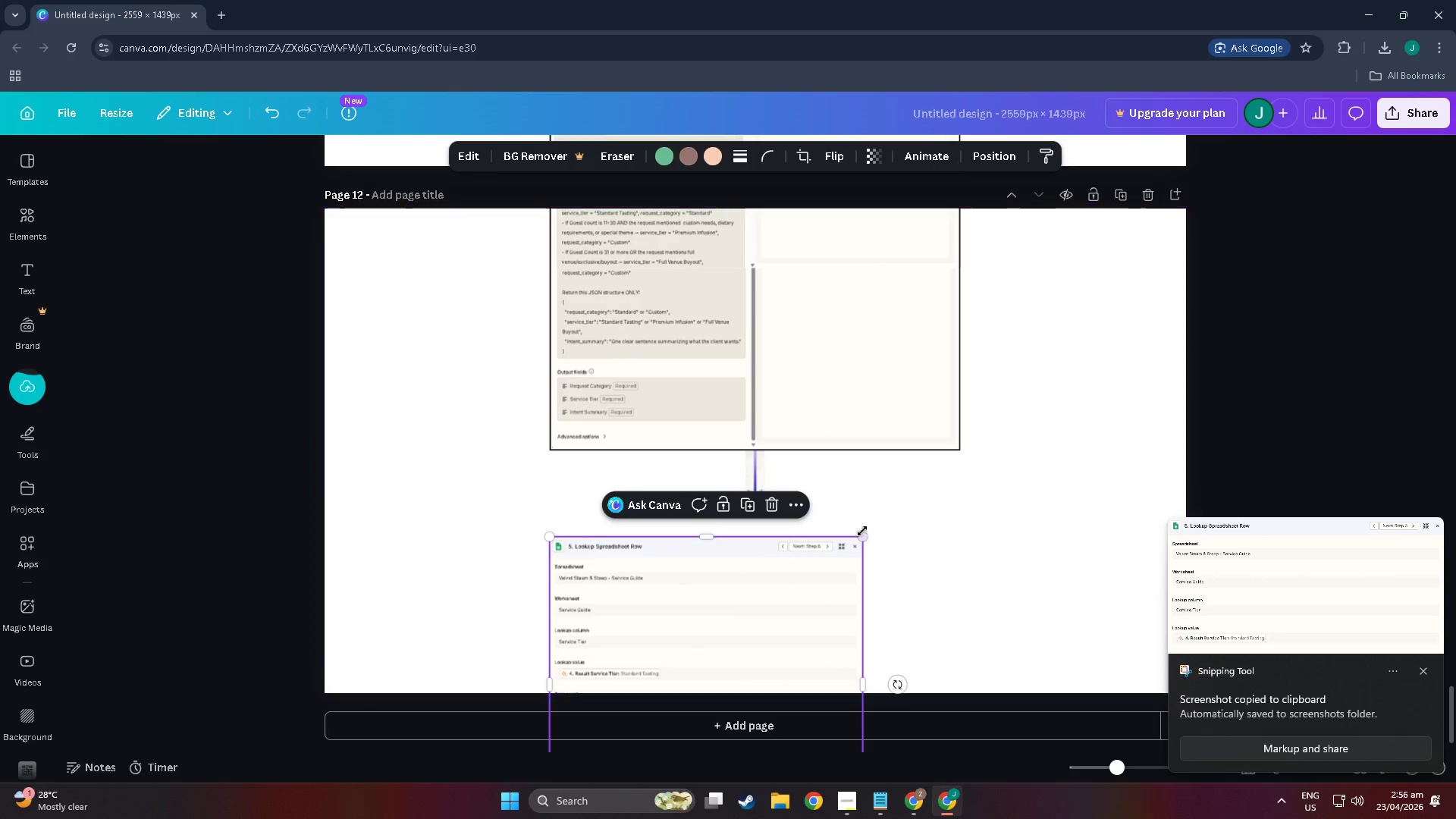 
left_click_drag(start_coordinate=[862, 531], to_coordinate=[984, 462])
 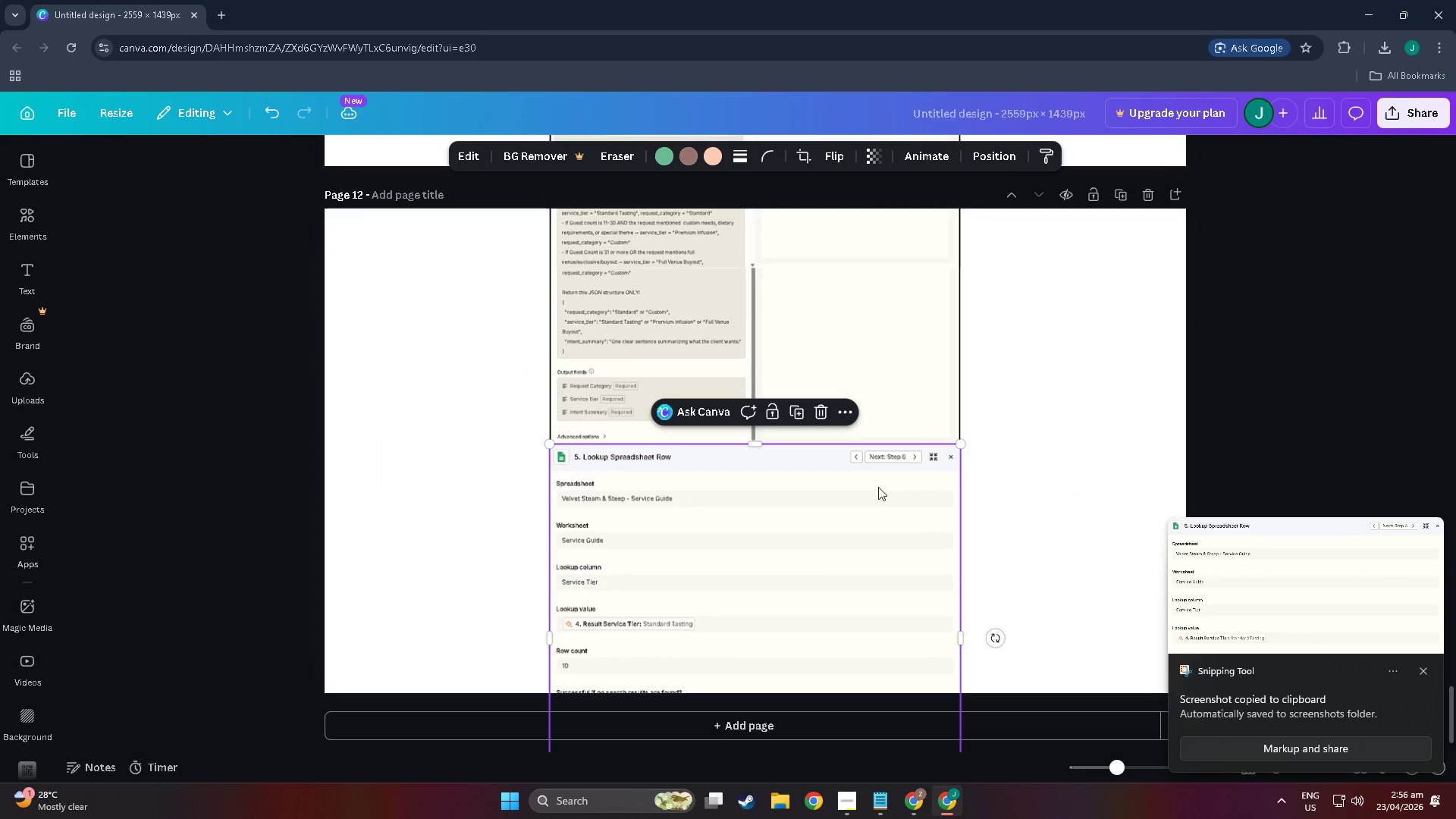 
left_click_drag(start_coordinate=[877, 487], to_coordinate=[875, 554])
 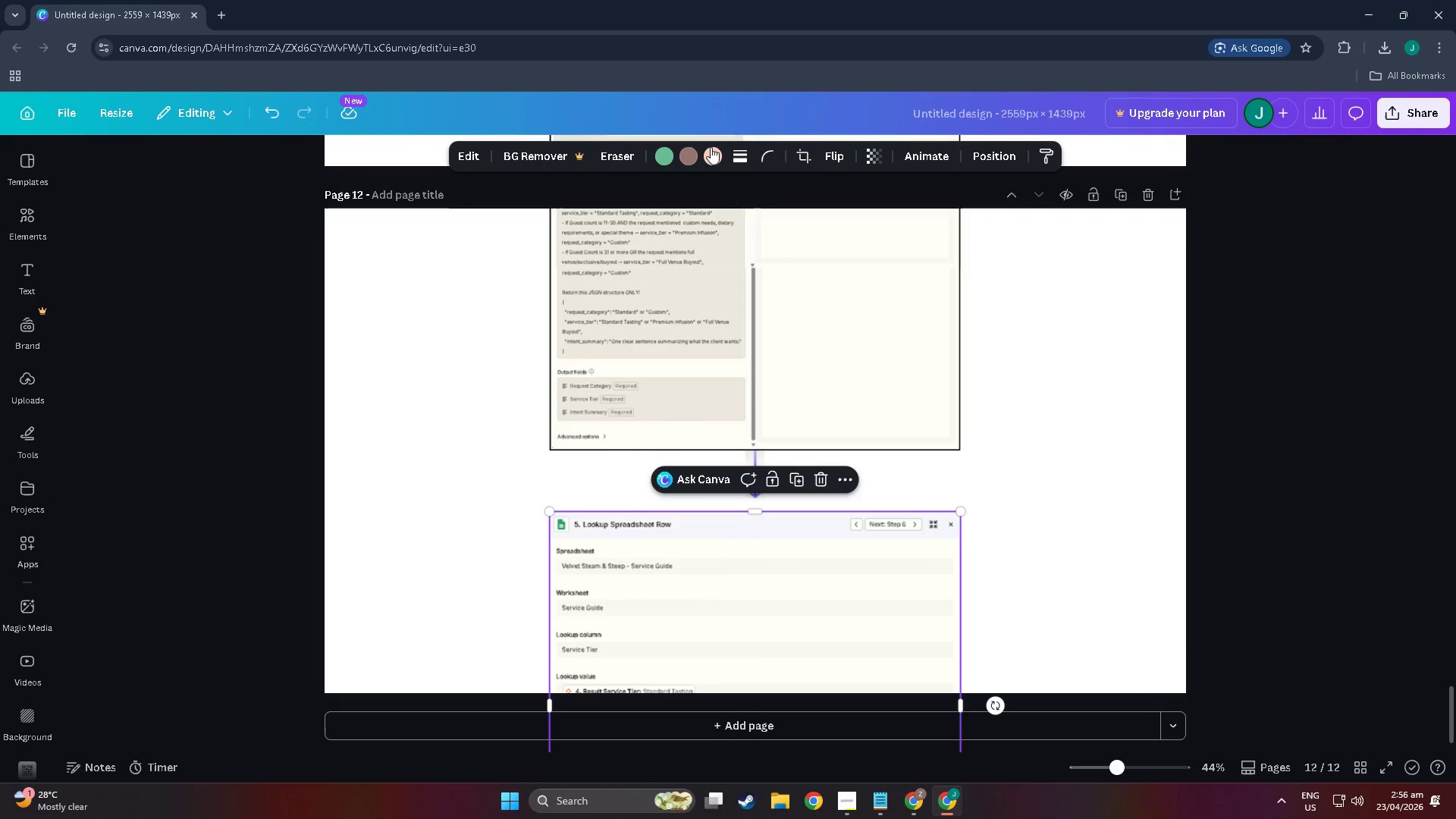 
left_click([738, 150])
 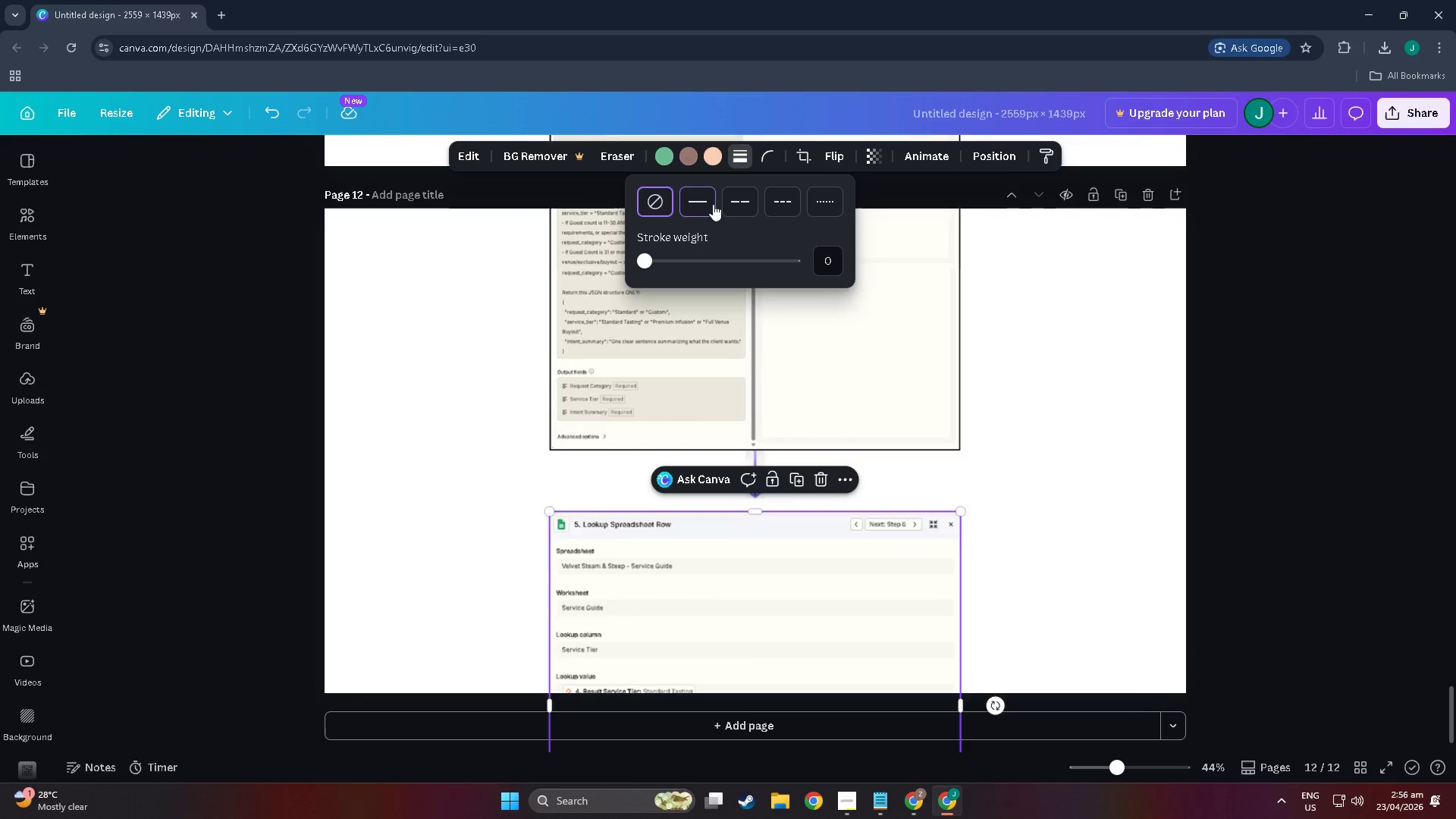 
double_click([1097, 438])
 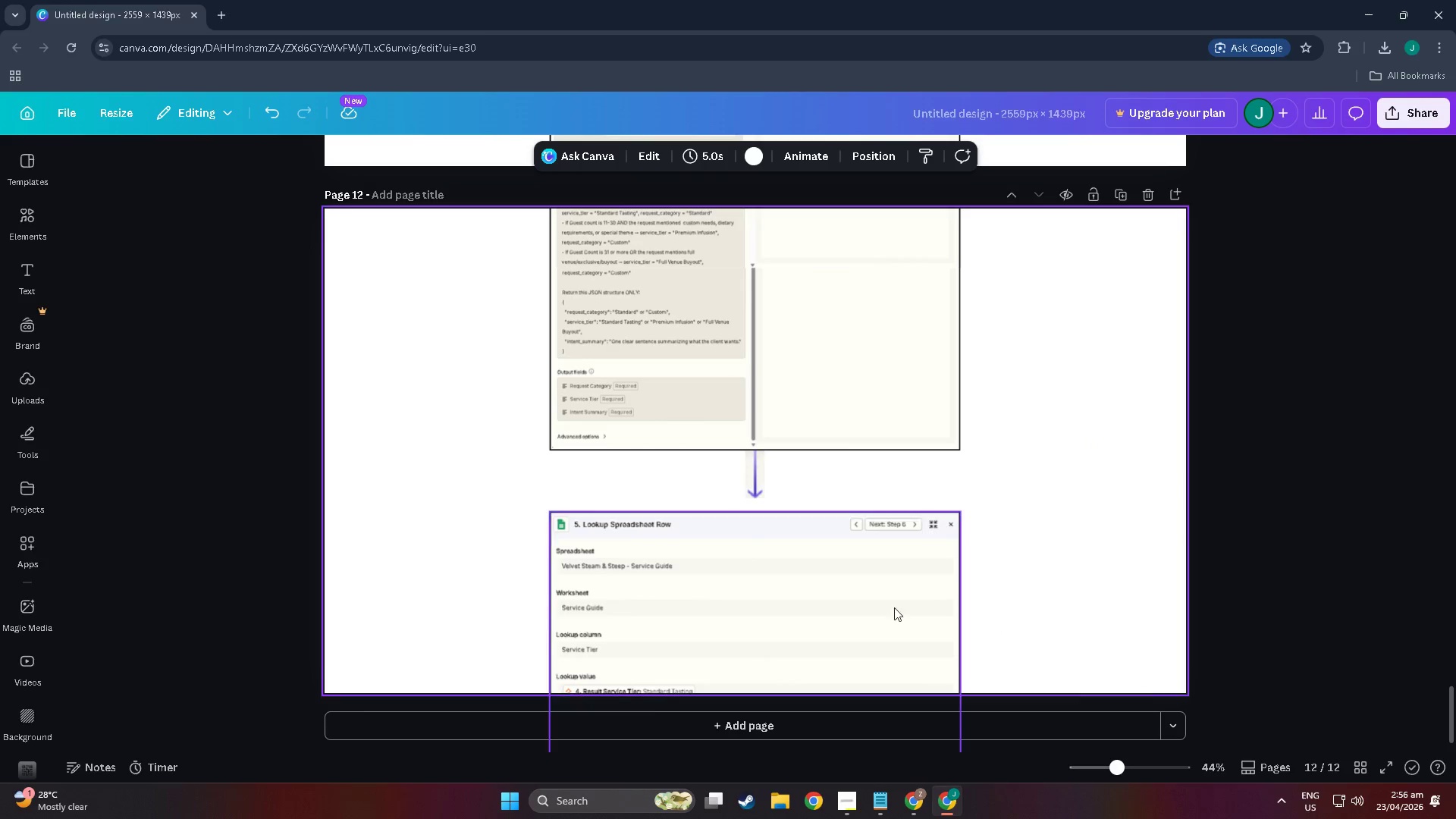 
scroll: coordinate [852, 654], scroll_direction: down, amount: 4.0
 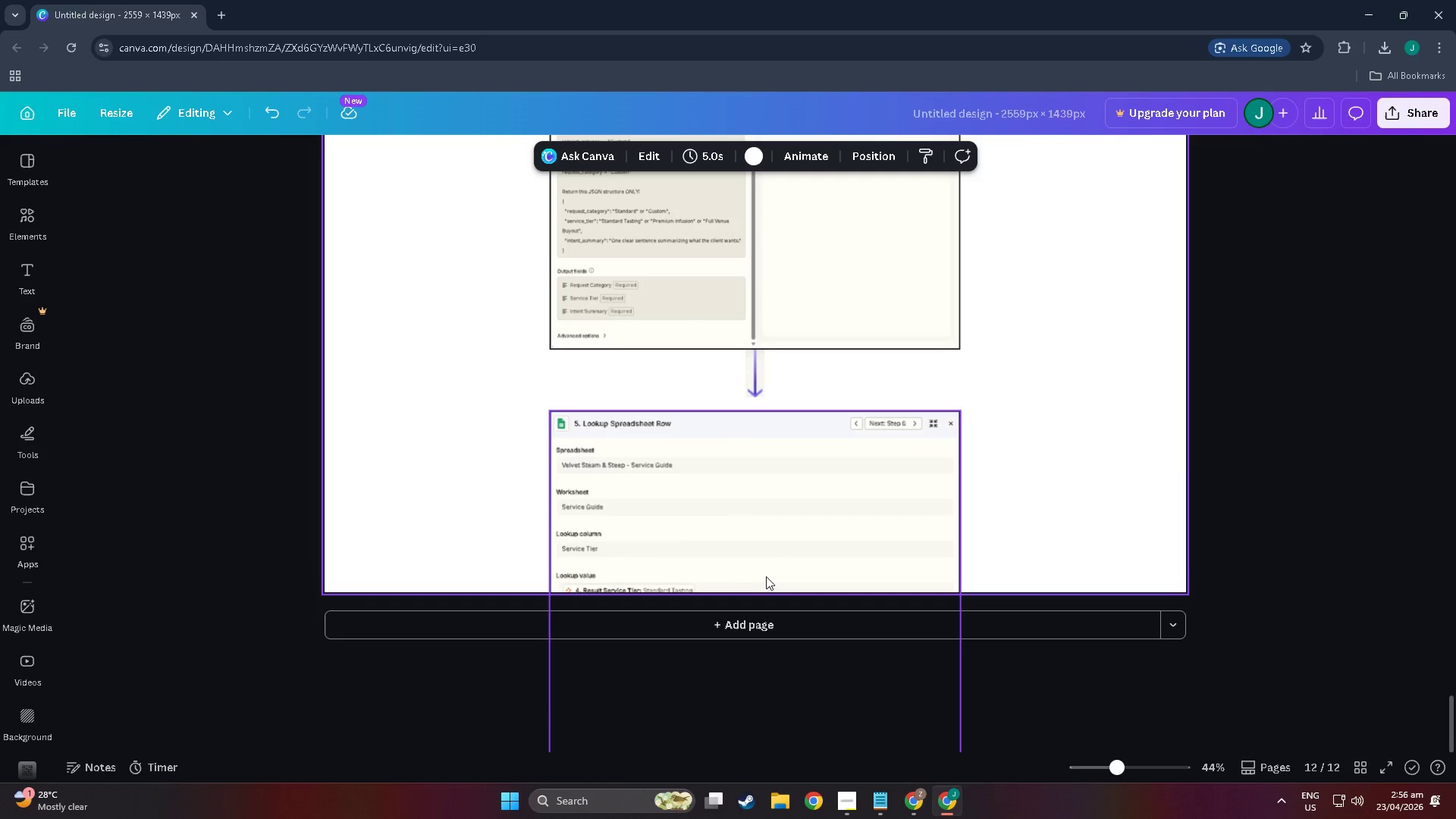 
left_click_drag(start_coordinate=[767, 570], to_coordinate=[767, 562])
 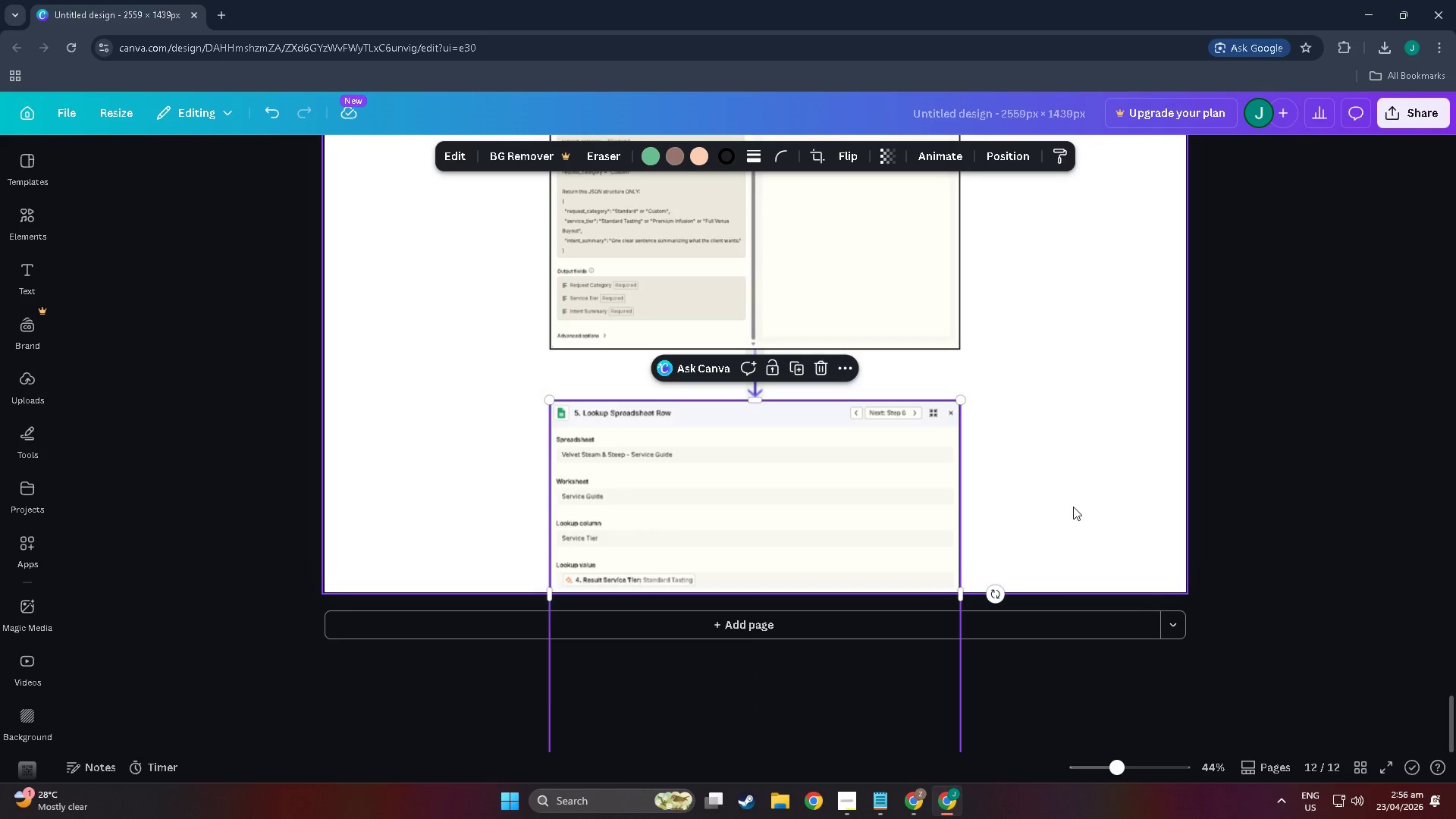 
left_click([1073, 507])
 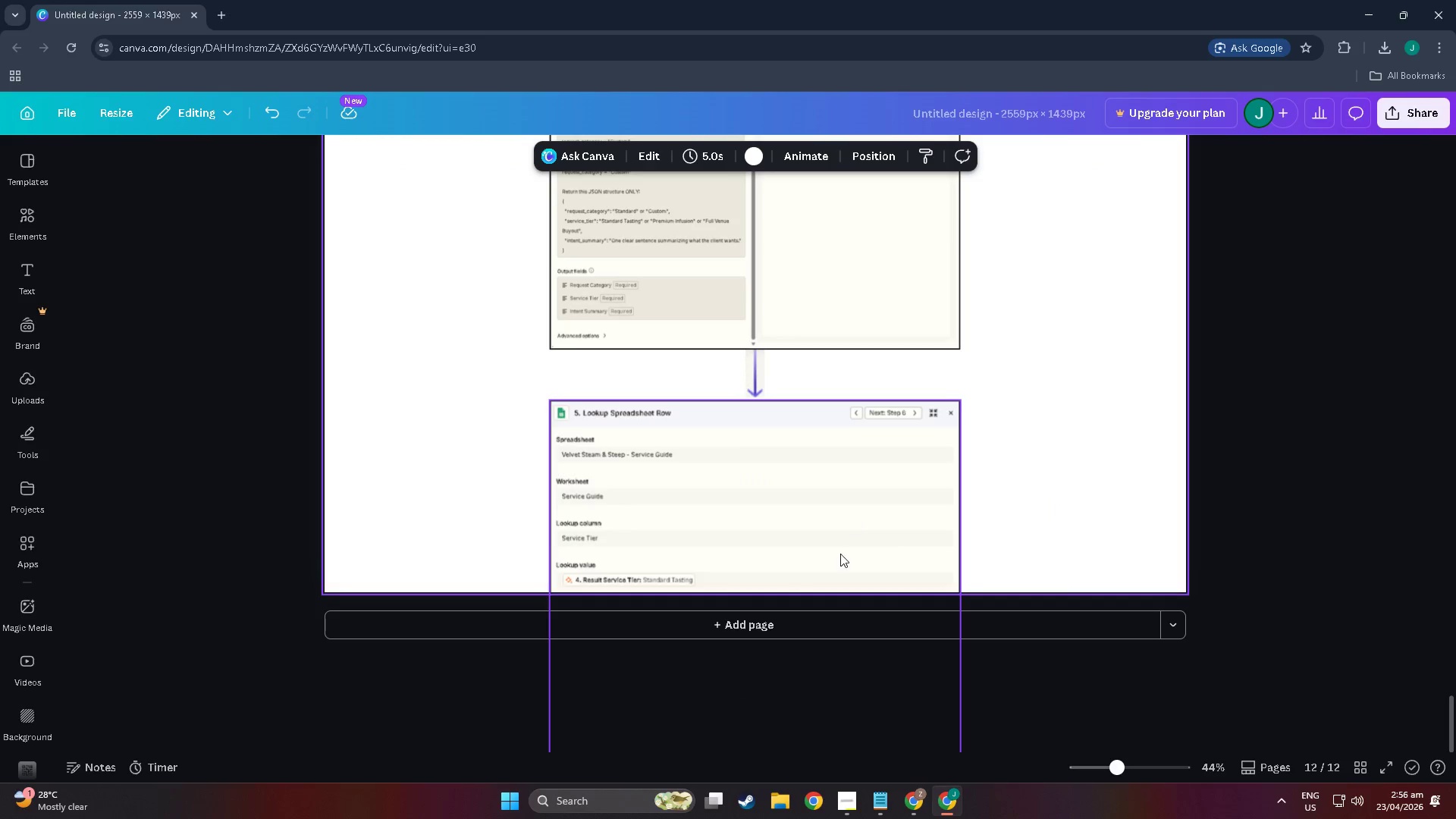 
left_click_drag(start_coordinate=[840, 554], to_coordinate=[840, 560])
 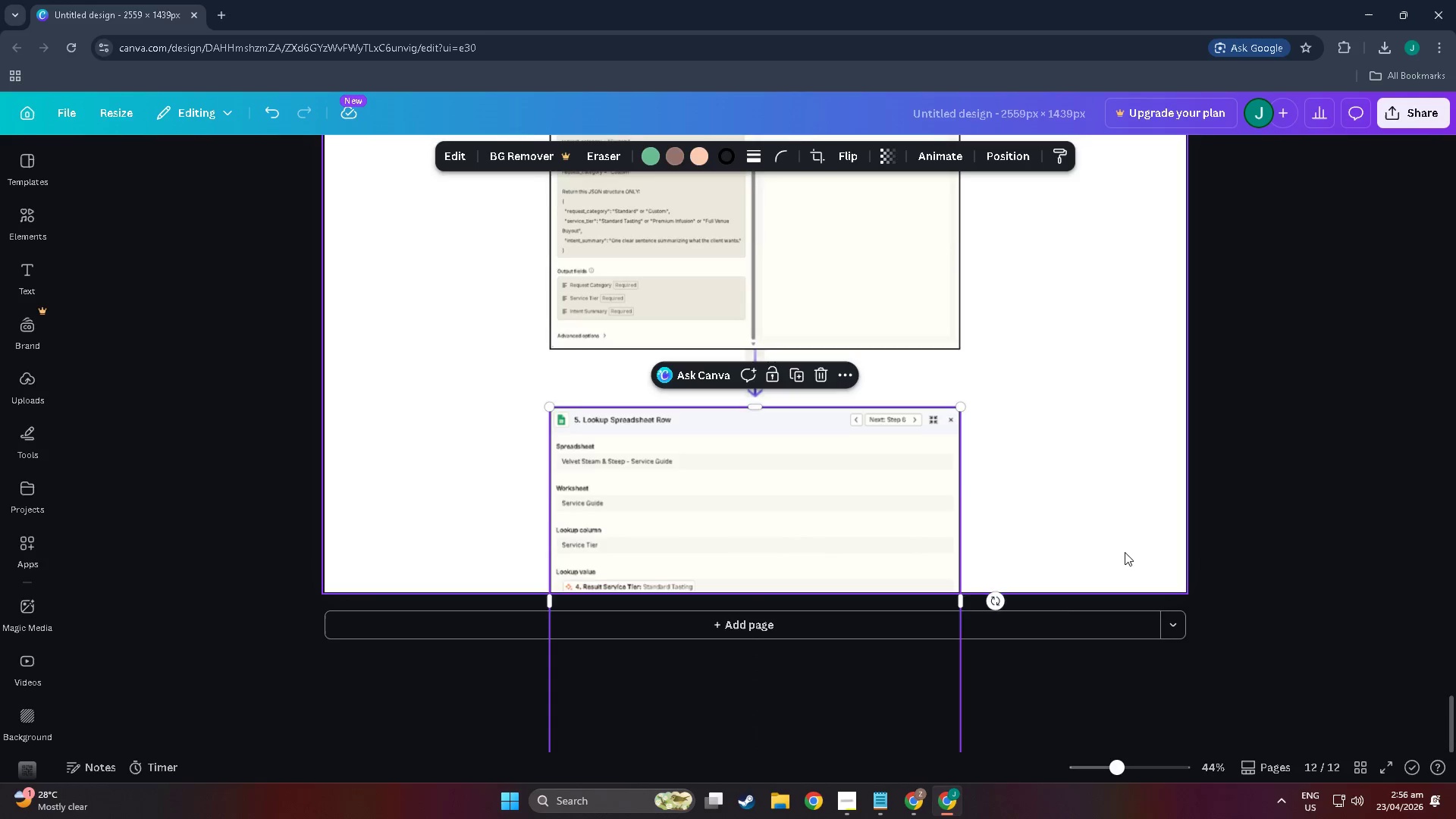 
left_click([1125, 552])
 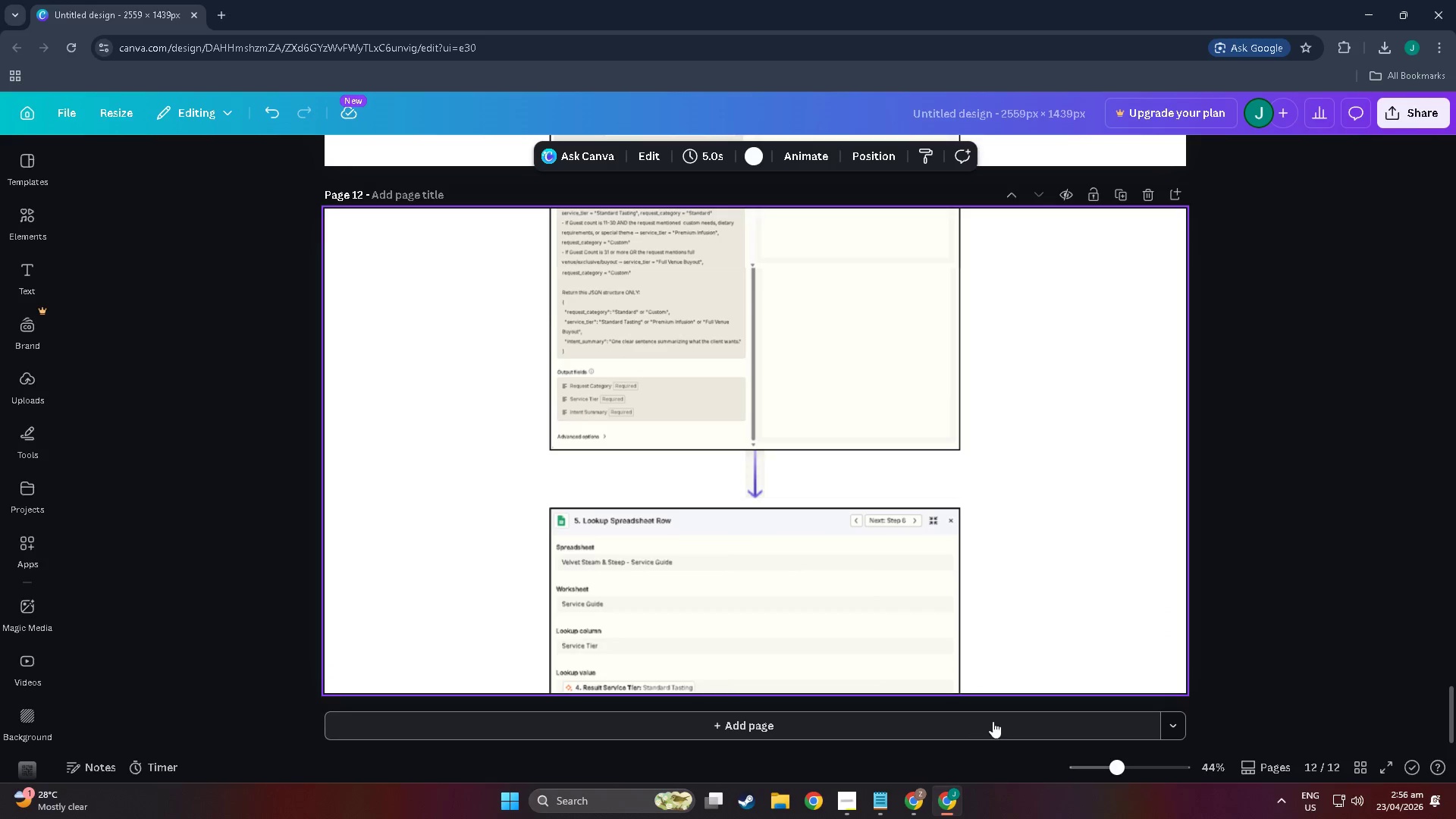 
left_click([1003, 720])
 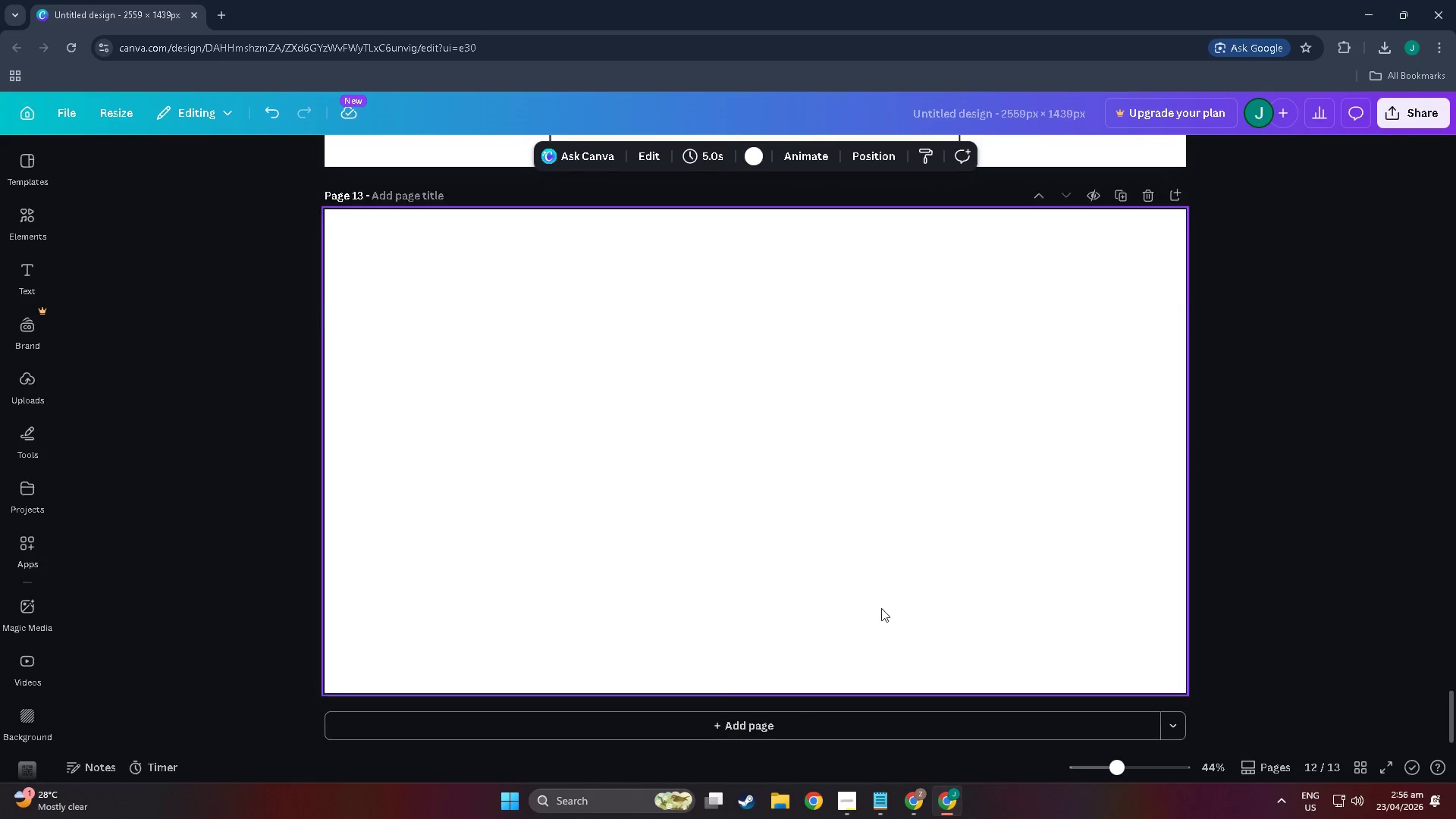 
key(Control+V)
 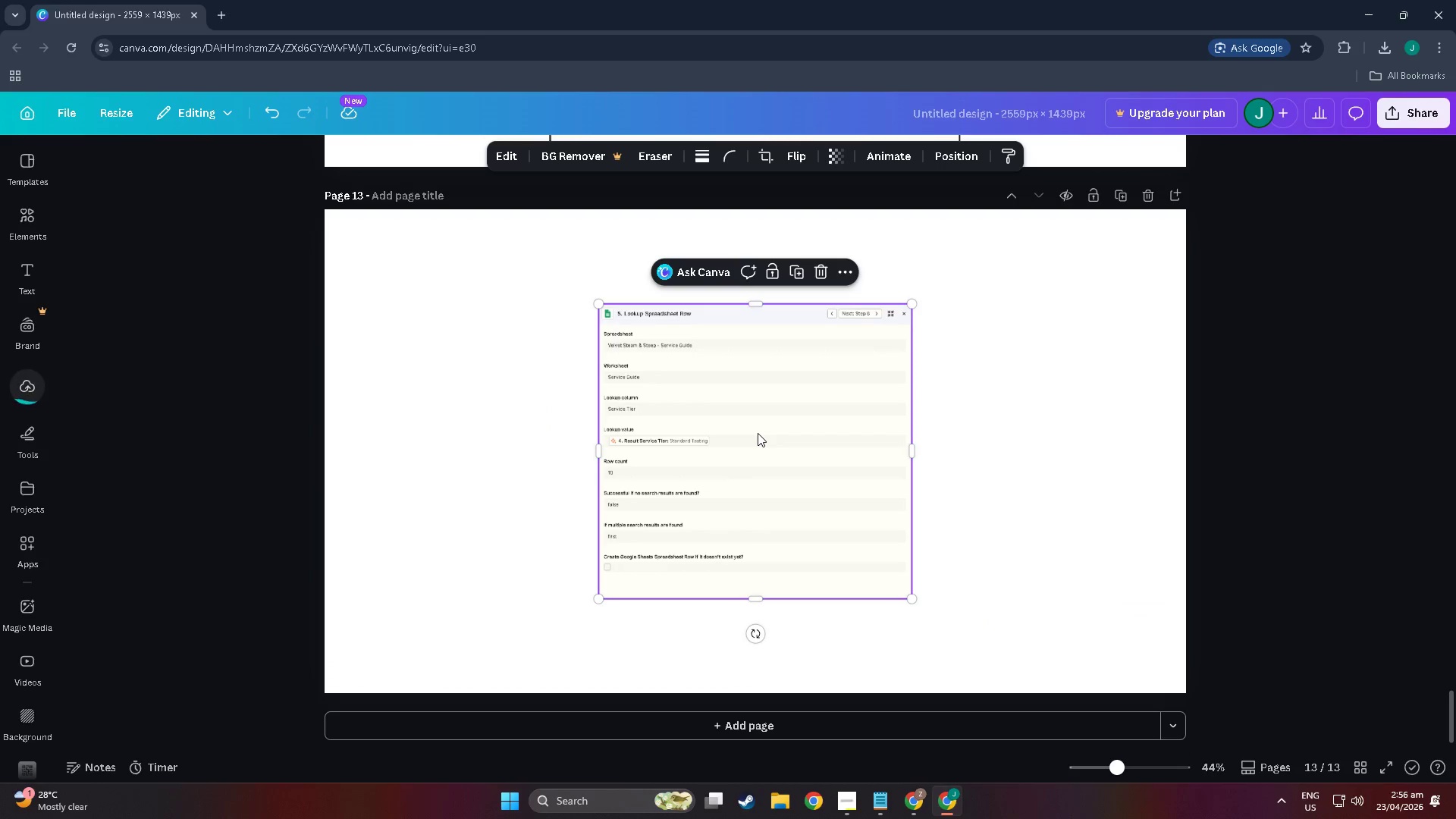 
left_click_drag(start_coordinate=[758, 433], to_coordinate=[708, 335])
 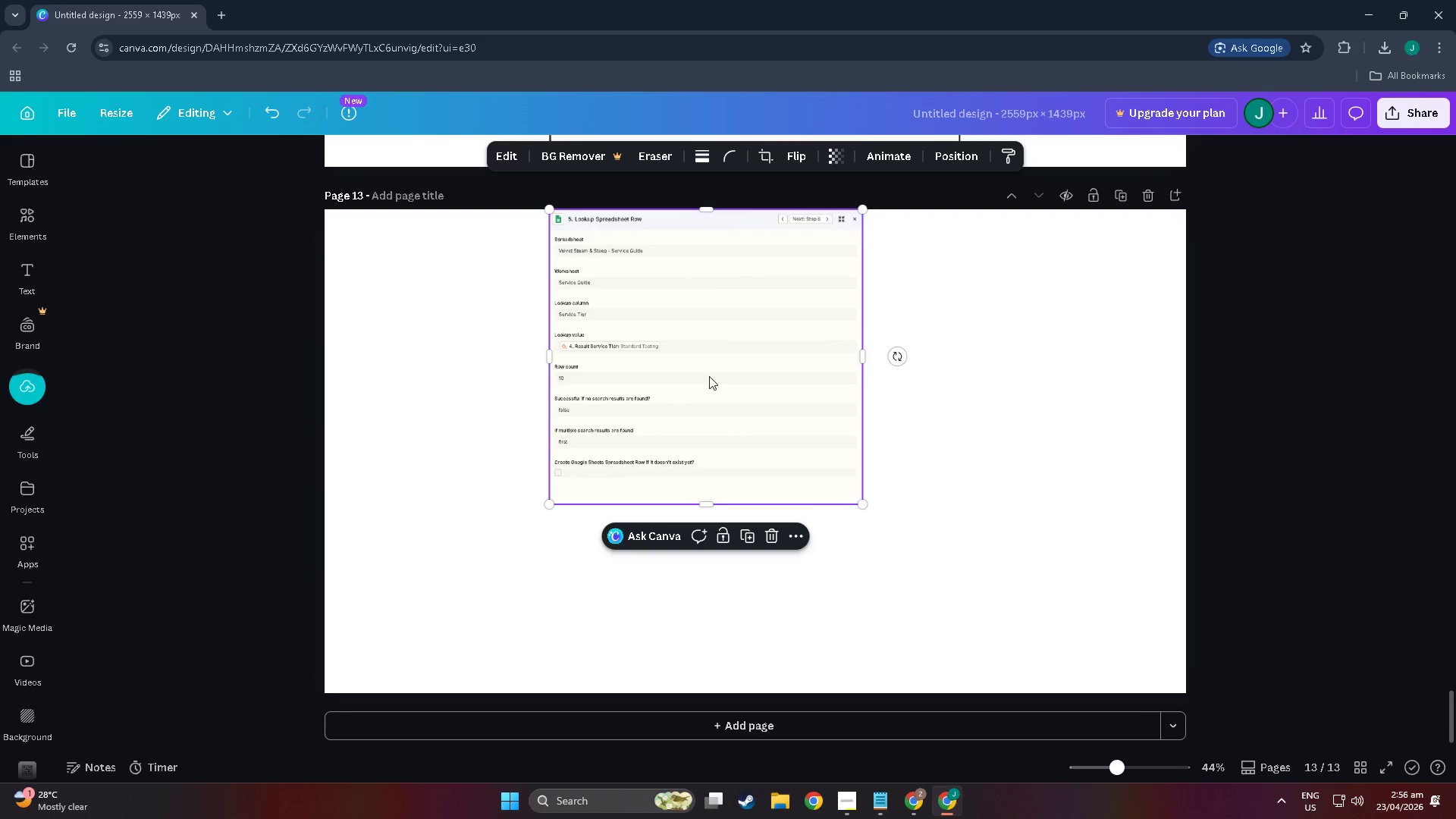 
scroll: coordinate [721, 509], scroll_direction: up, amount: 7.0
 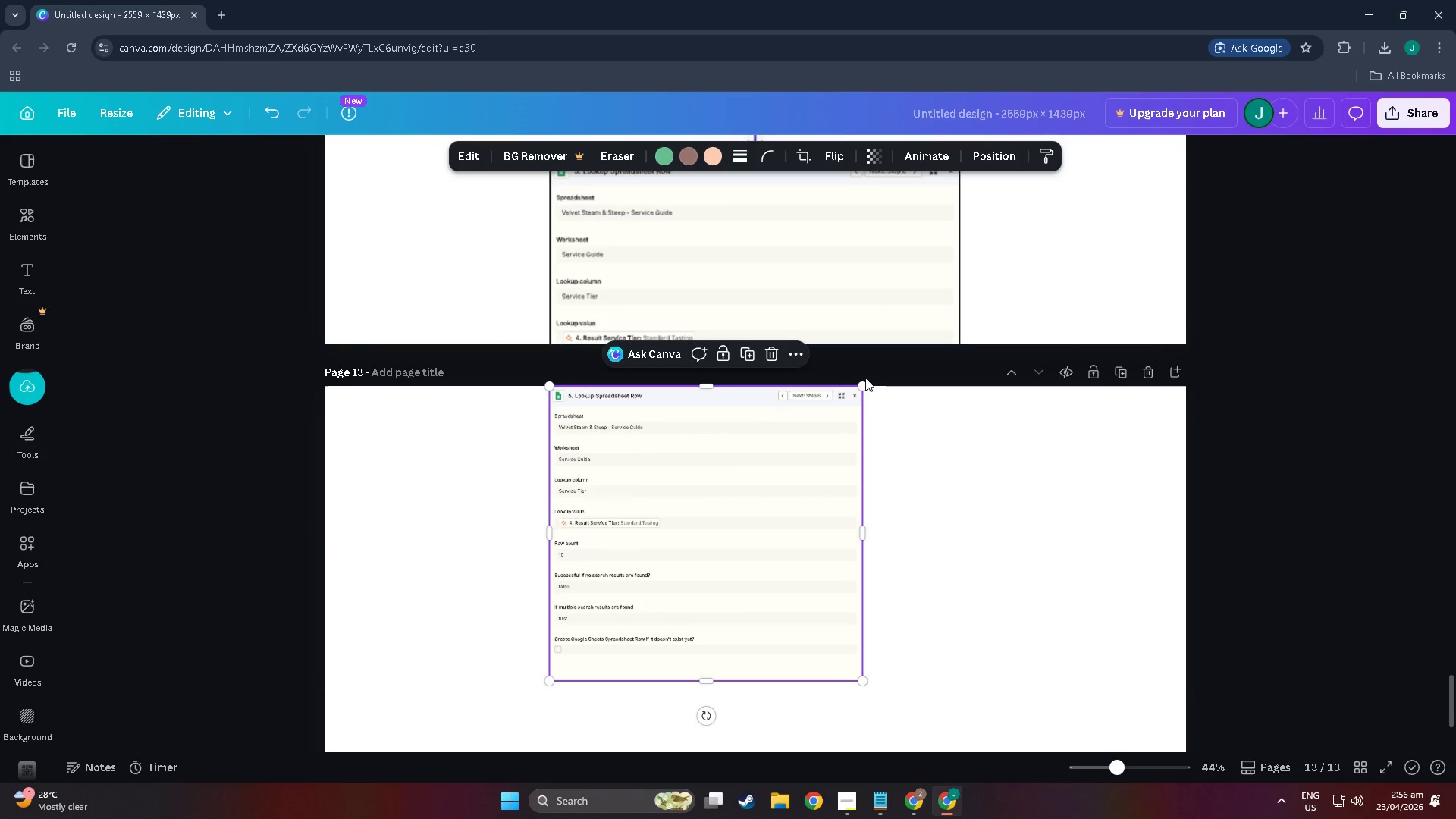 
left_click_drag(start_coordinate=[865, 384], to_coordinate=[994, 328])
 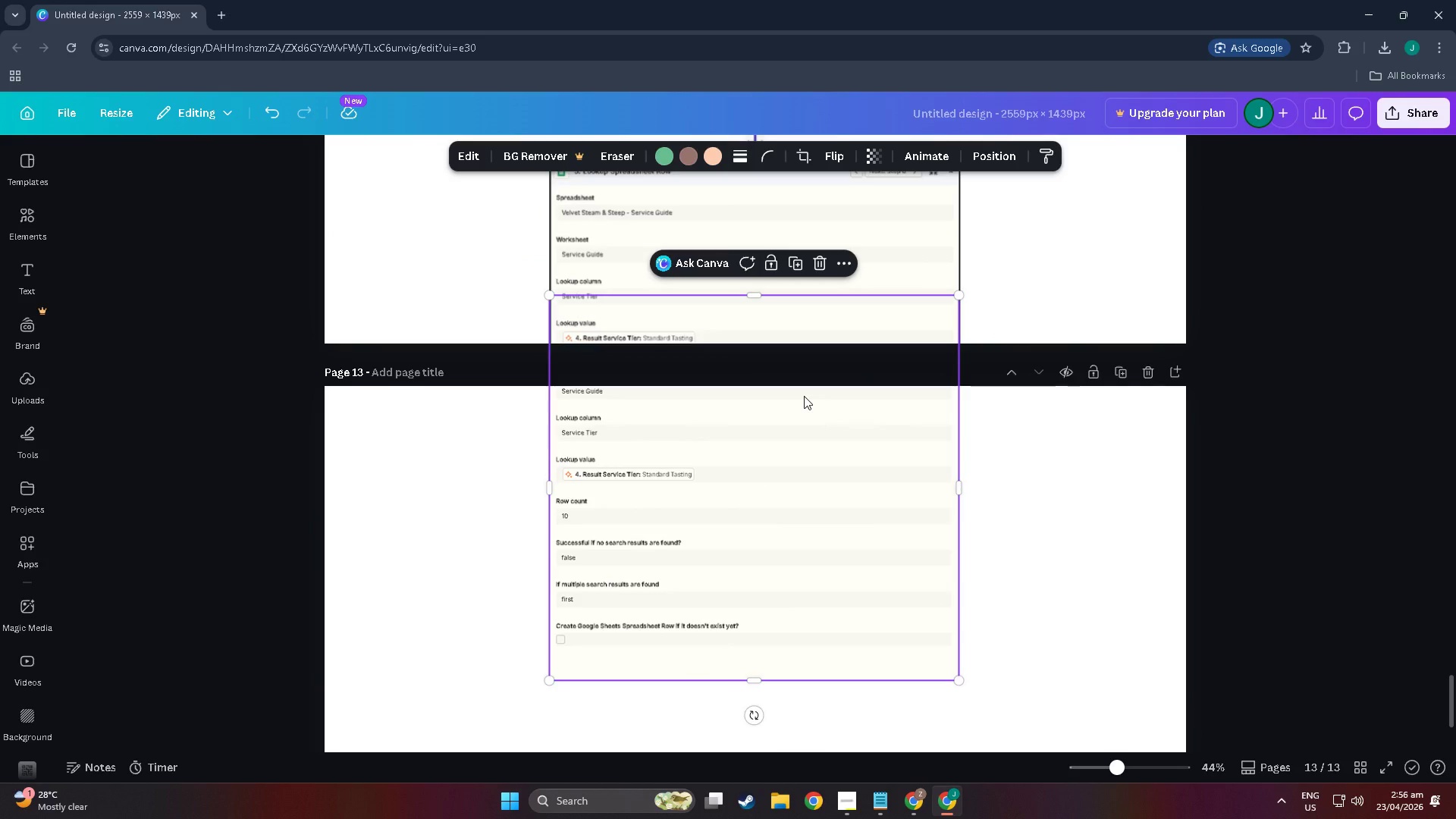 
left_click_drag(start_coordinate=[804, 396], to_coordinate=[804, 467])
 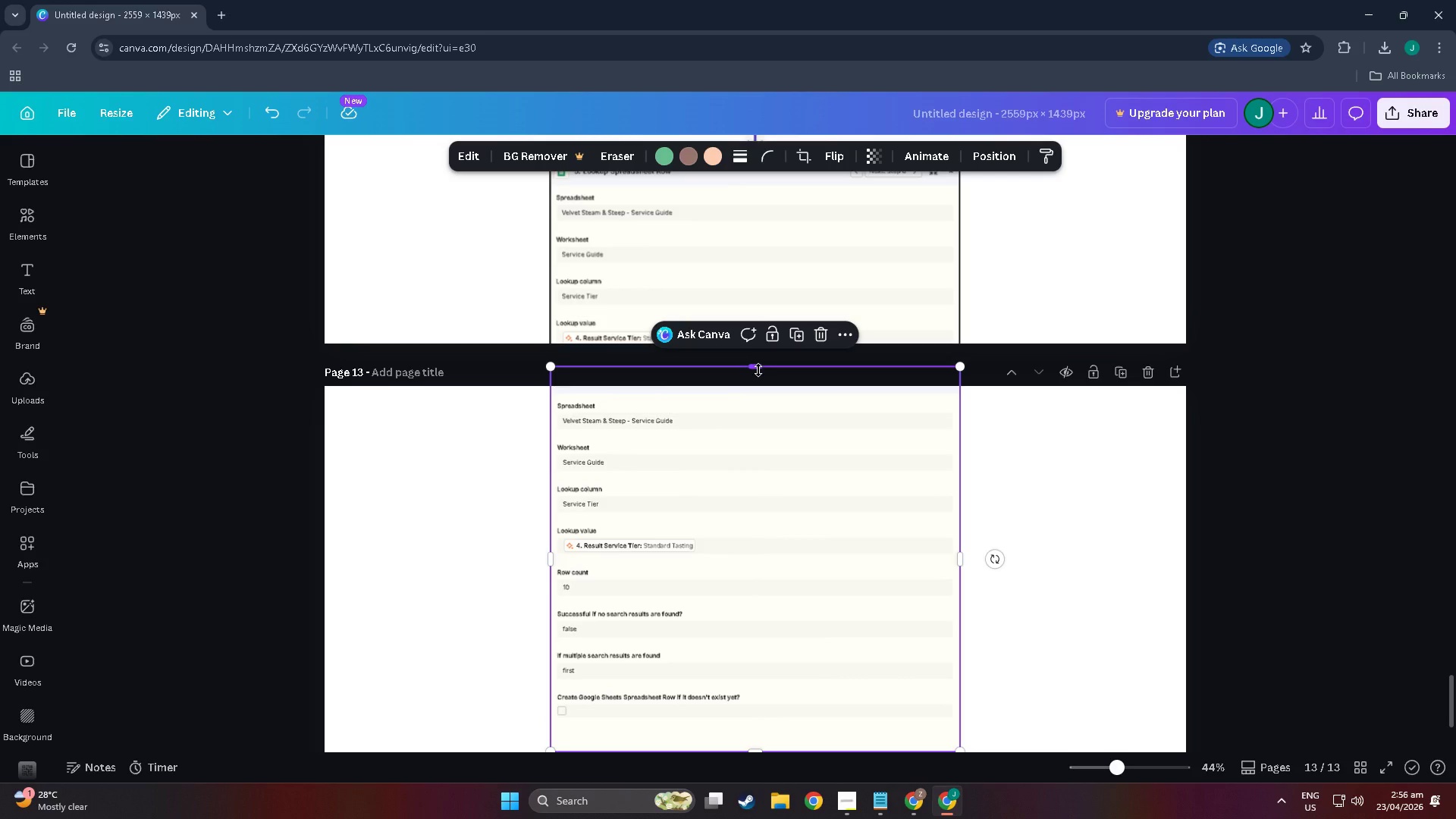 
left_click_drag(start_coordinate=[758, 370], to_coordinate=[760, 557])
 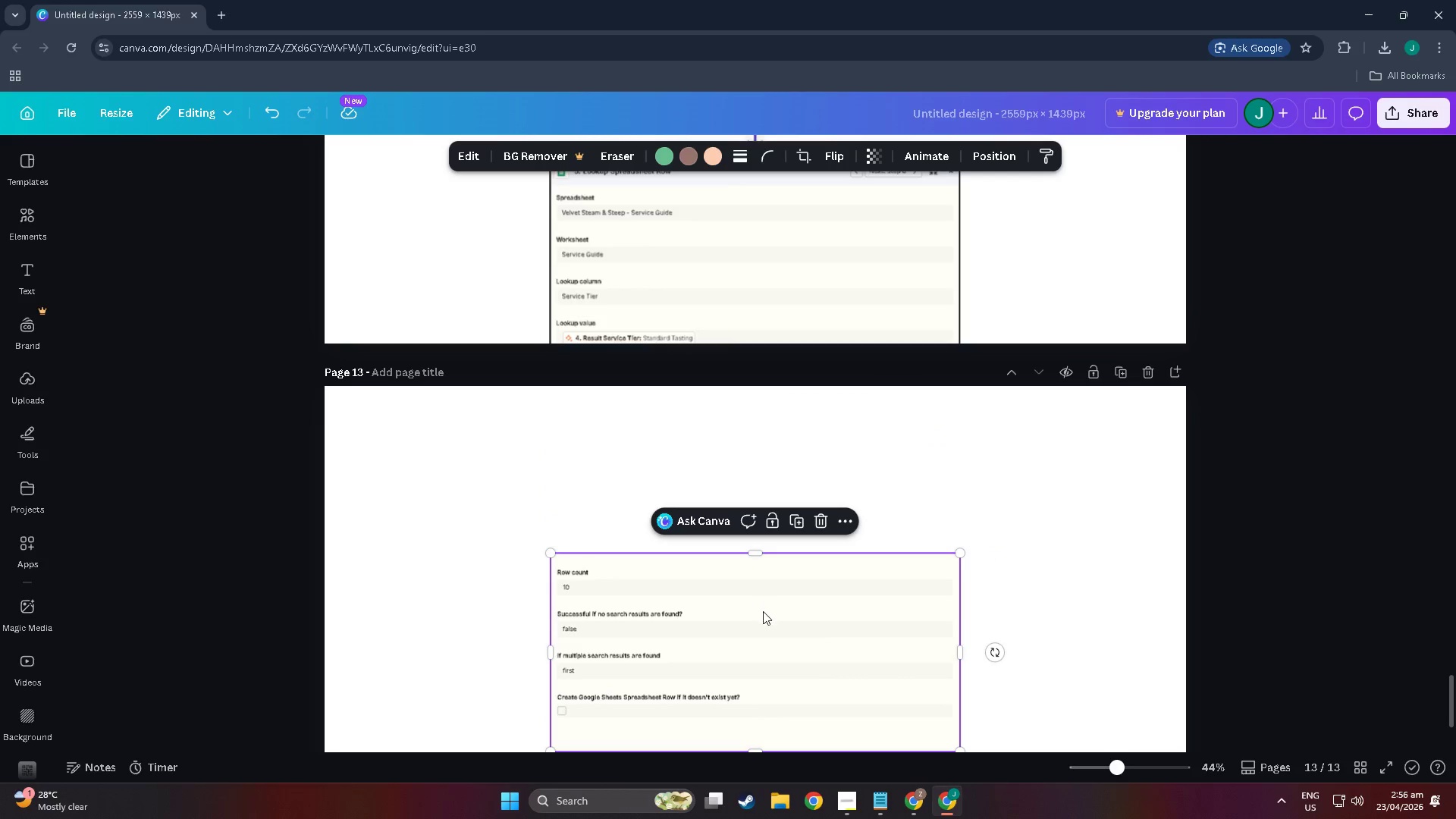 
left_click_drag(start_coordinate=[763, 611], to_coordinate=[765, 444])
 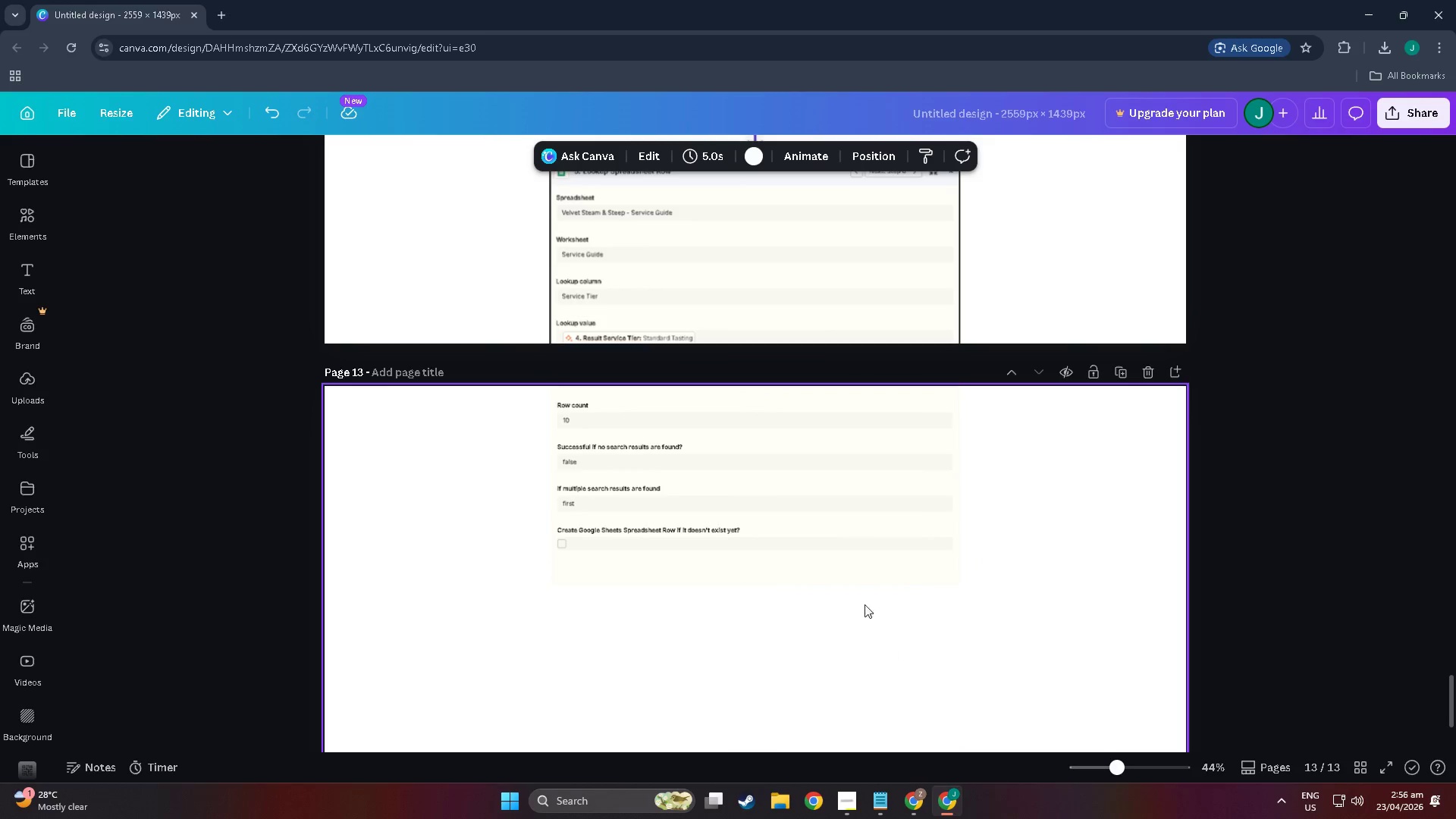 
double_click([785, 477])
 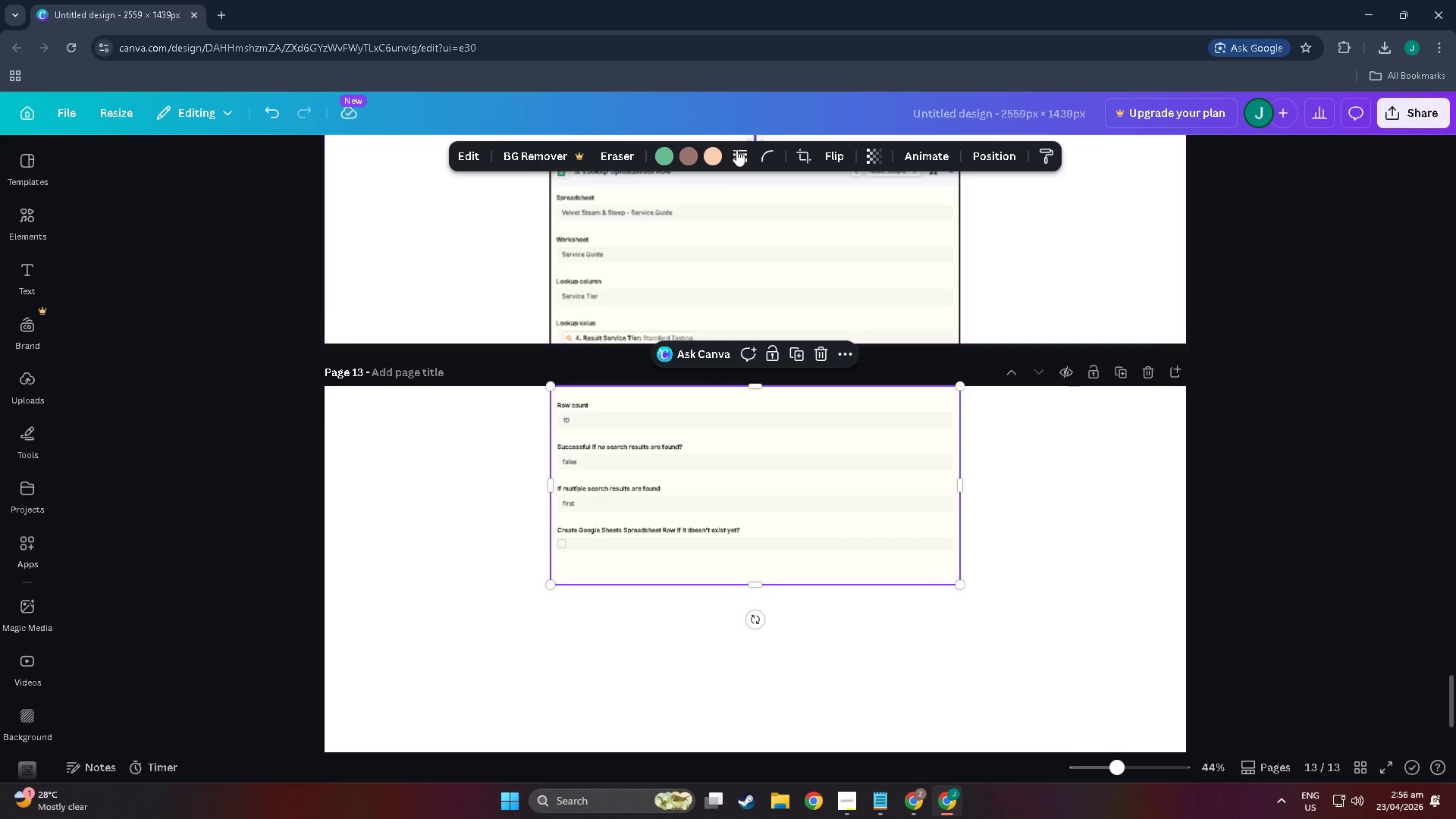 
left_click([746, 155])
 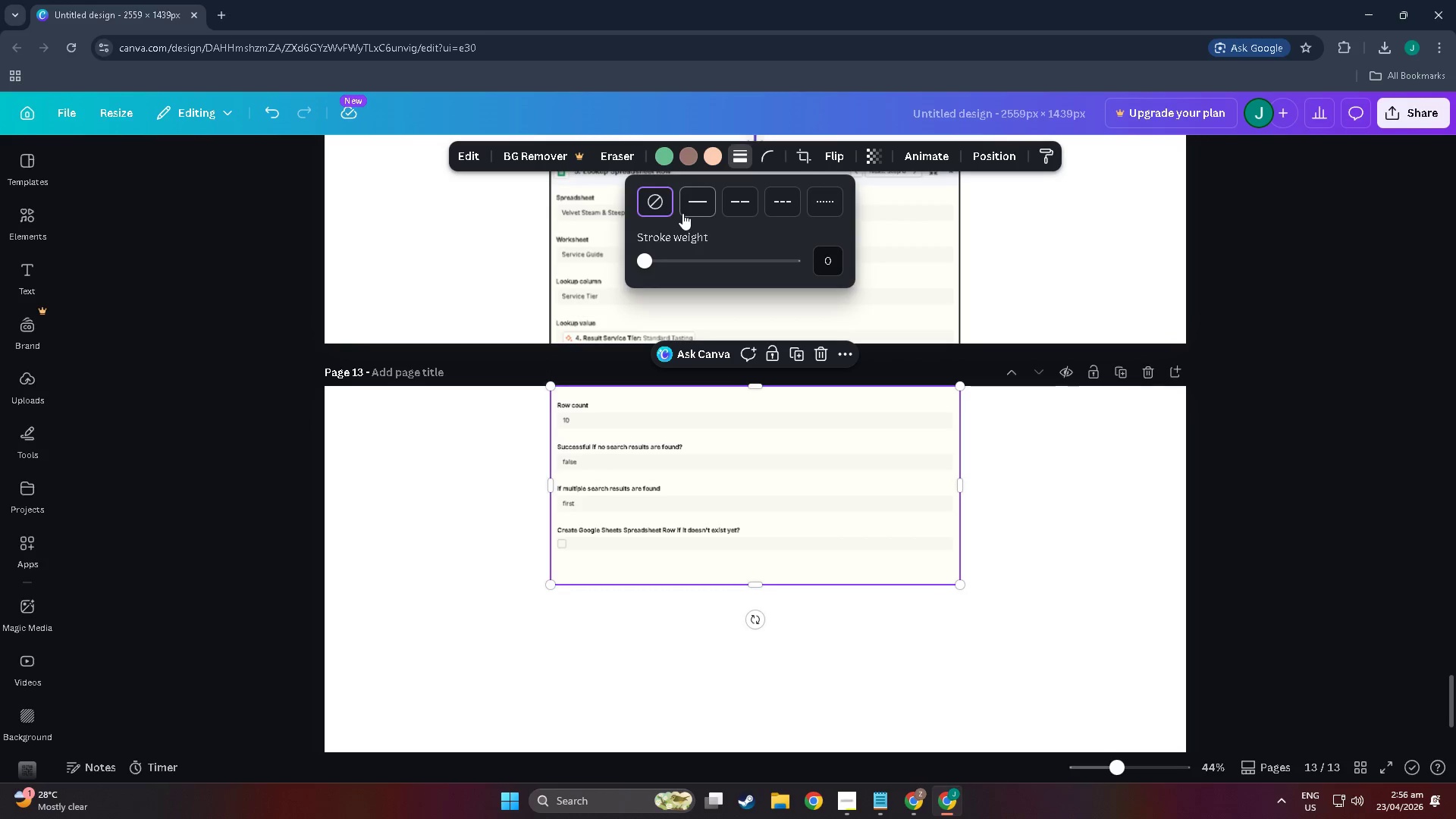 
left_click([682, 213])
 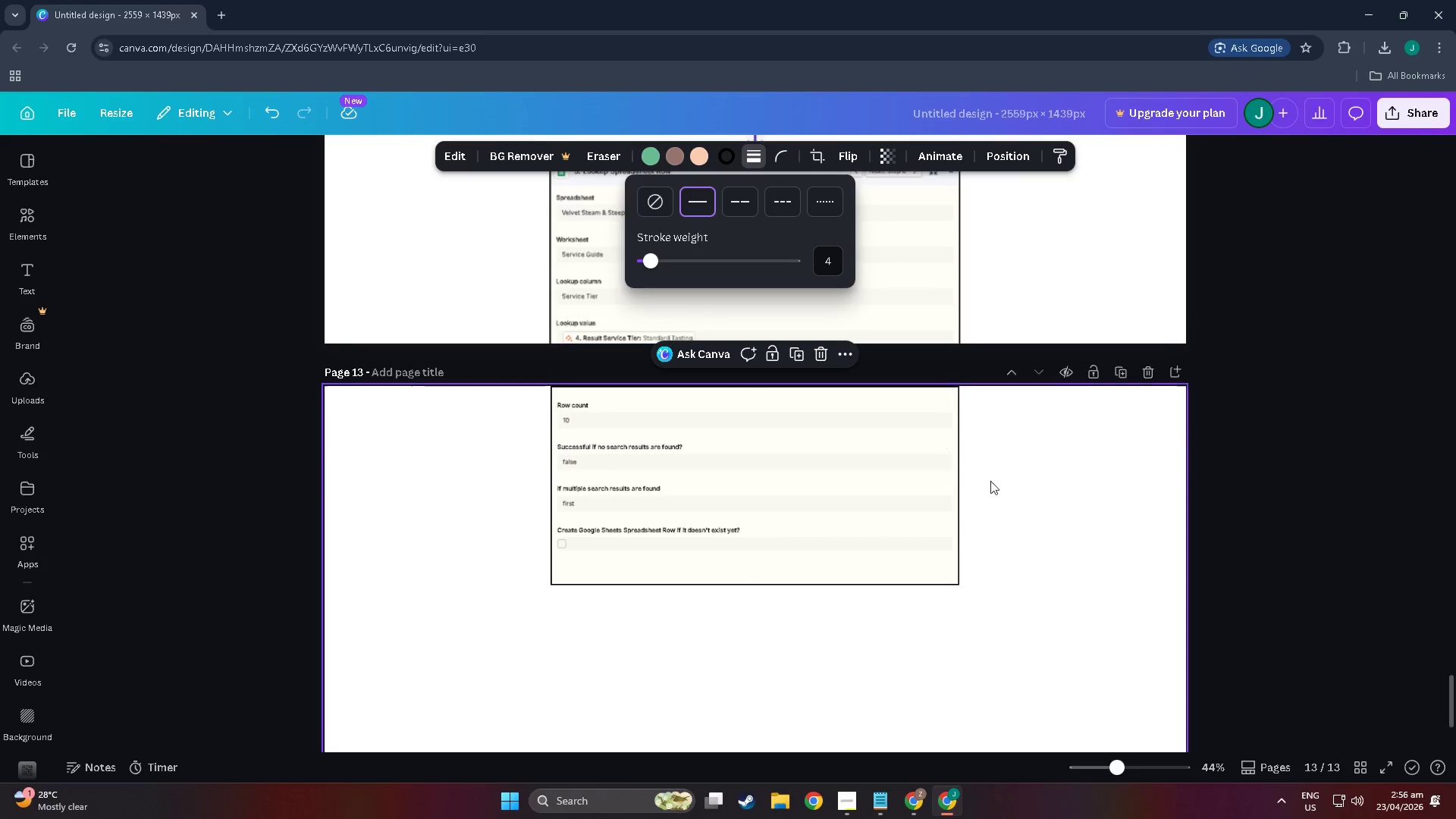 
left_click([1004, 488])
 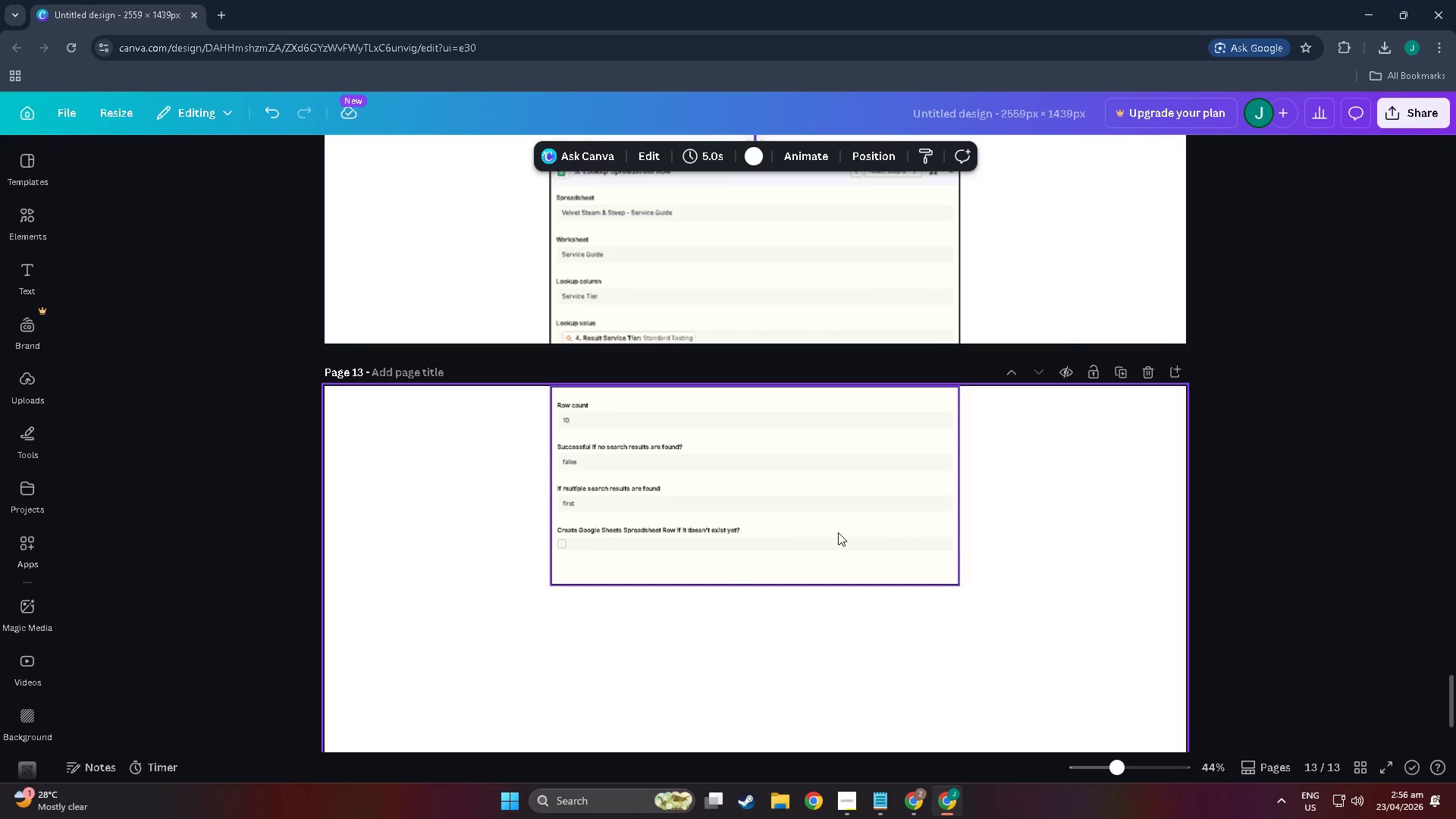 
left_click_drag(start_coordinate=[792, 526], to_coordinate=[791, 521])
 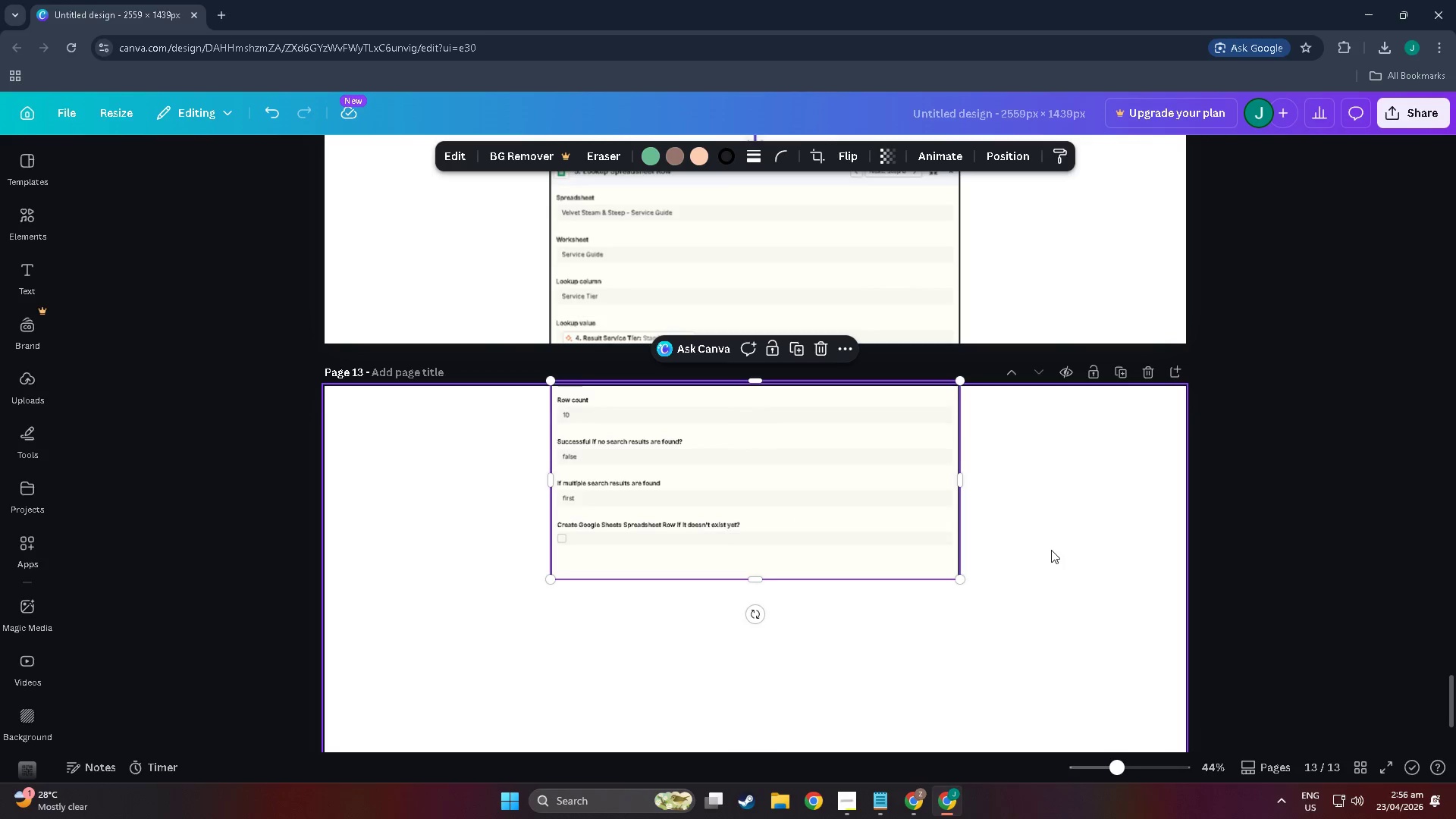 
left_click([1051, 550])
 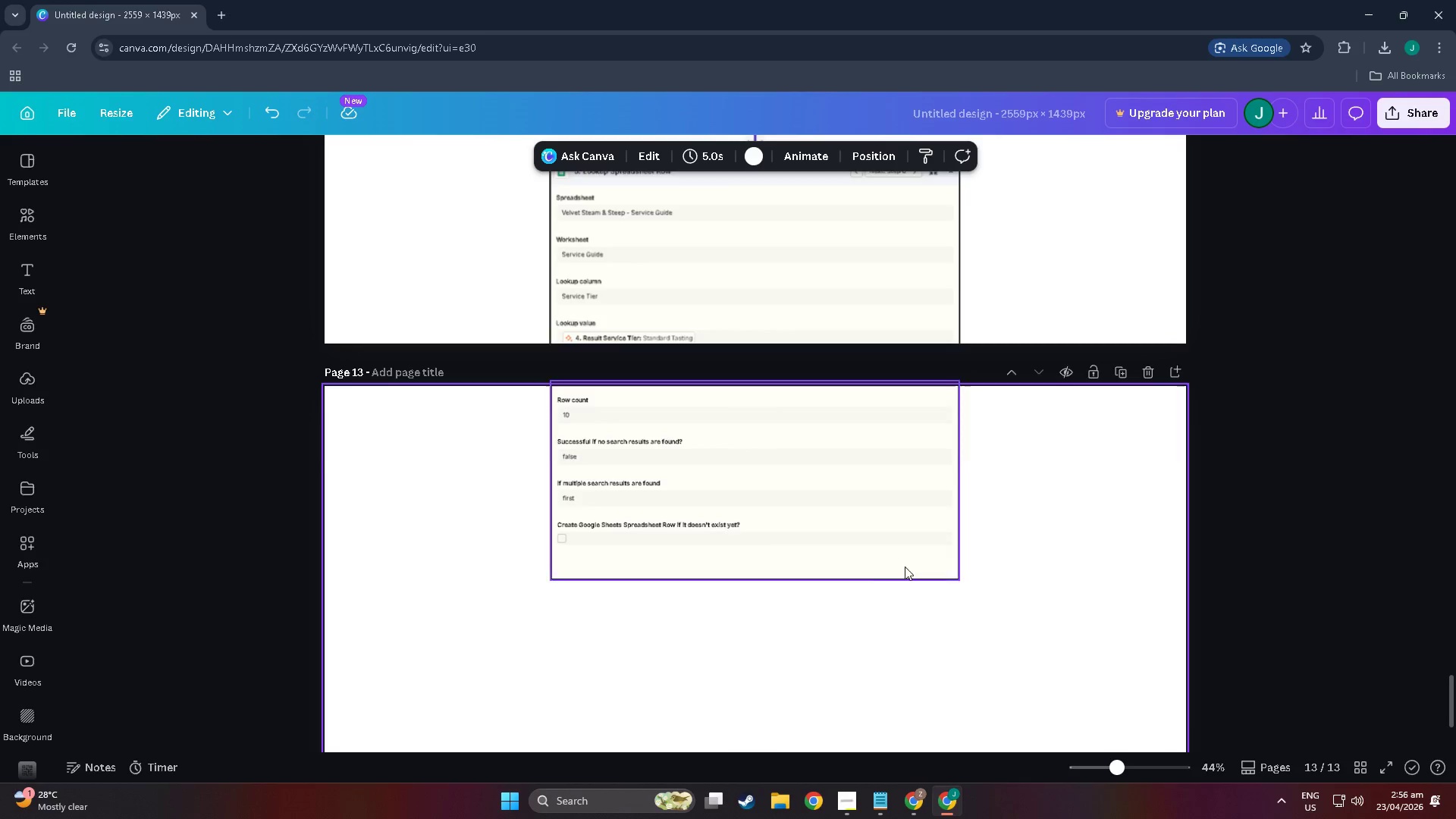 
scroll: coordinate [811, 545], scroll_direction: up, amount: 8.0
 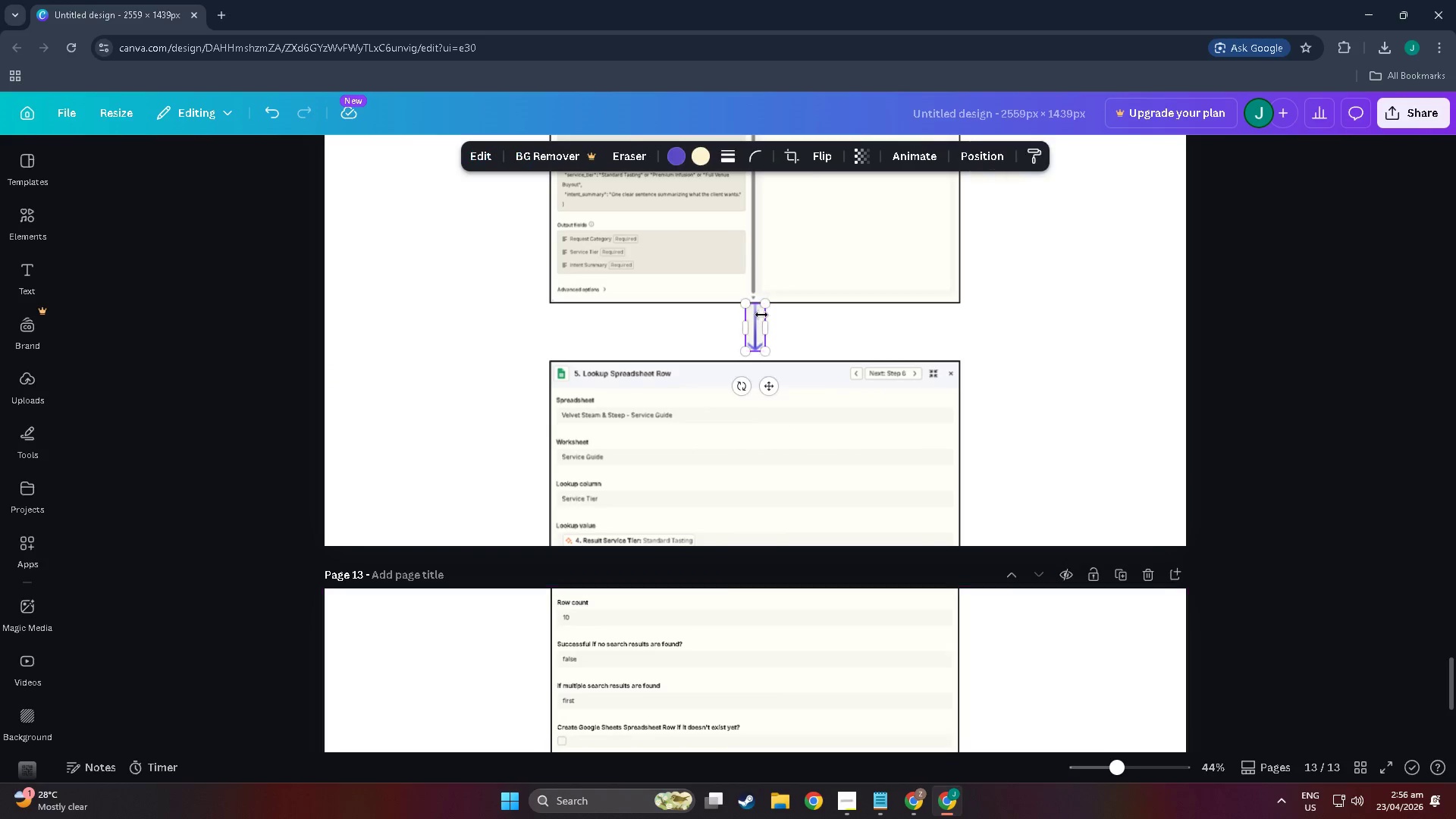 
left_click([761, 315])
 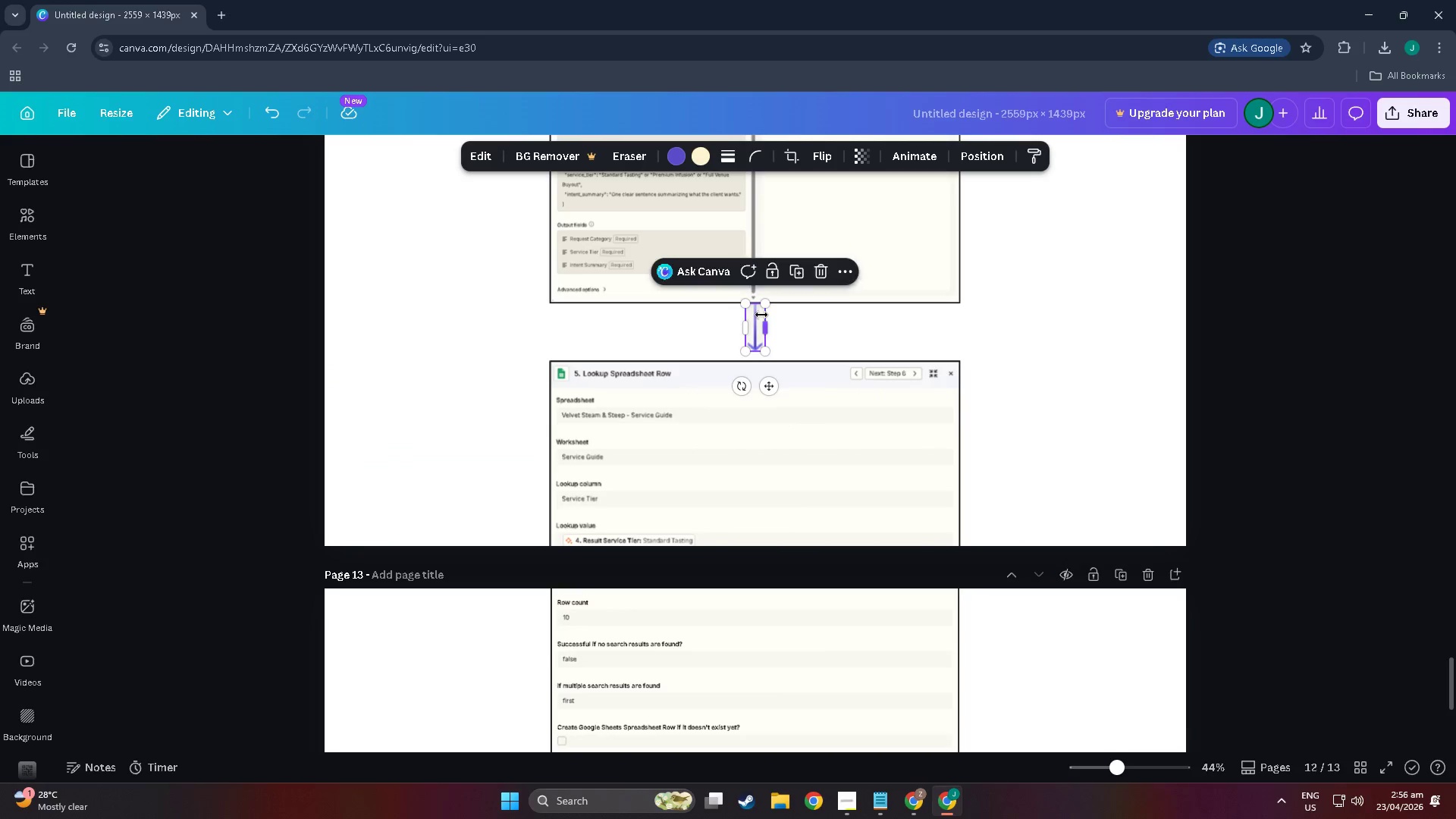 
key(Control+C)
 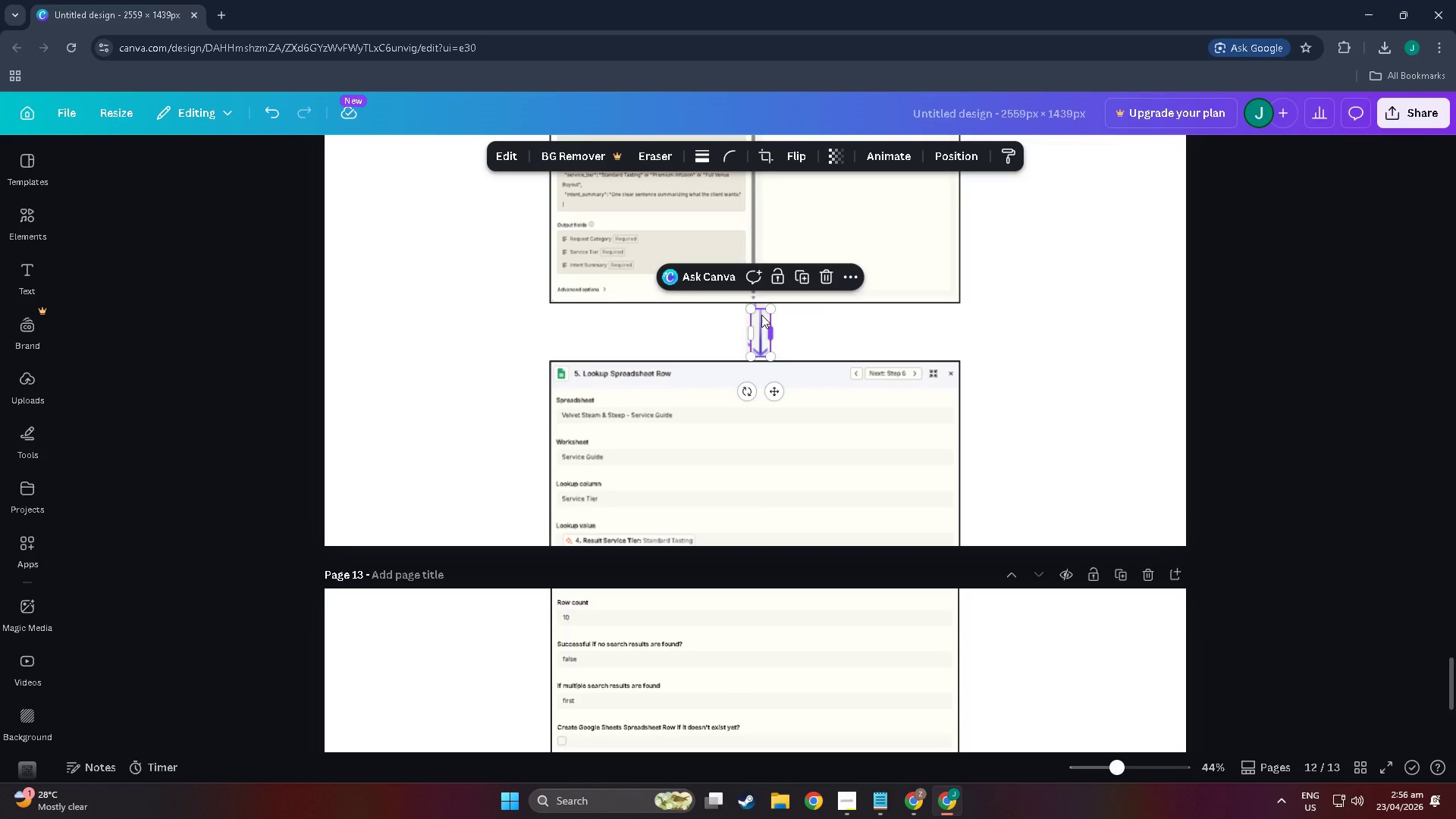 
key(Control+V)
 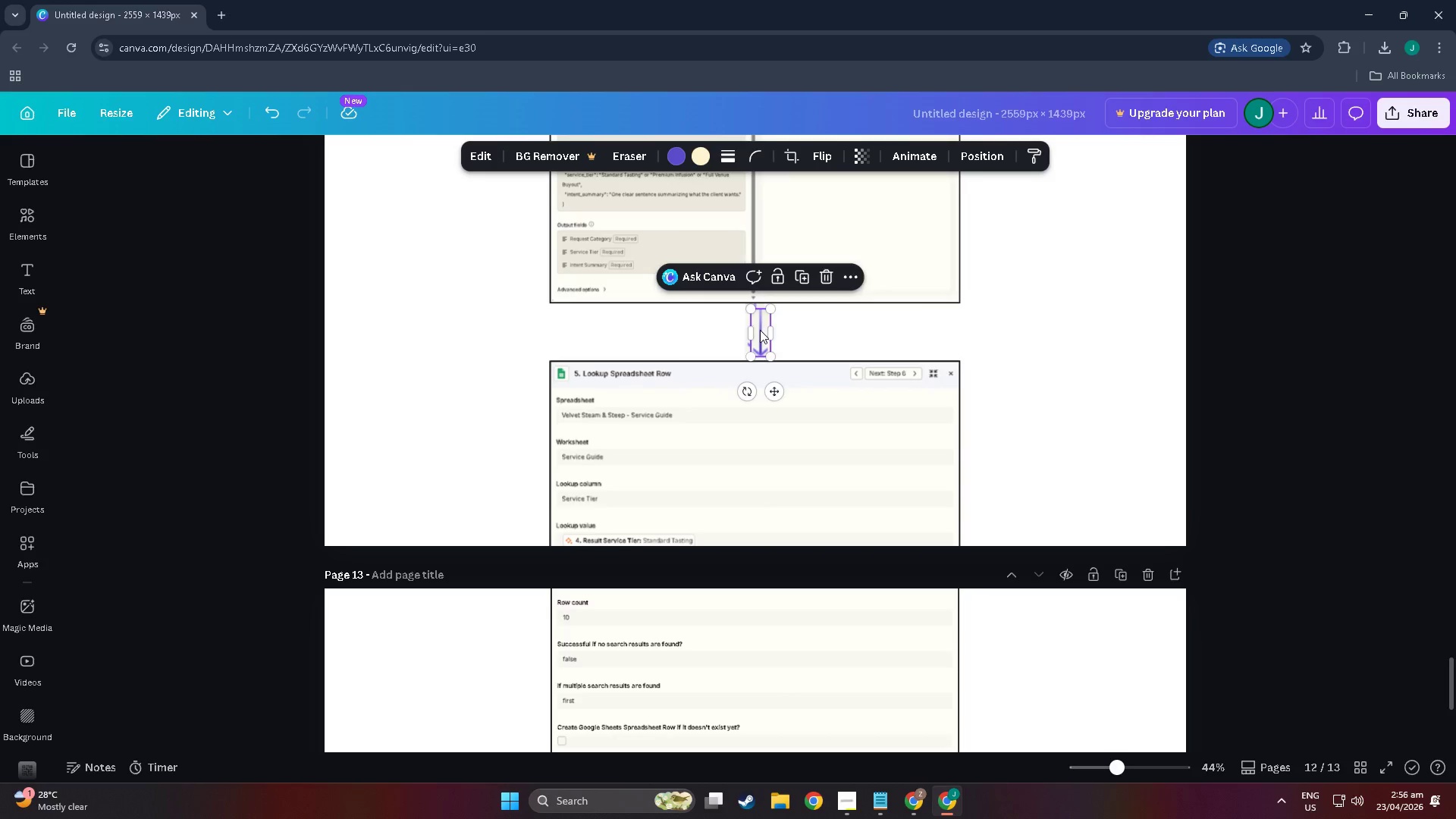 
left_click_drag(start_coordinate=[760, 329], to_coordinate=[752, 423])
 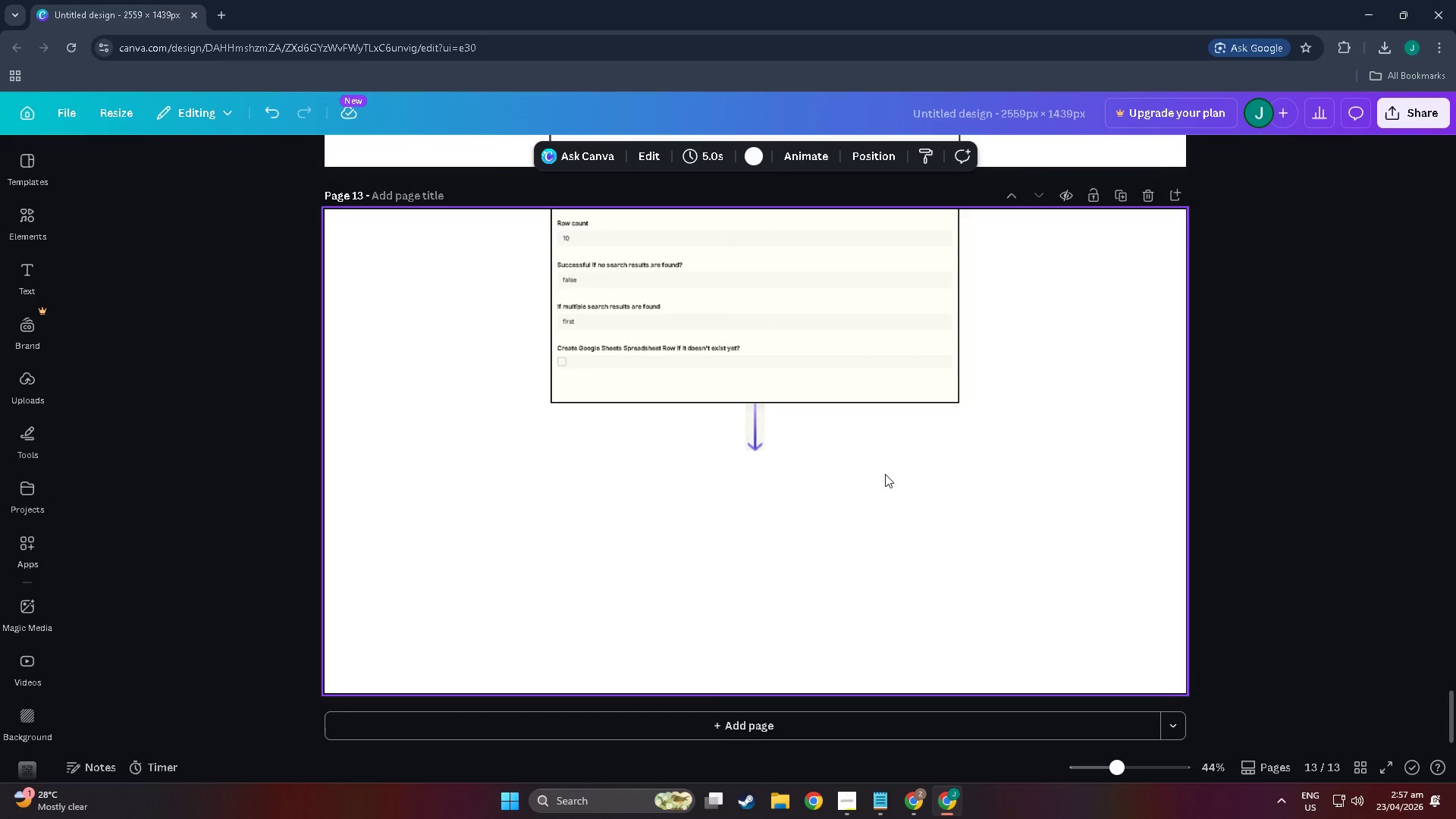 
scroll: coordinate [754, 402], scroll_direction: down, amount: 18.0
 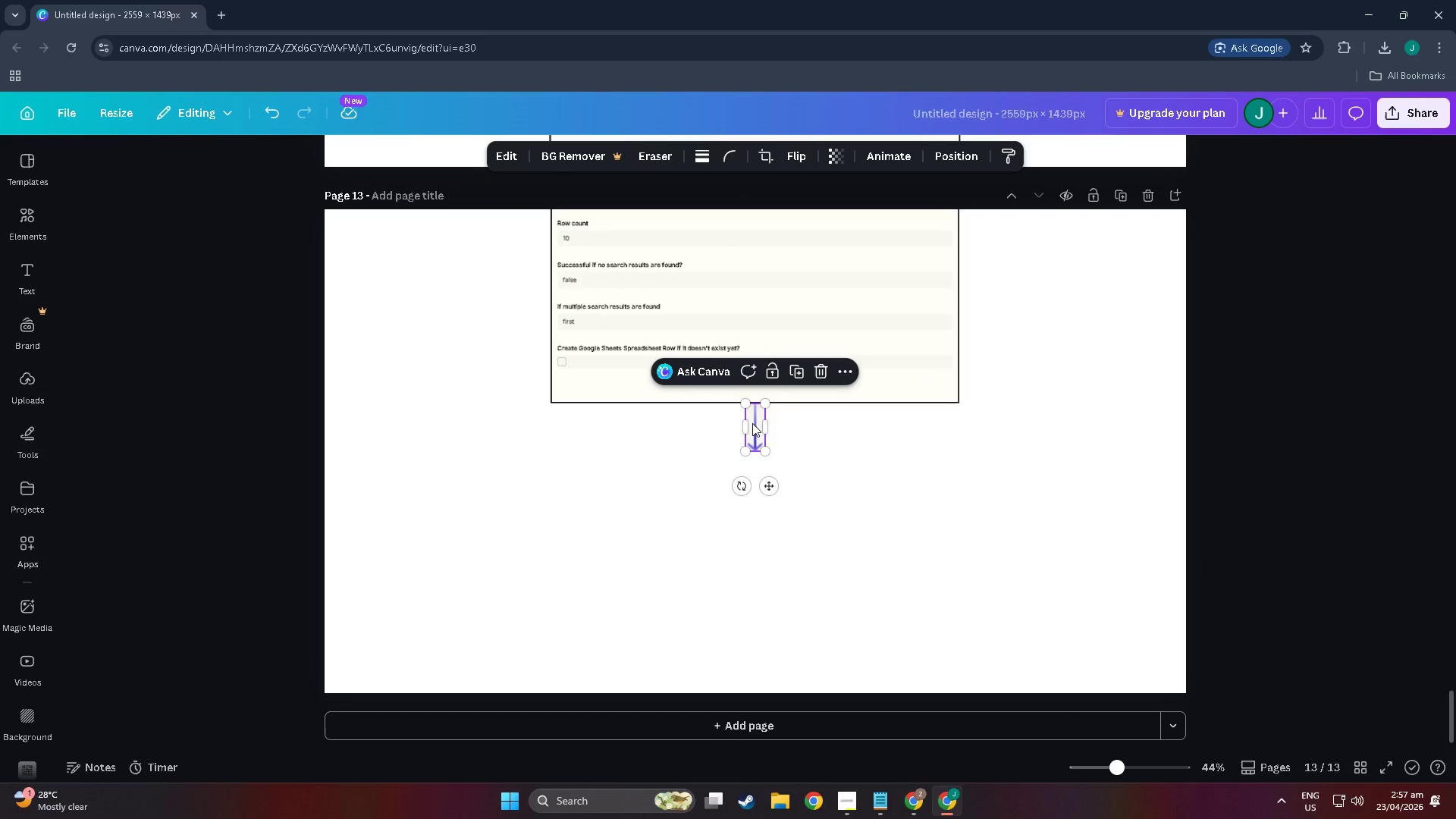 
left_click([886, 472])
 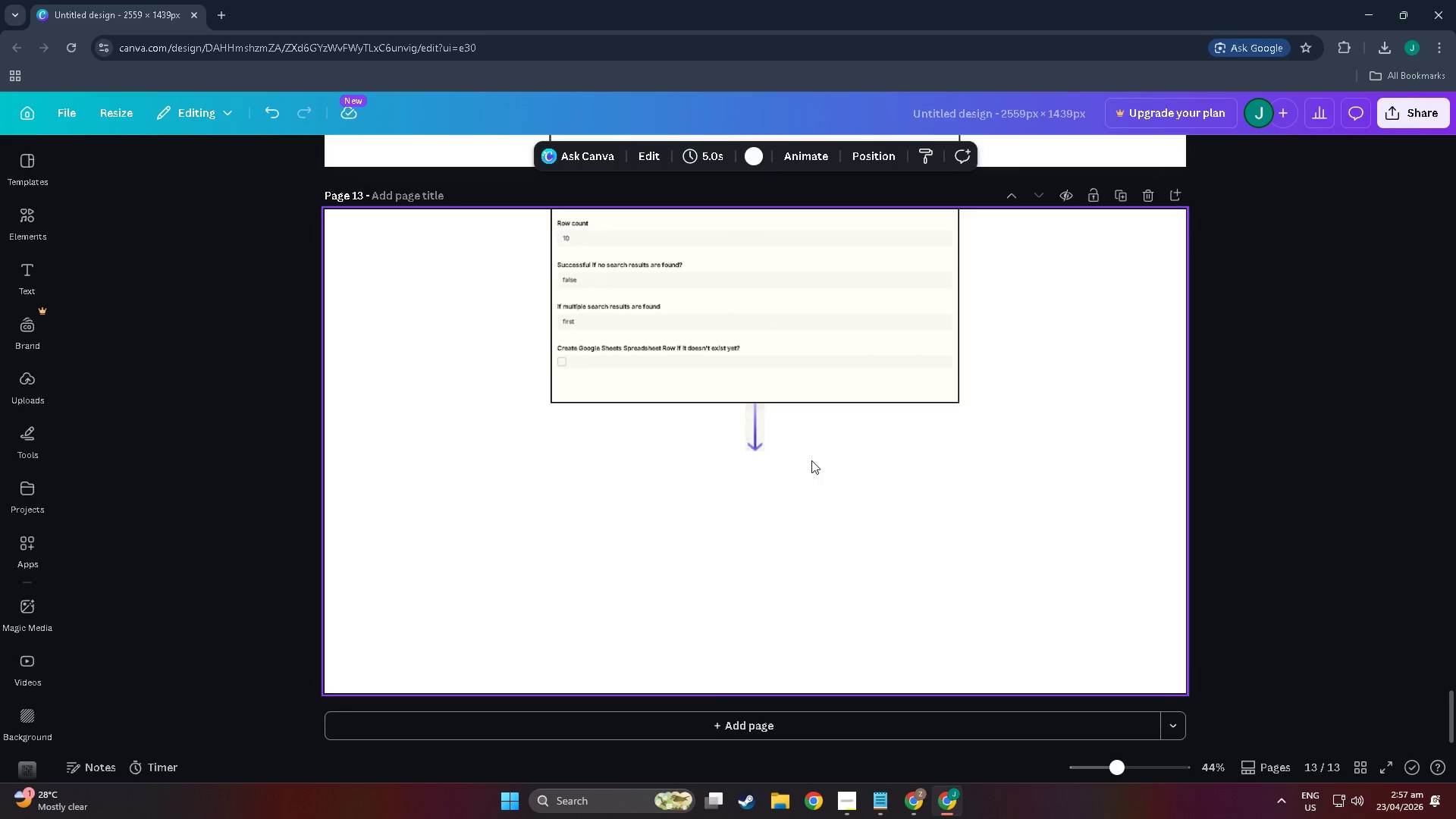 
left_click([1136, 767])
 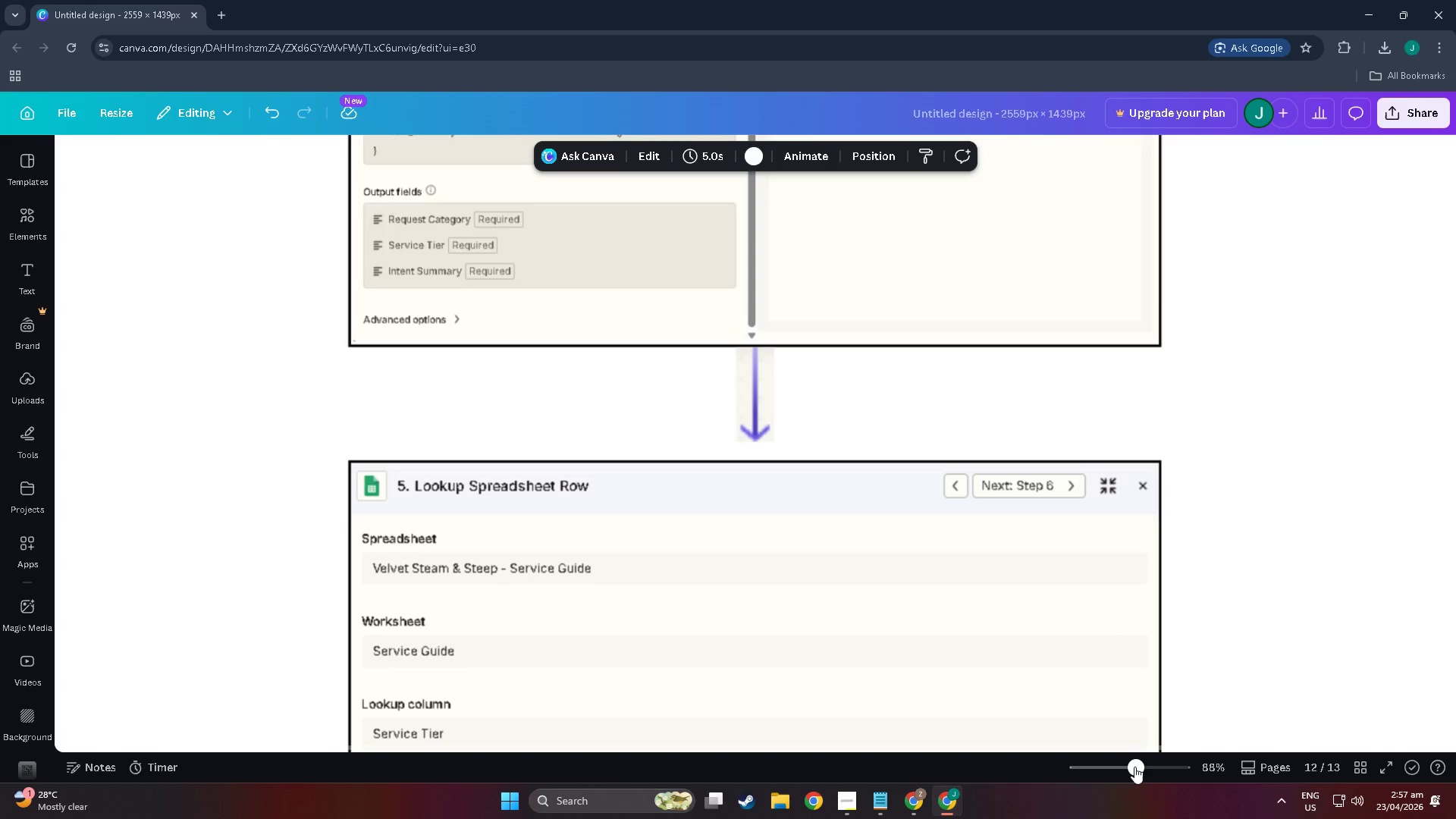 
scroll: coordinate [1021, 639], scroll_direction: up, amount: 18.0
 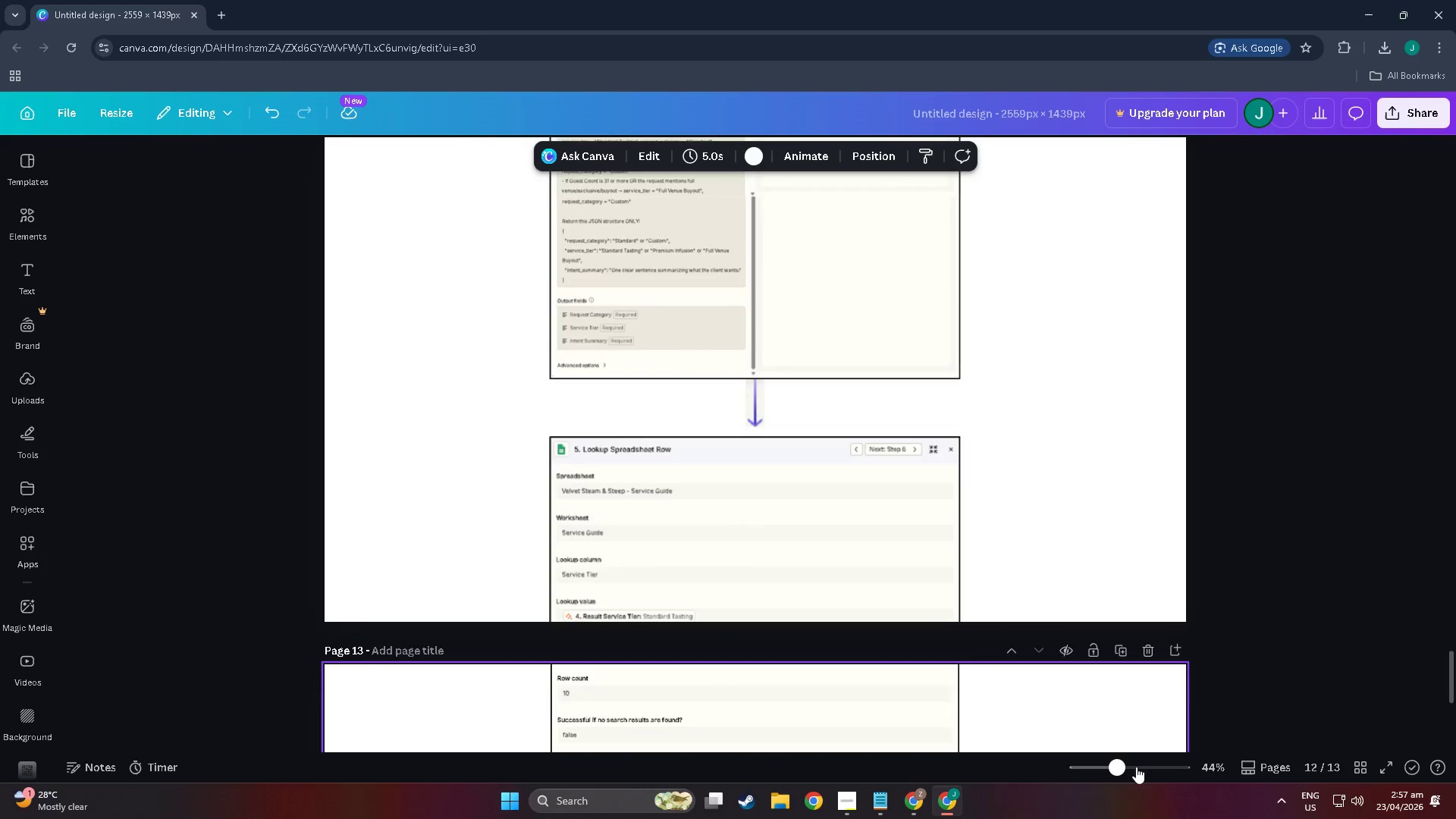 
left_click_drag(start_coordinate=[1133, 767], to_coordinate=[1124, 766])
 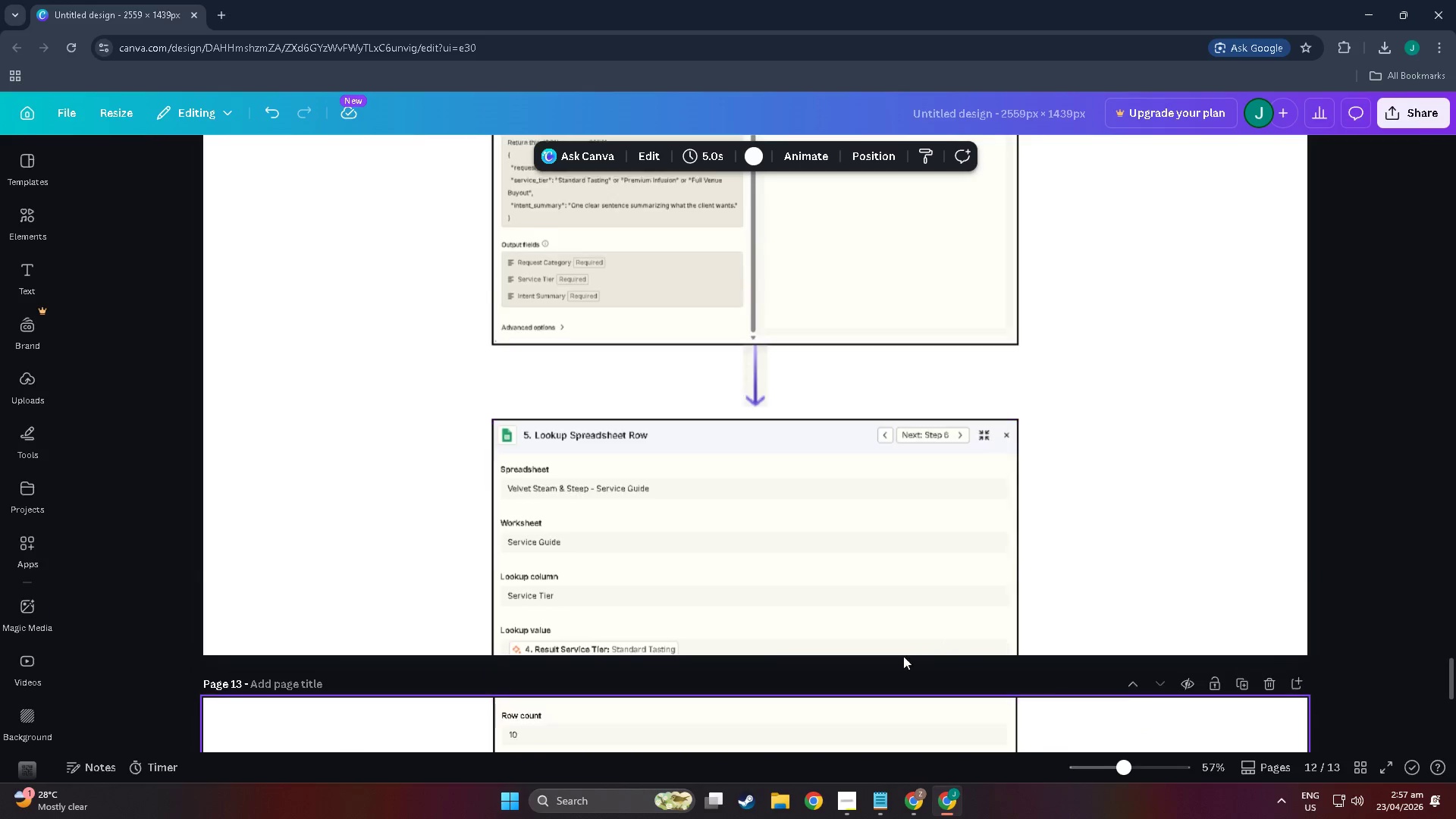 
scroll: coordinate [880, 615], scroll_direction: down, amount: 20.0
 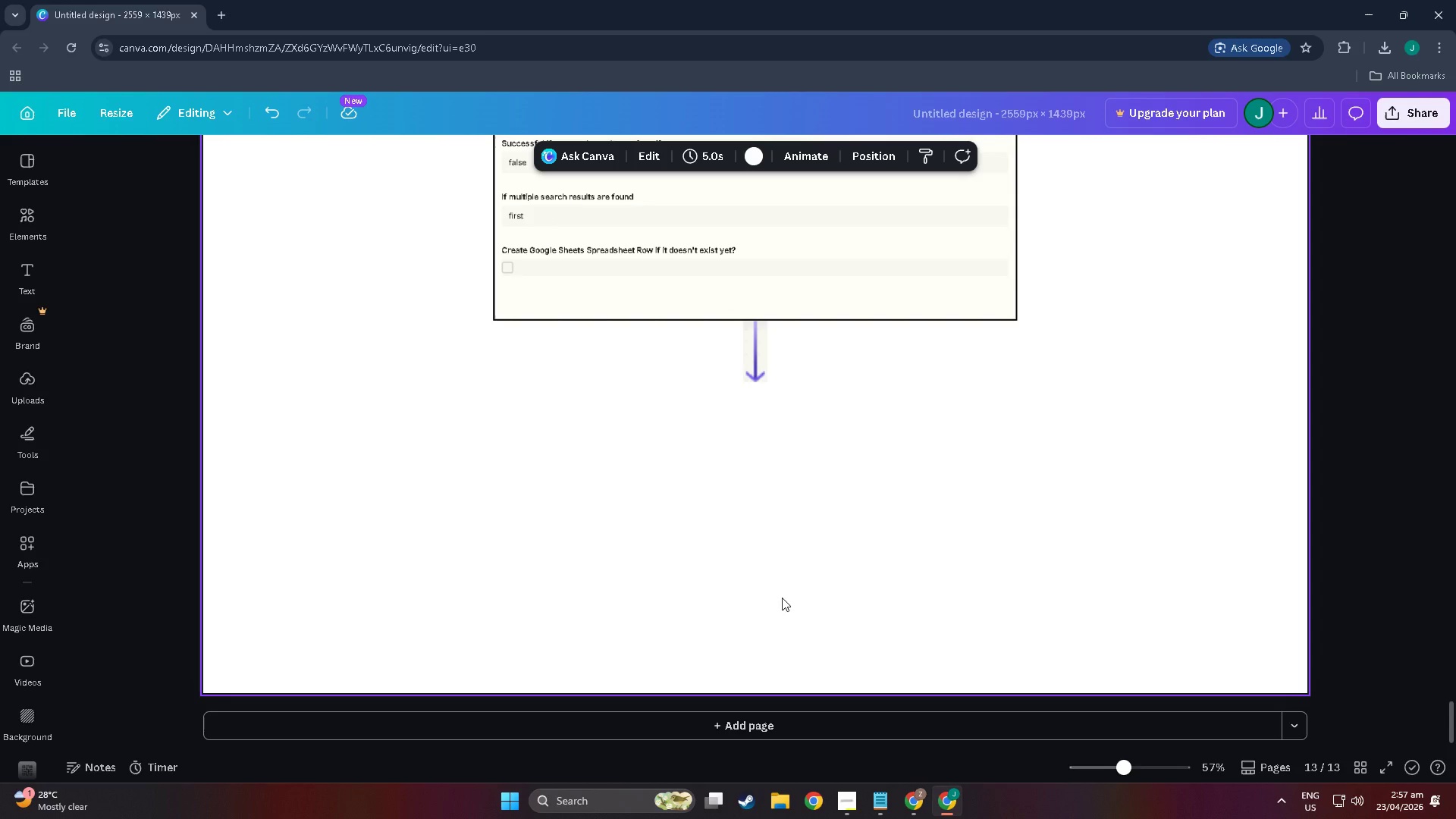 
wait(13.47)
 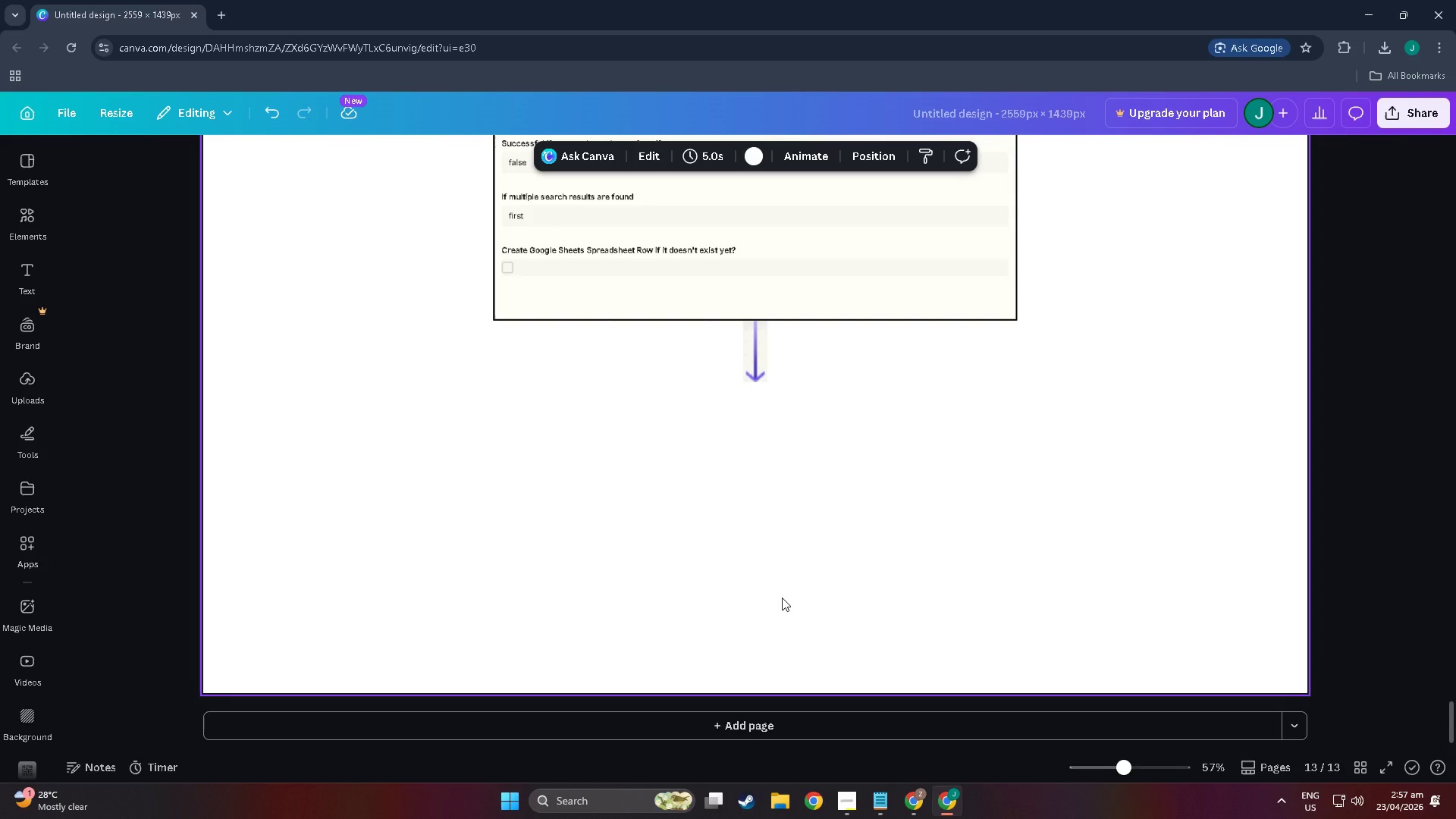 
key(Alt+AltLeft)
 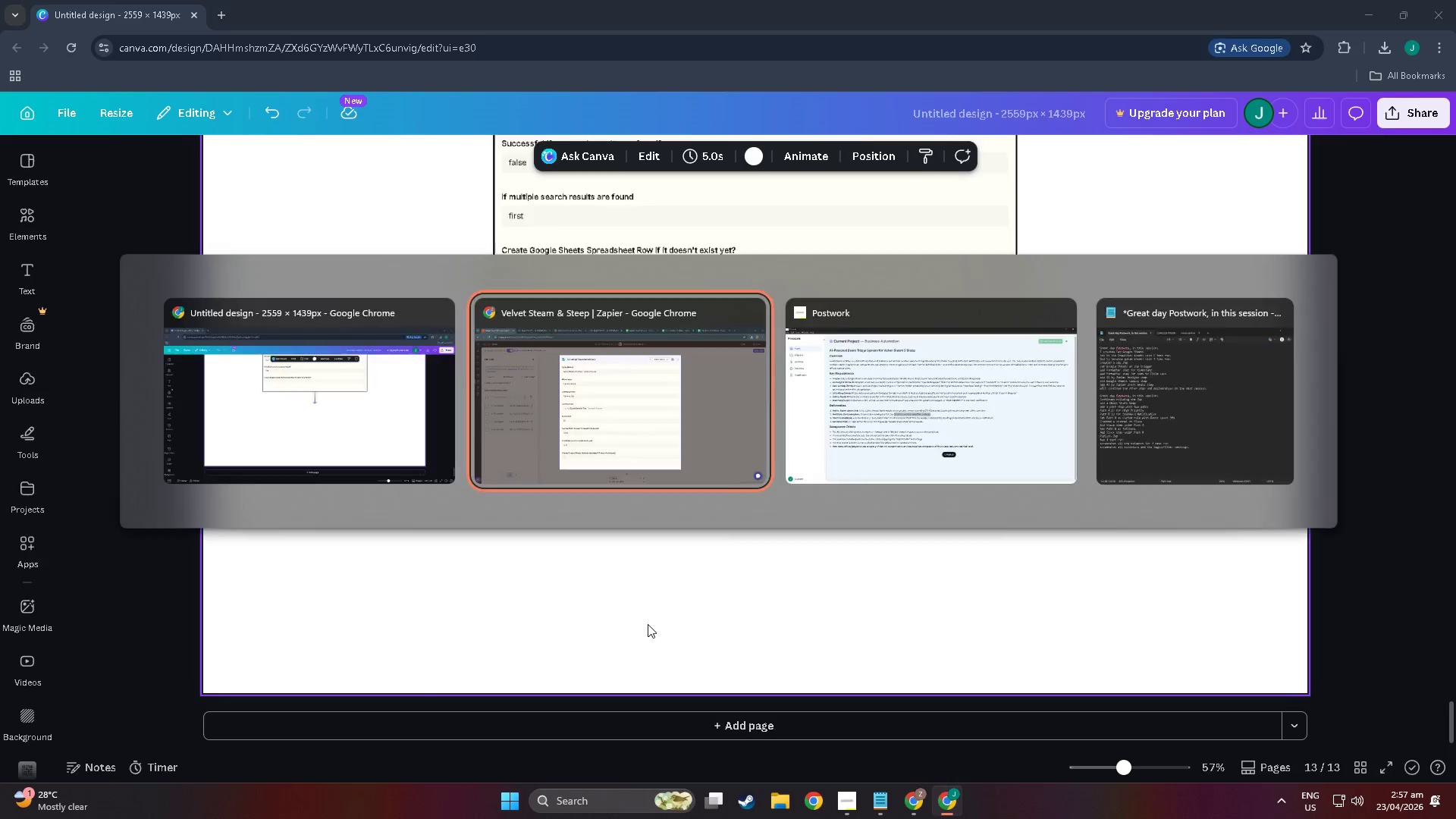 
key(Alt+Tab)
 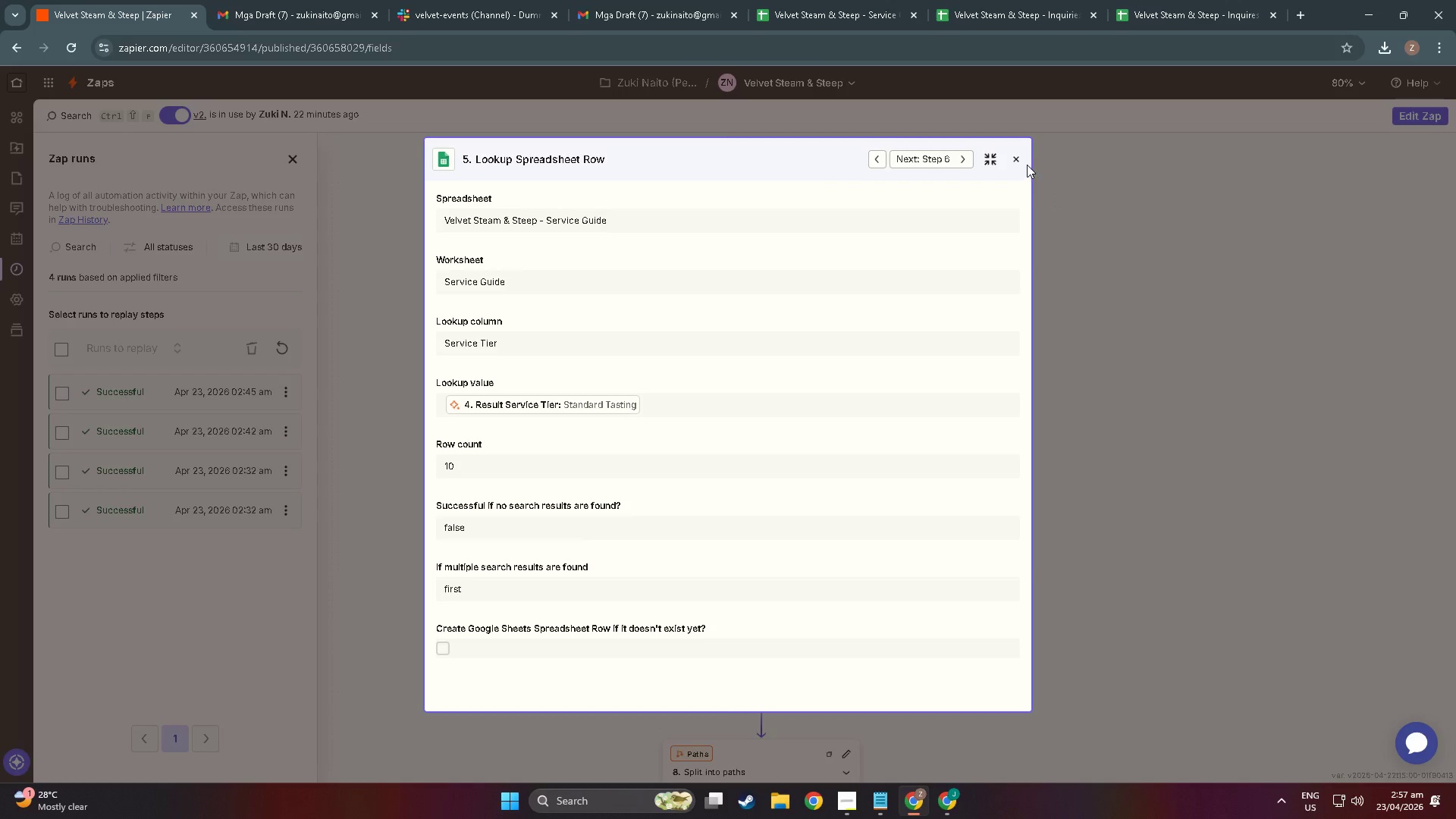 
left_click([1020, 154])
 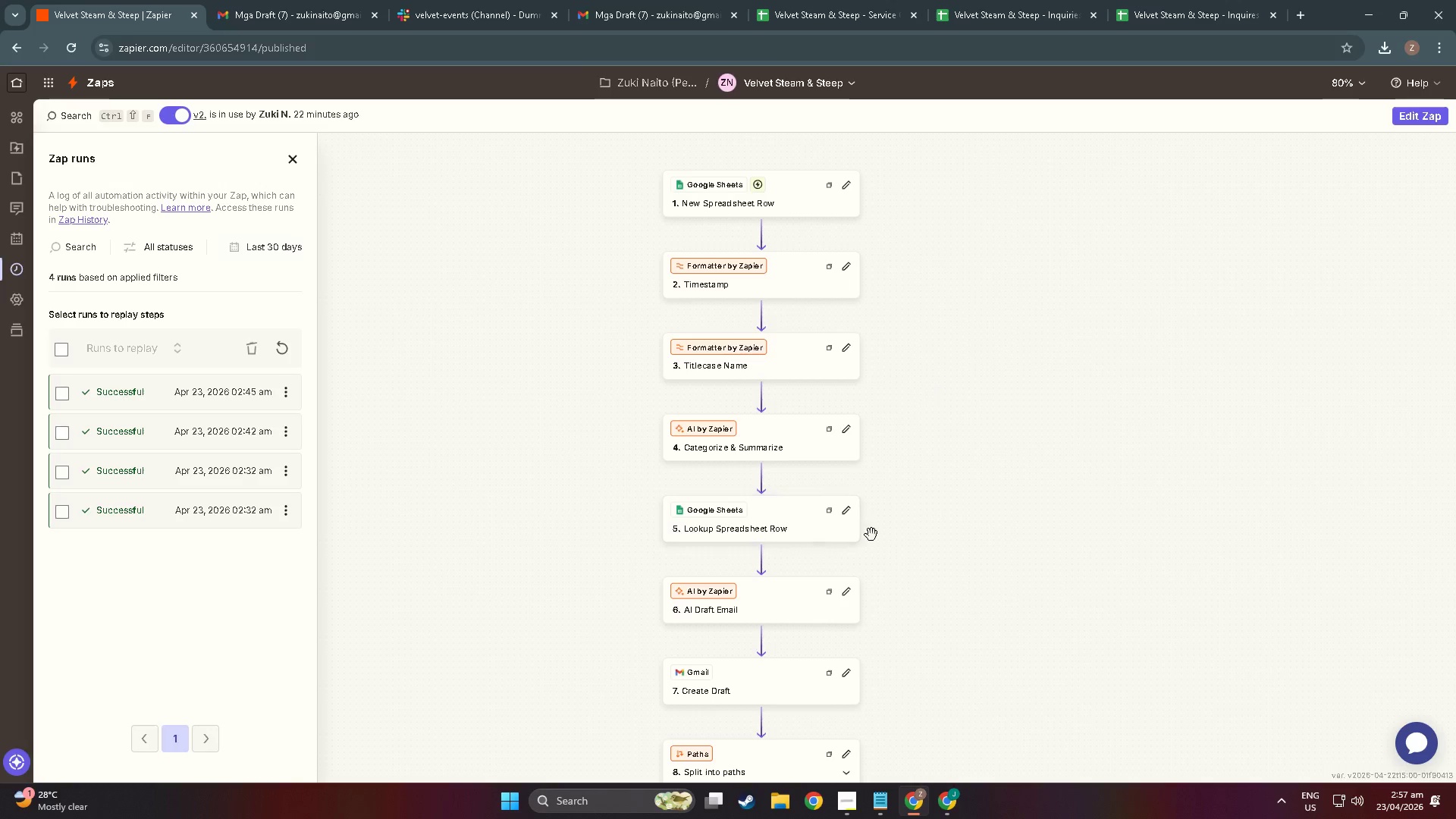 
left_click([733, 545])
 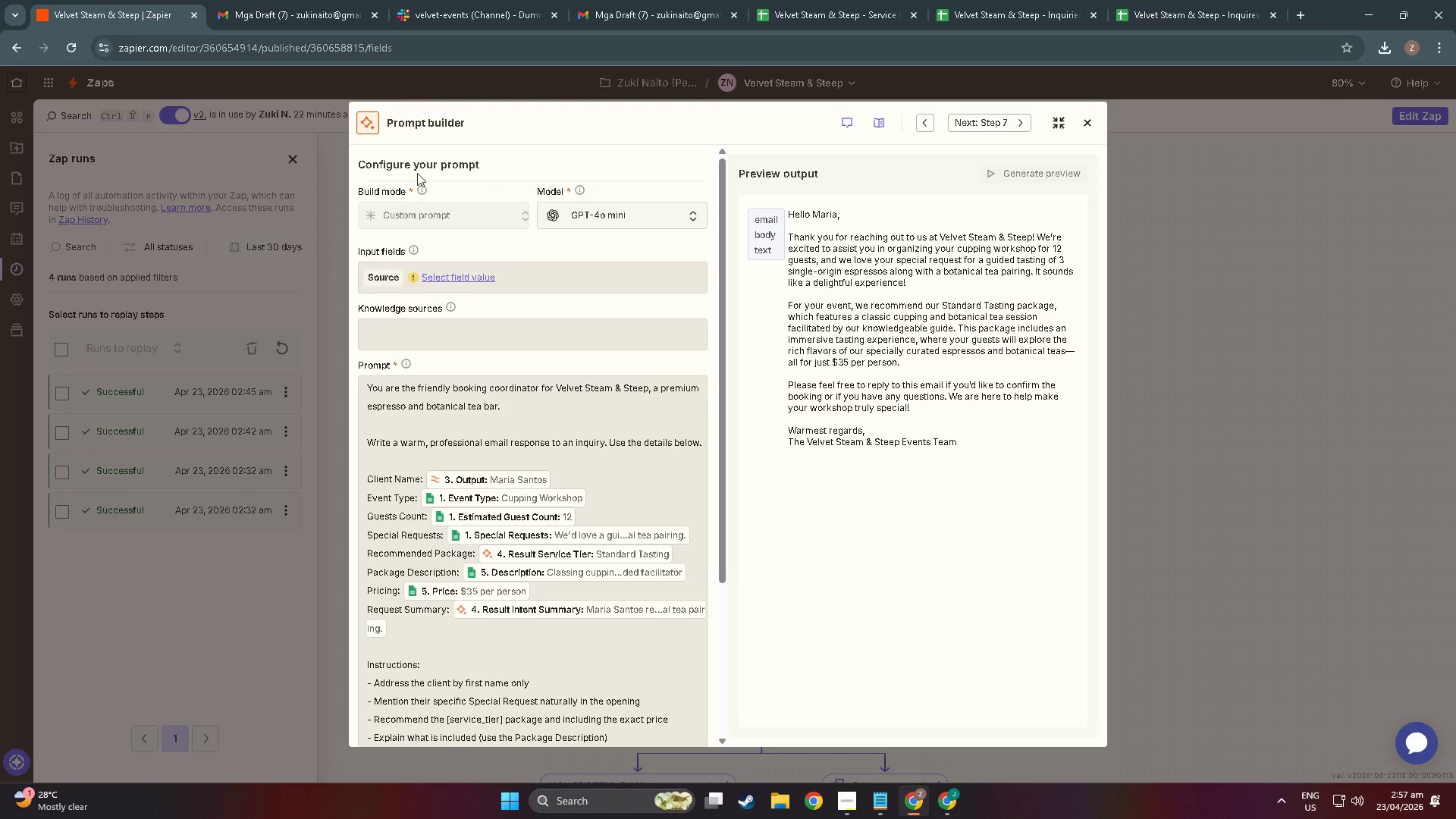 
scroll: coordinate [786, 640], scroll_direction: down, amount: 4.0
 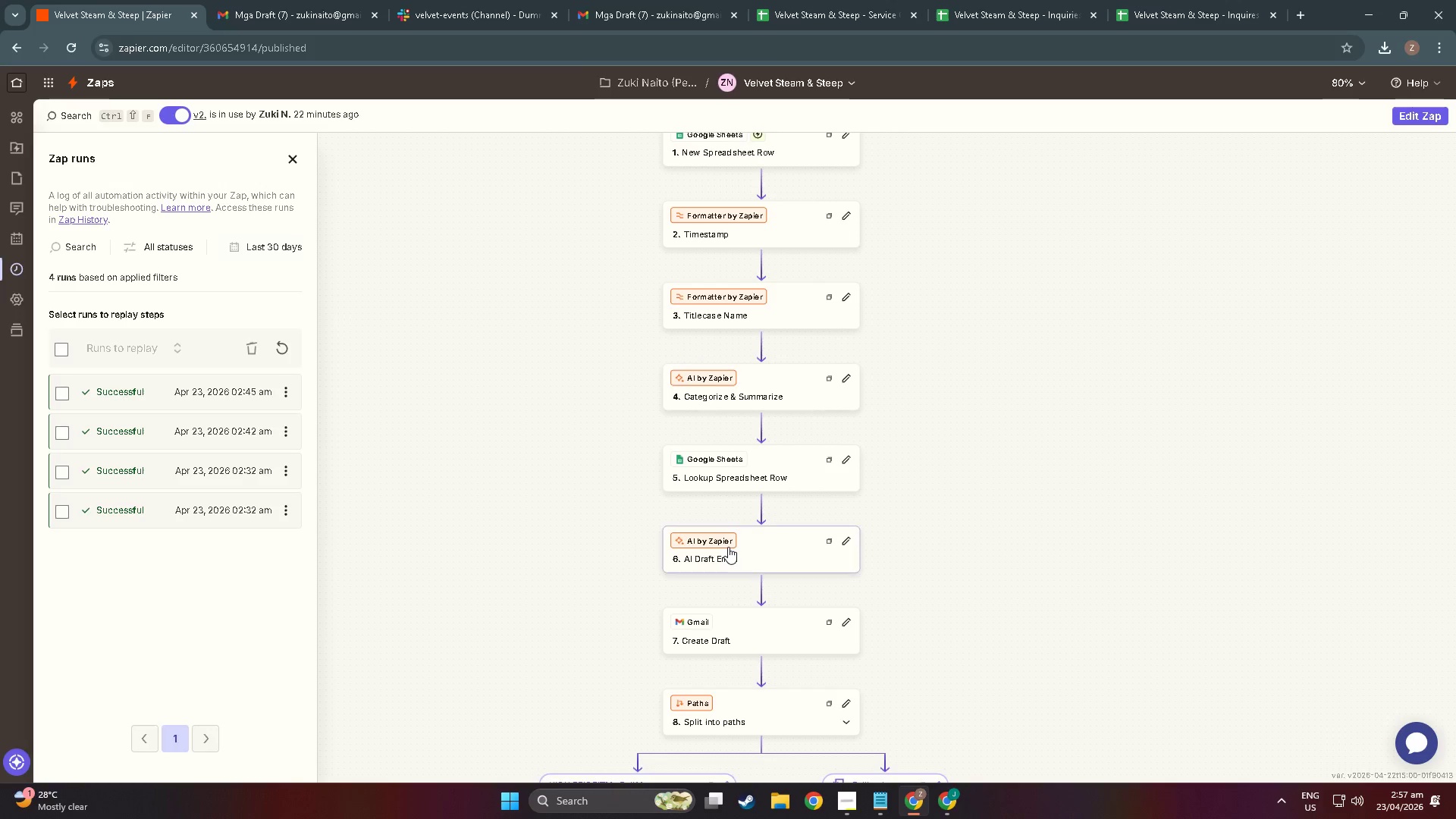 
key(Meta+MetaLeft)
 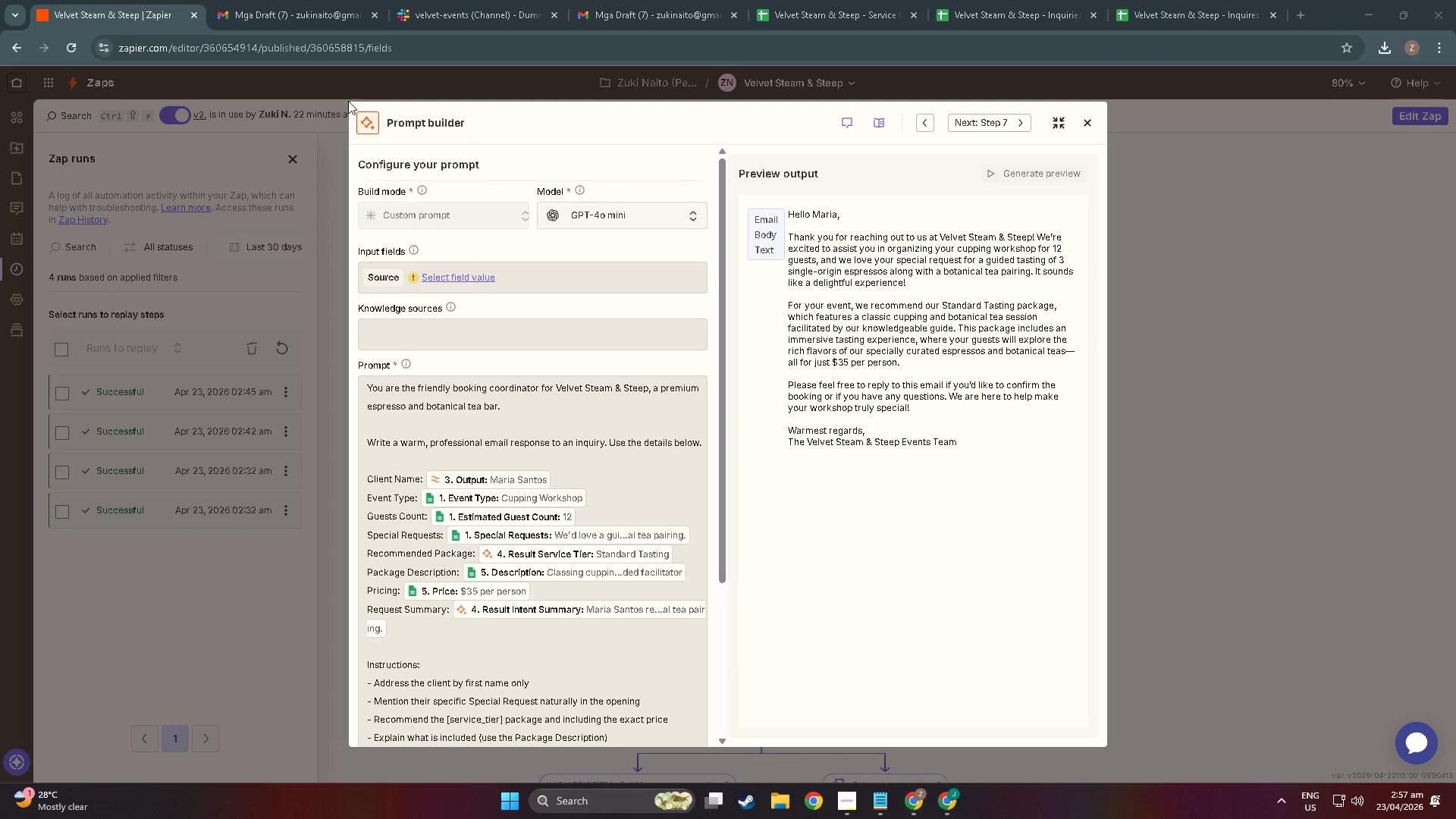 
key(Meta+Shift+ShiftLeft)
 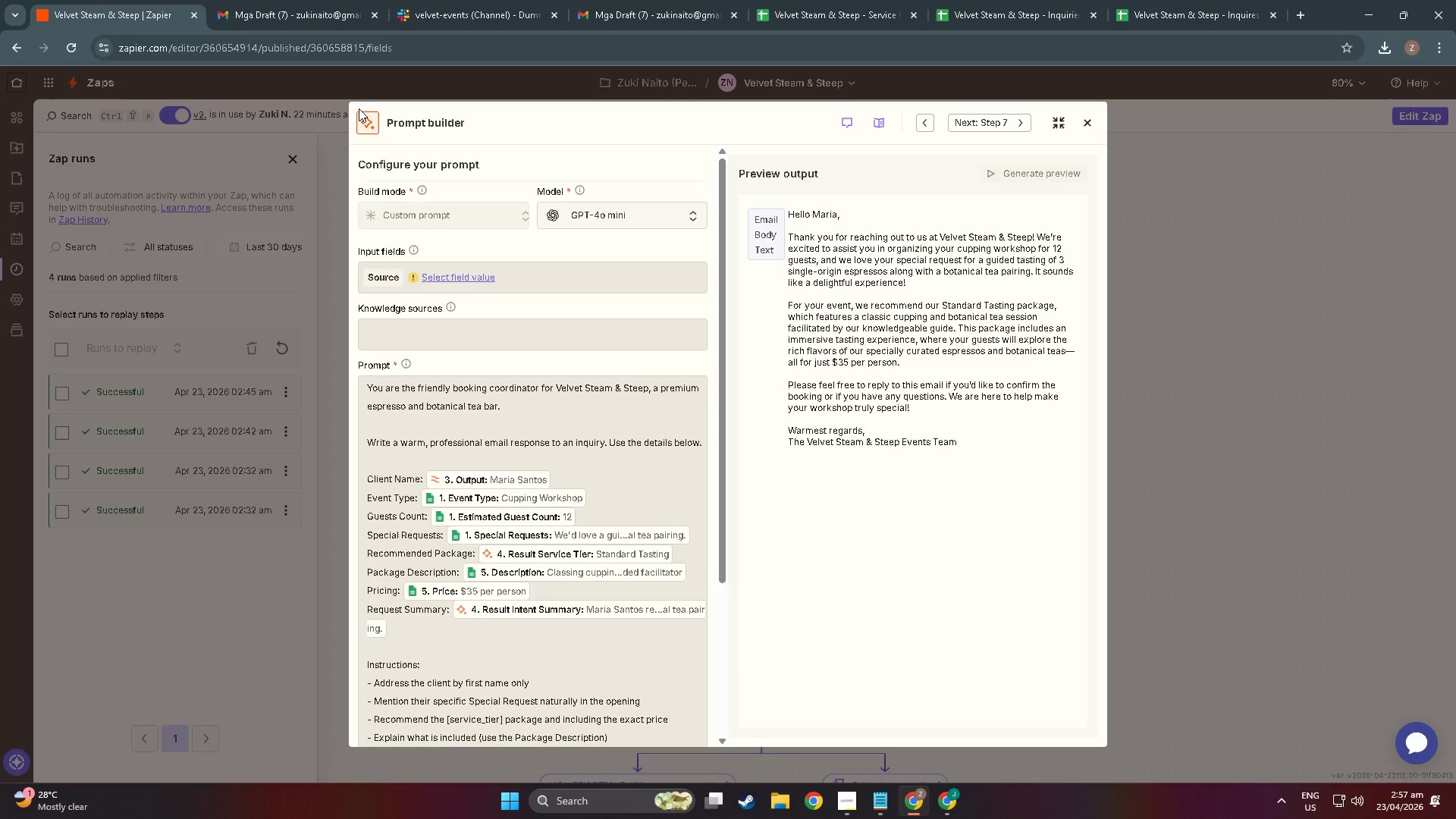 
key(Meta+Shift+S)
 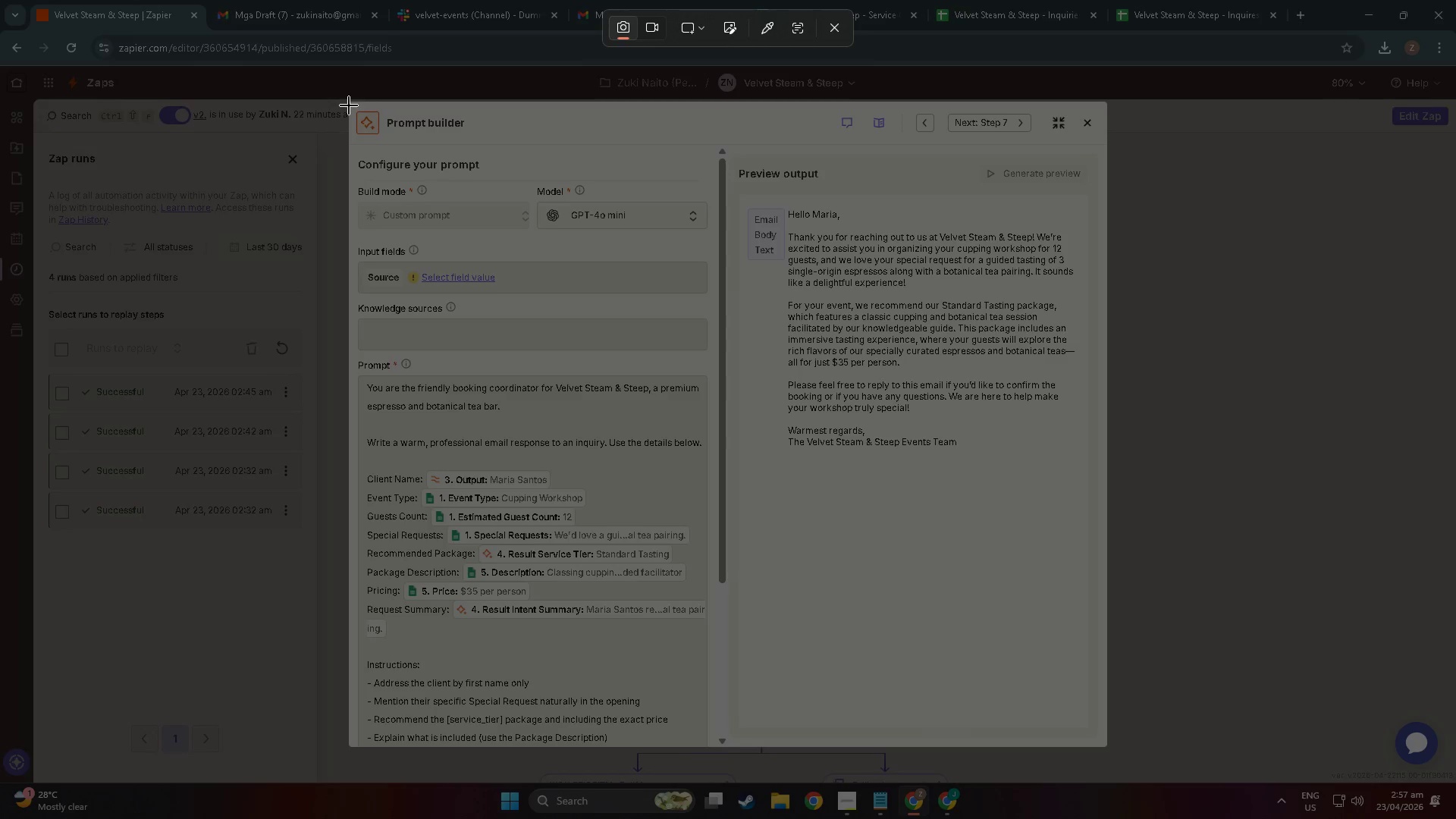 
left_click_drag(start_coordinate=[350, 103], to_coordinate=[1105, 745])
 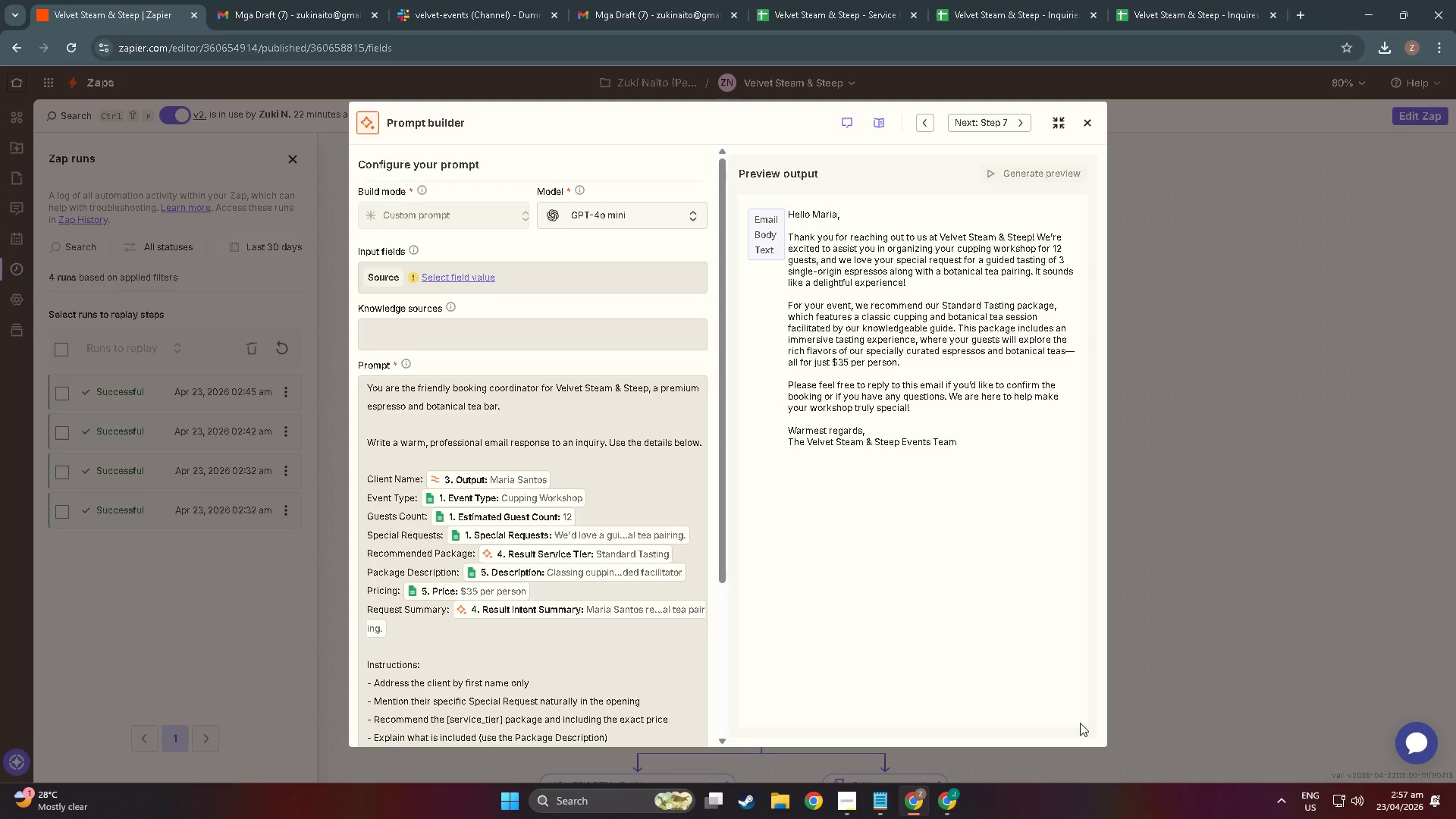 
key(Alt+Tab)
 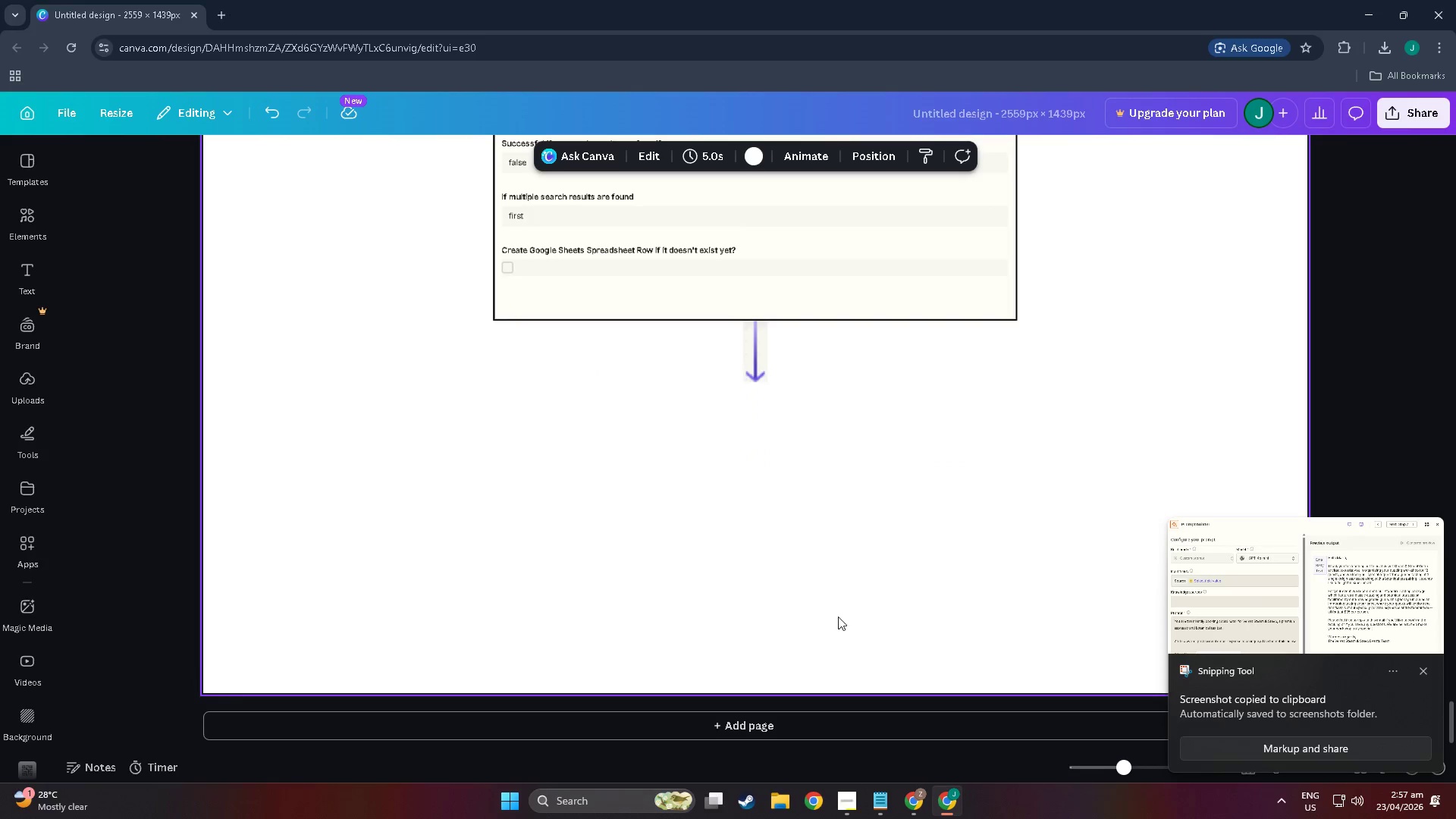 
left_click([833, 610])
 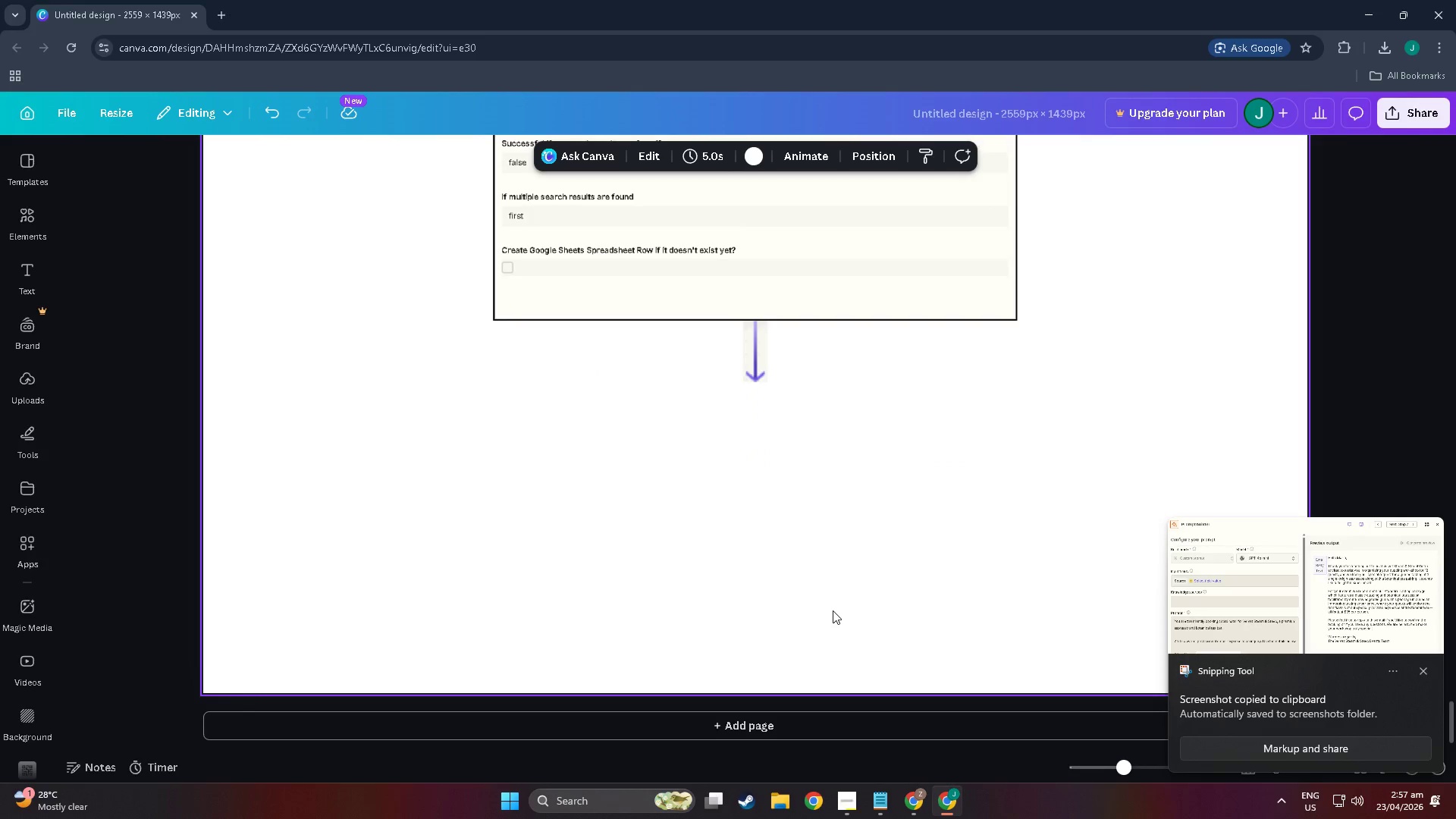 
key(Control+V)
 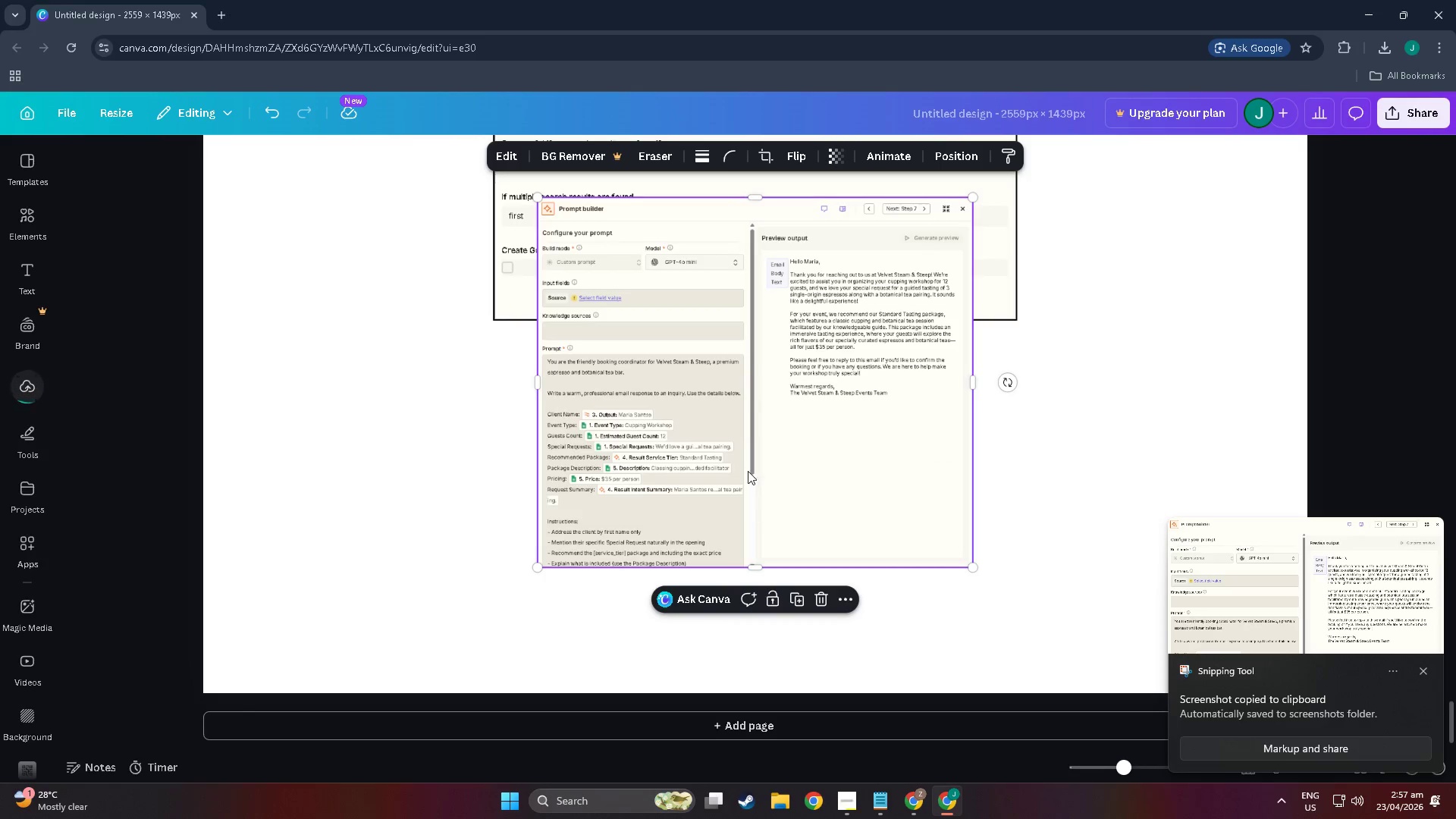 
left_click_drag(start_coordinate=[755, 385], to_coordinate=[707, 586])
 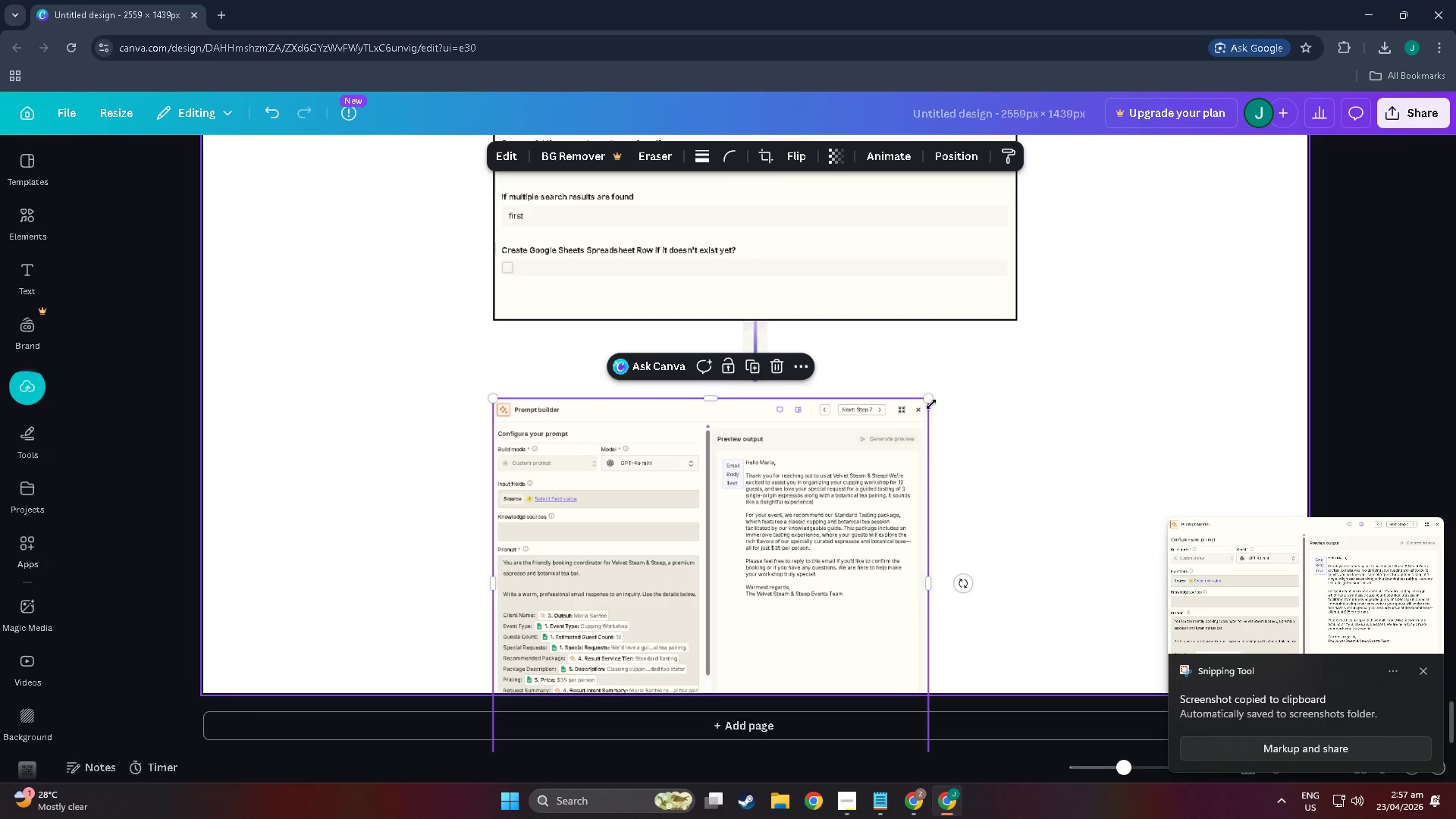 
left_click_drag(start_coordinate=[930, 403], to_coordinate=[1052, 372])
 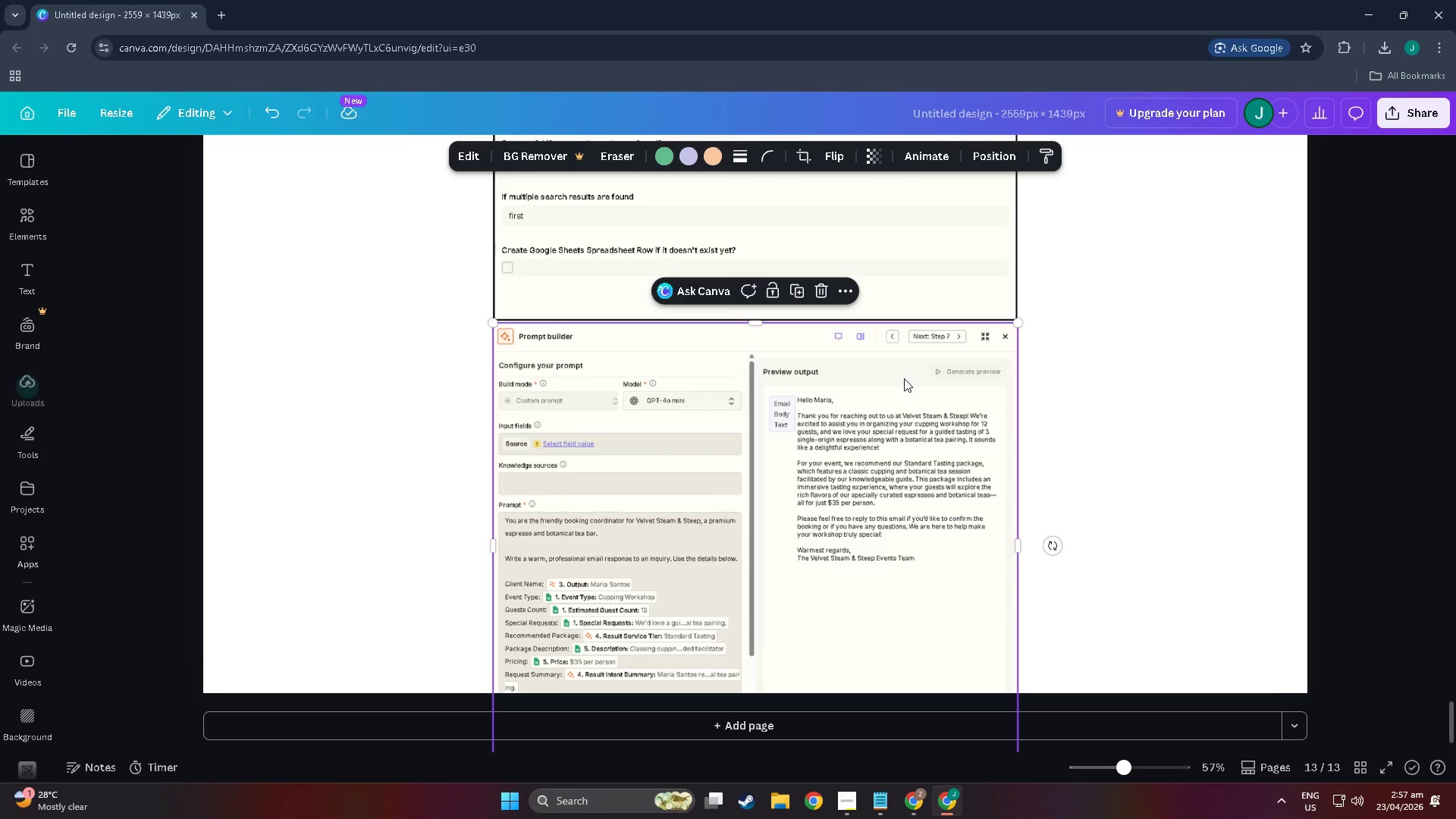 
left_click_drag(start_coordinate=[904, 378], to_coordinate=[902, 450])